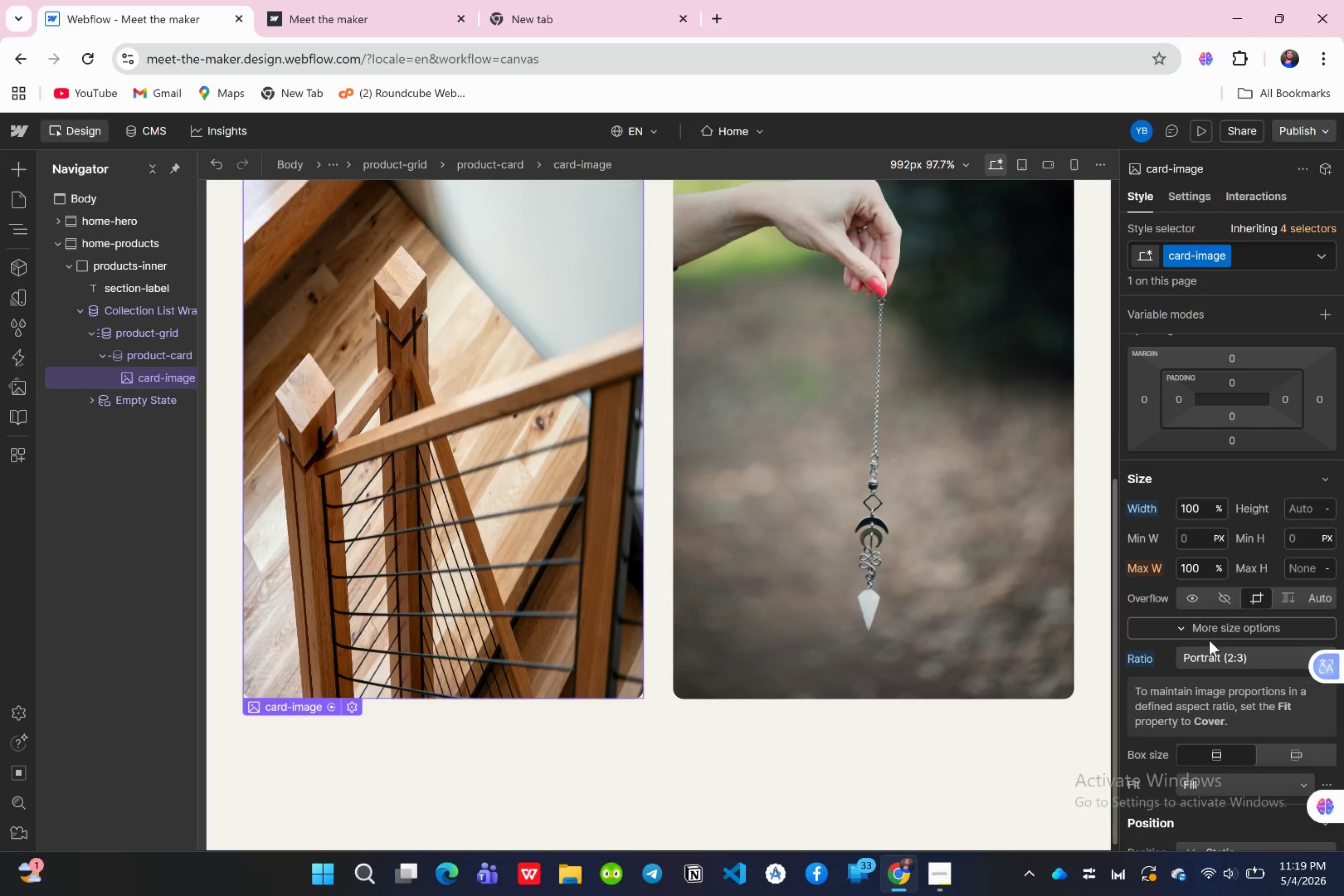 
left_click([1214, 657])
 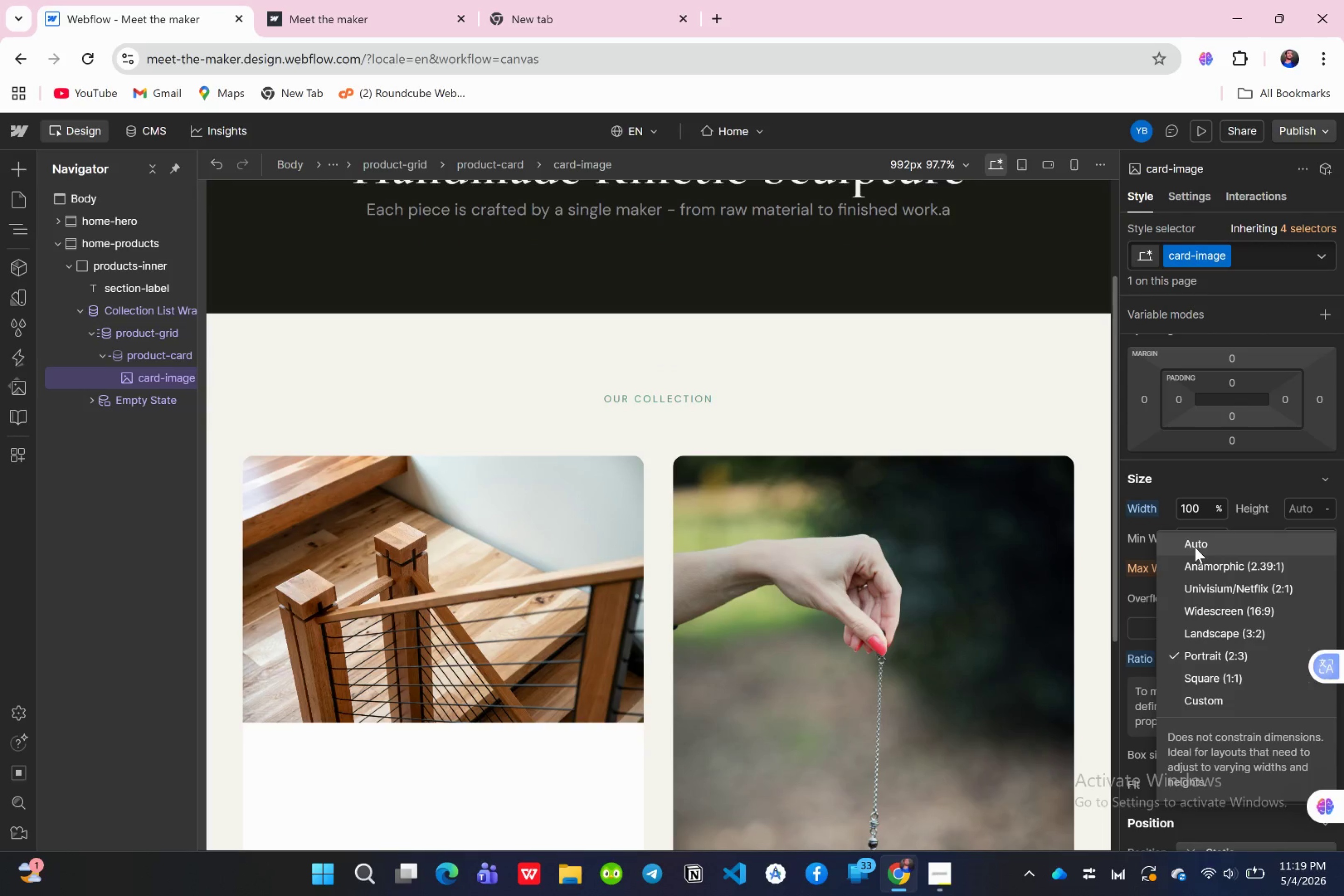 
wait(14.27)
 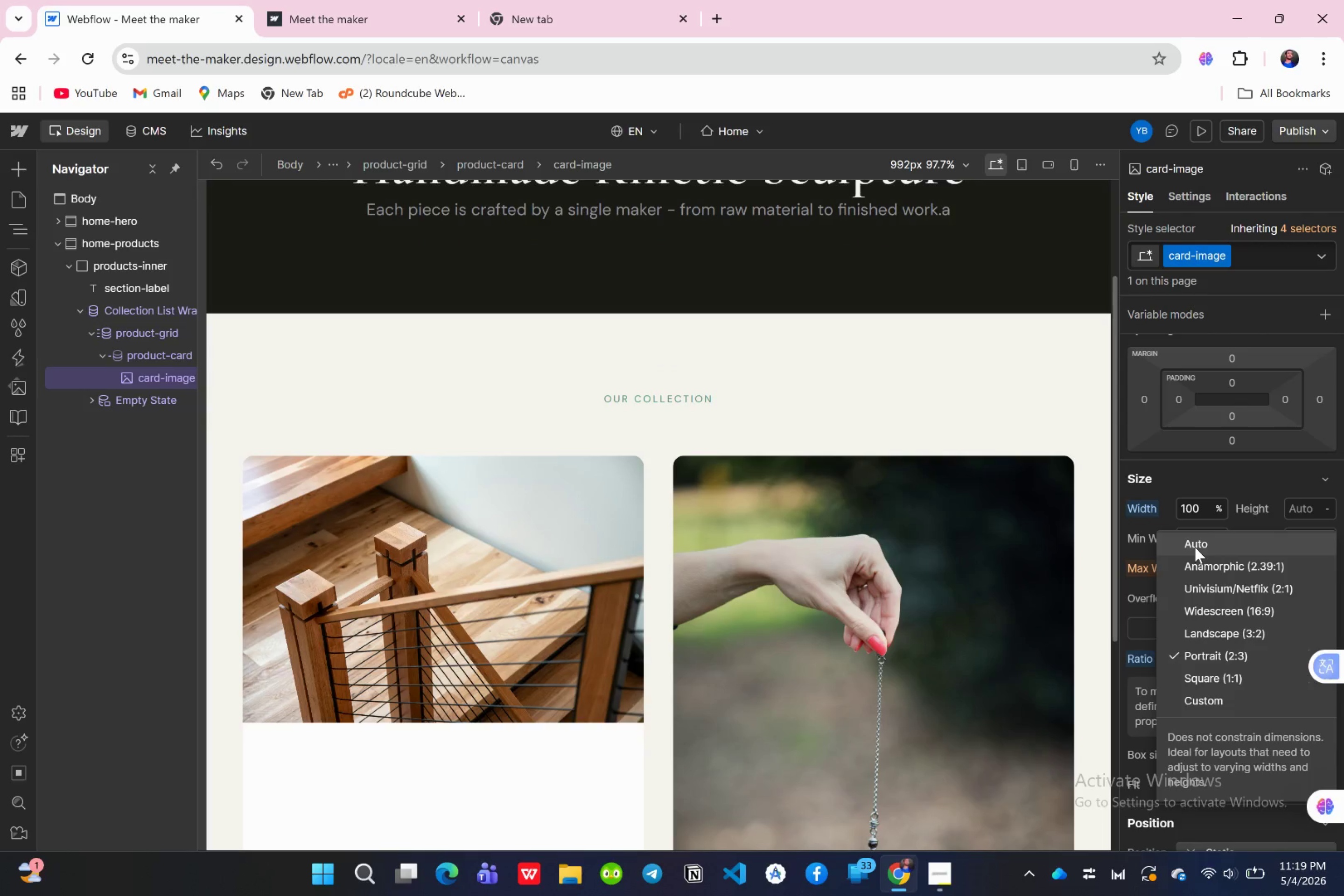 
left_click([1198, 675])
 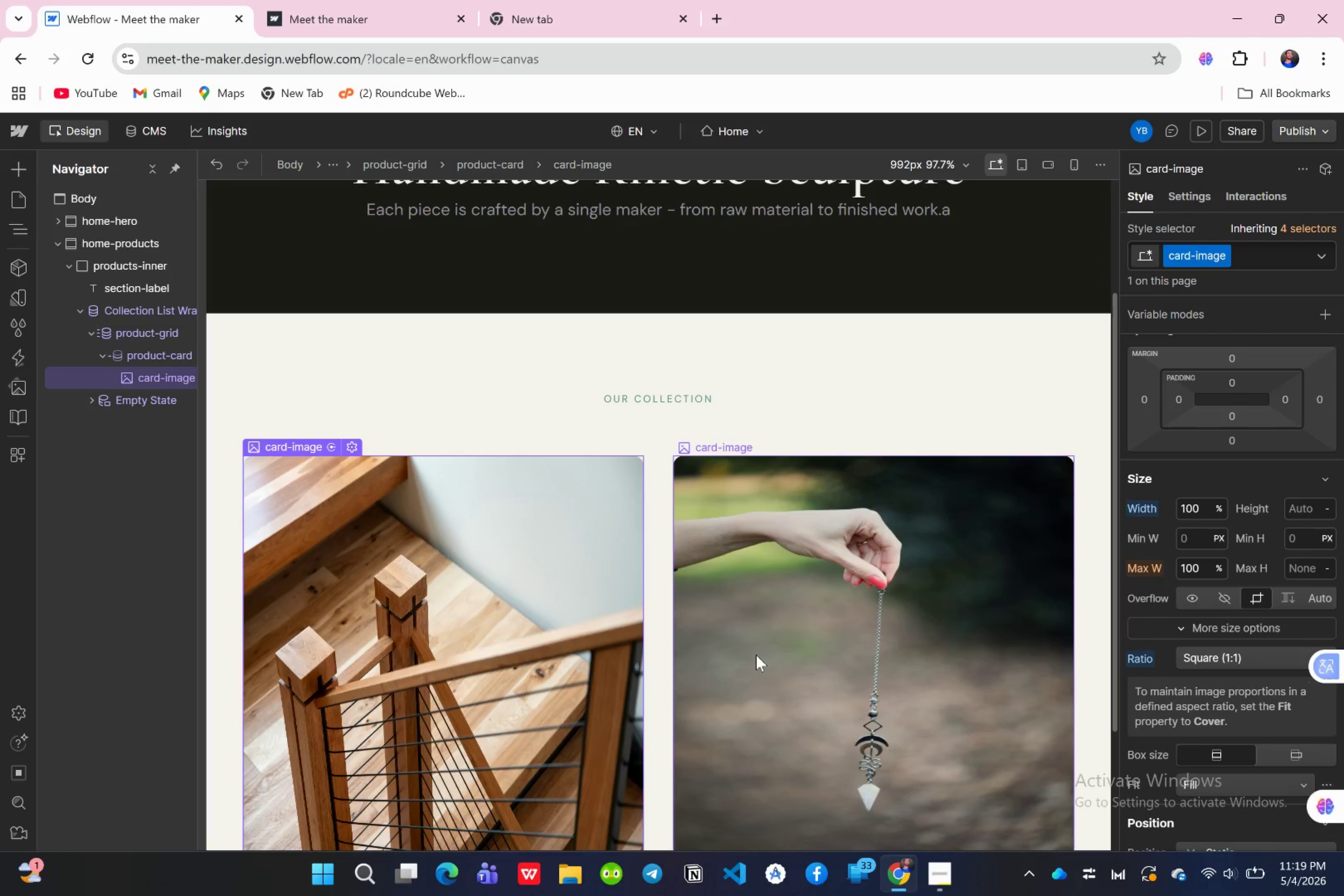 
scroll: coordinate [757, 653], scroll_direction: down, amount: 2.0
 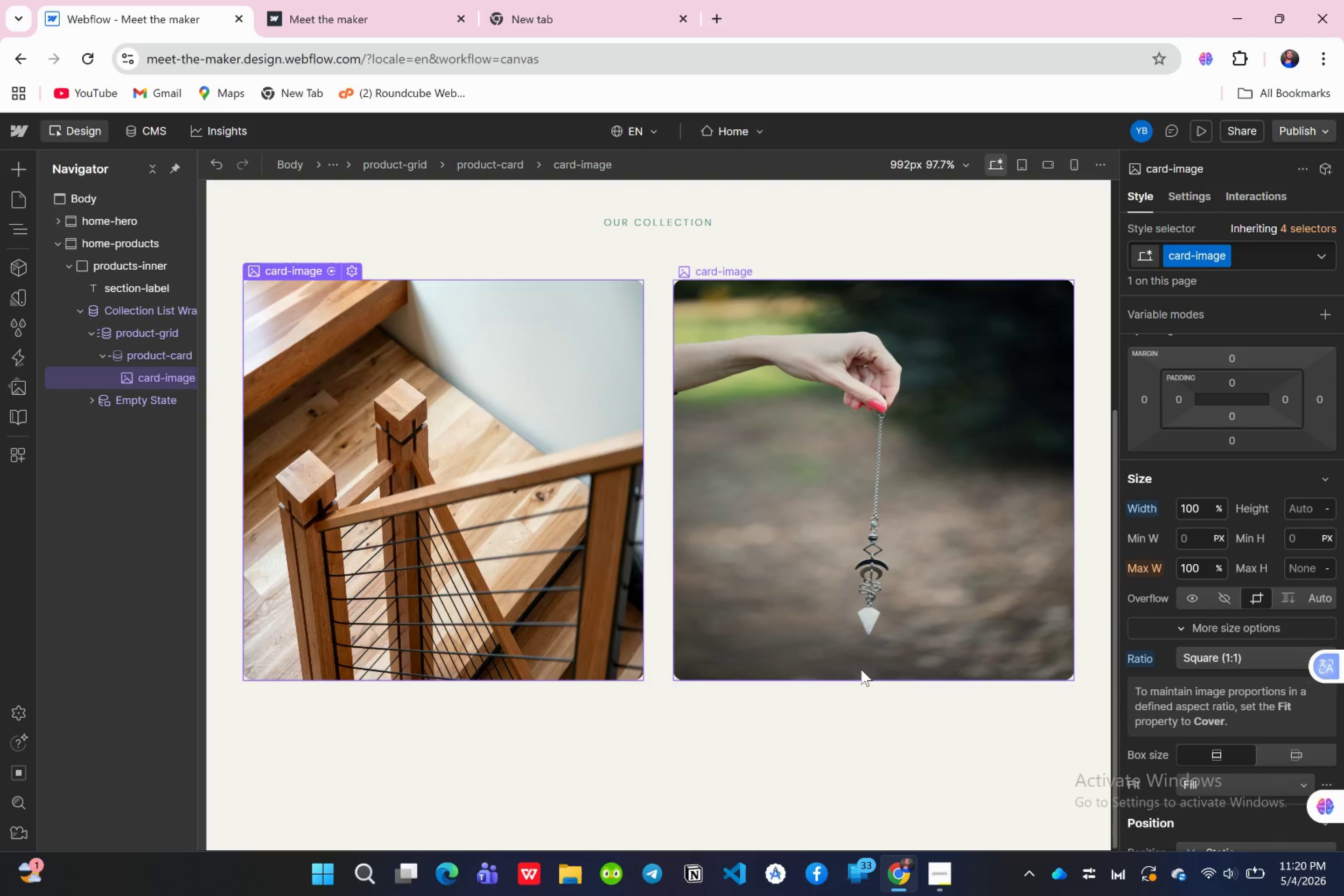 
wait(21.61)
 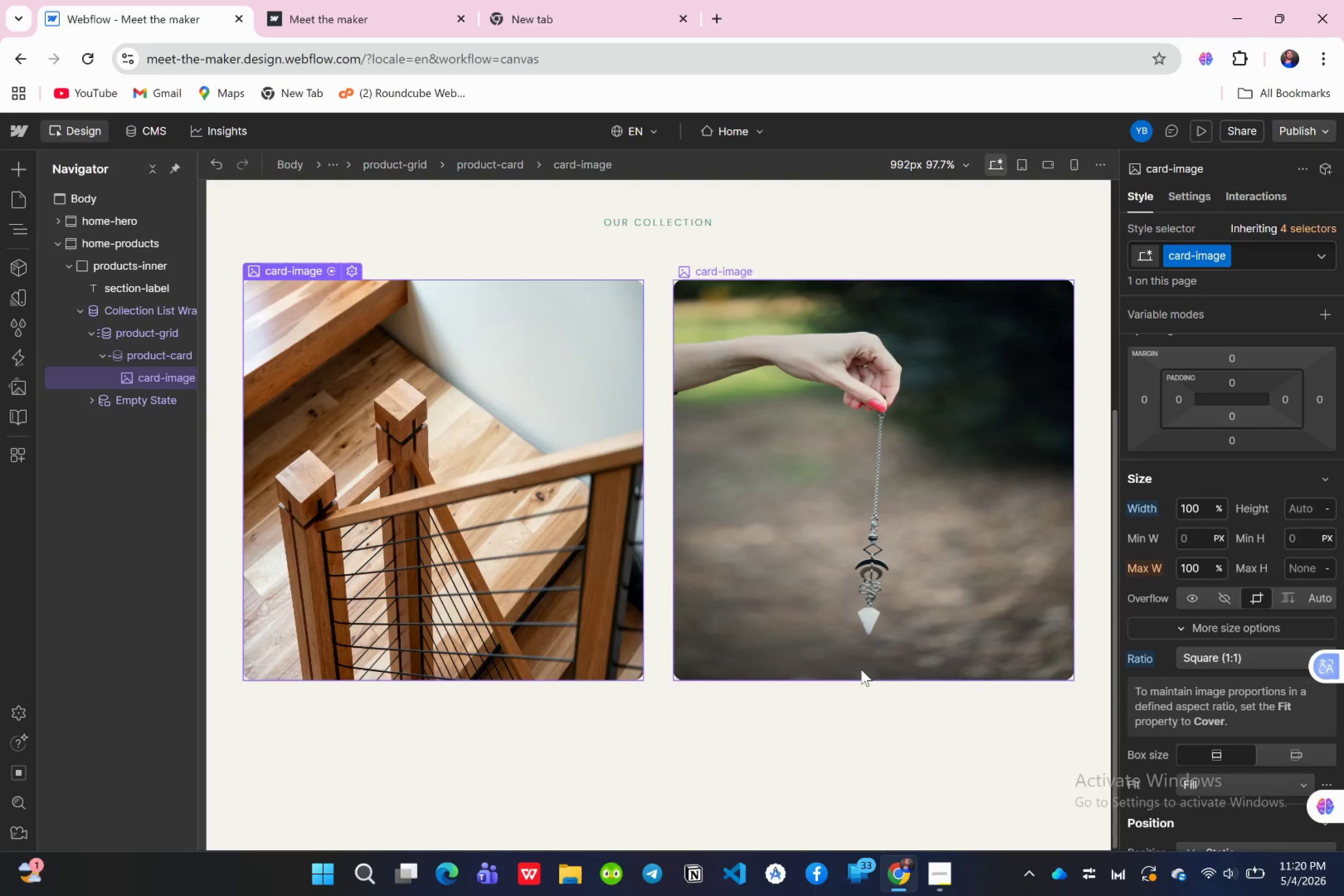 
left_click([1187, 191])
 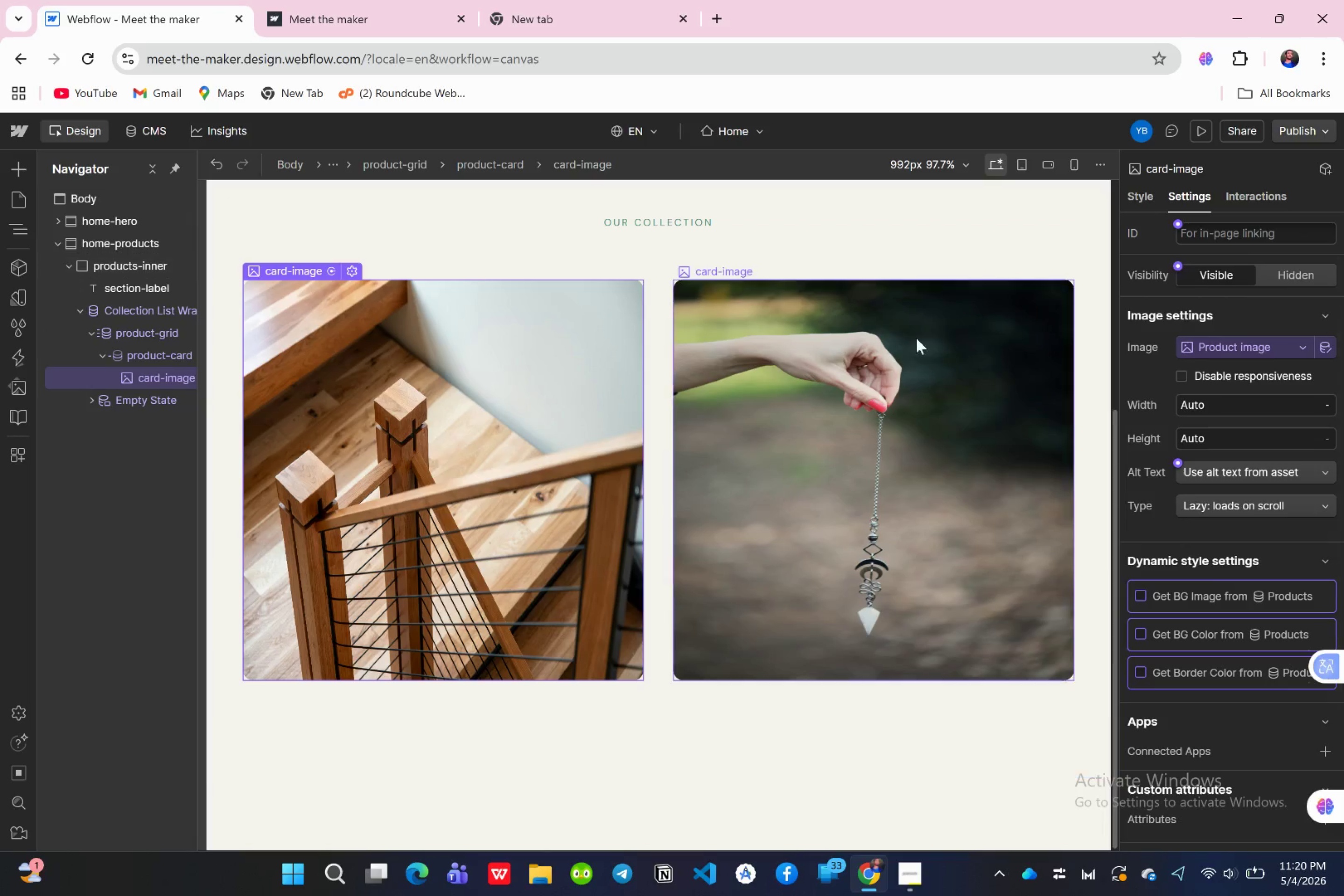 
wait(6.06)
 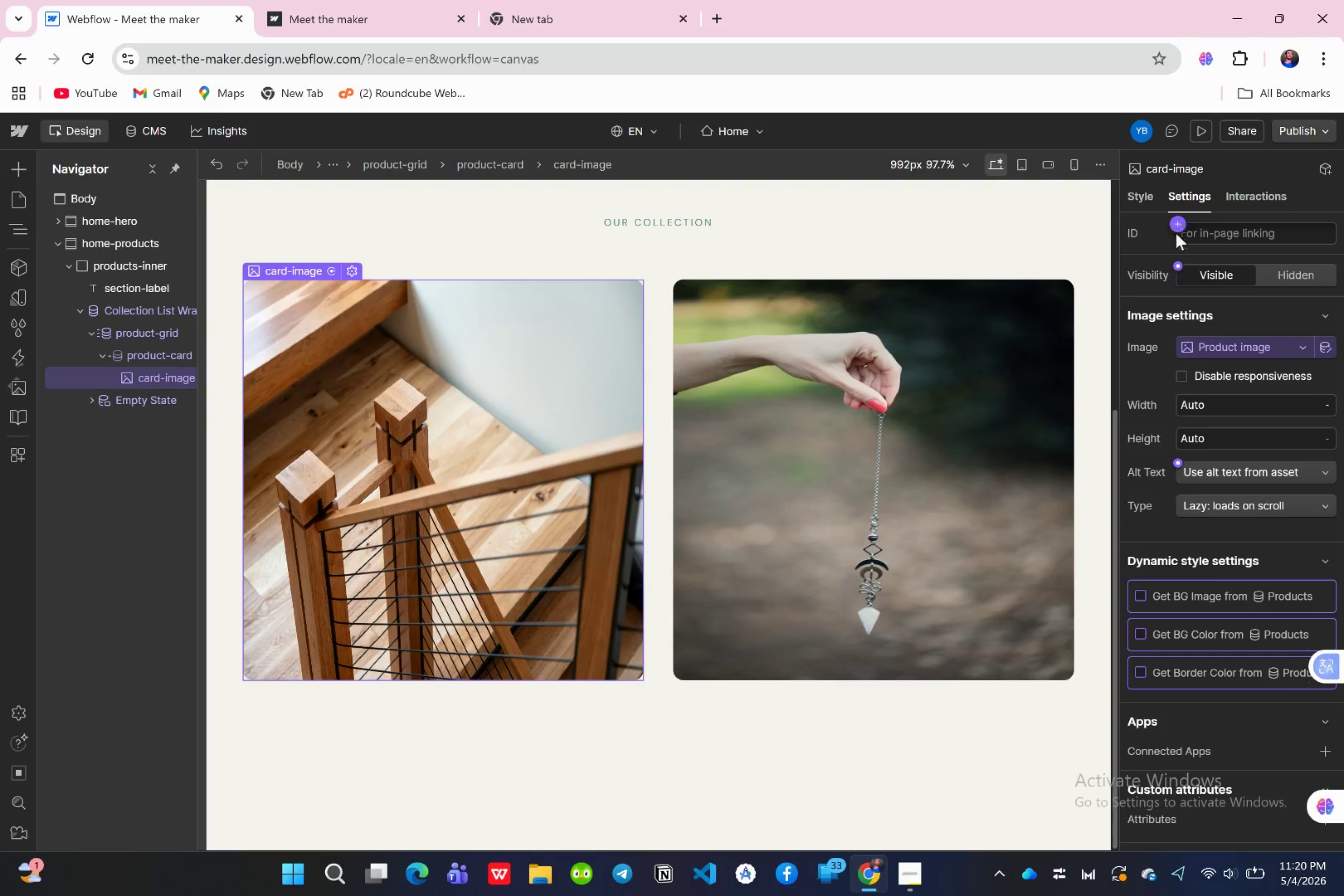 
left_click([346, 273])
 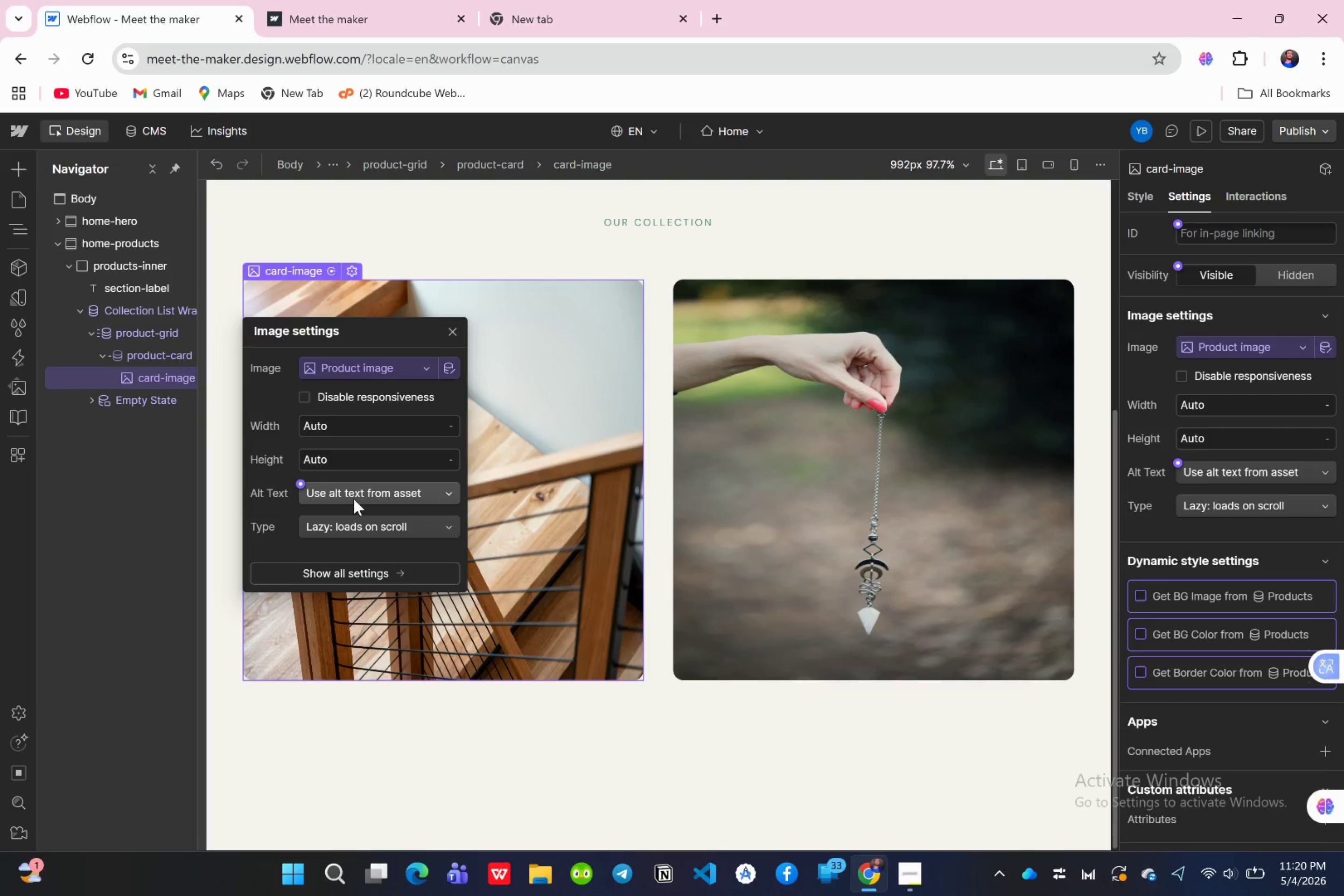 
wait(6.87)
 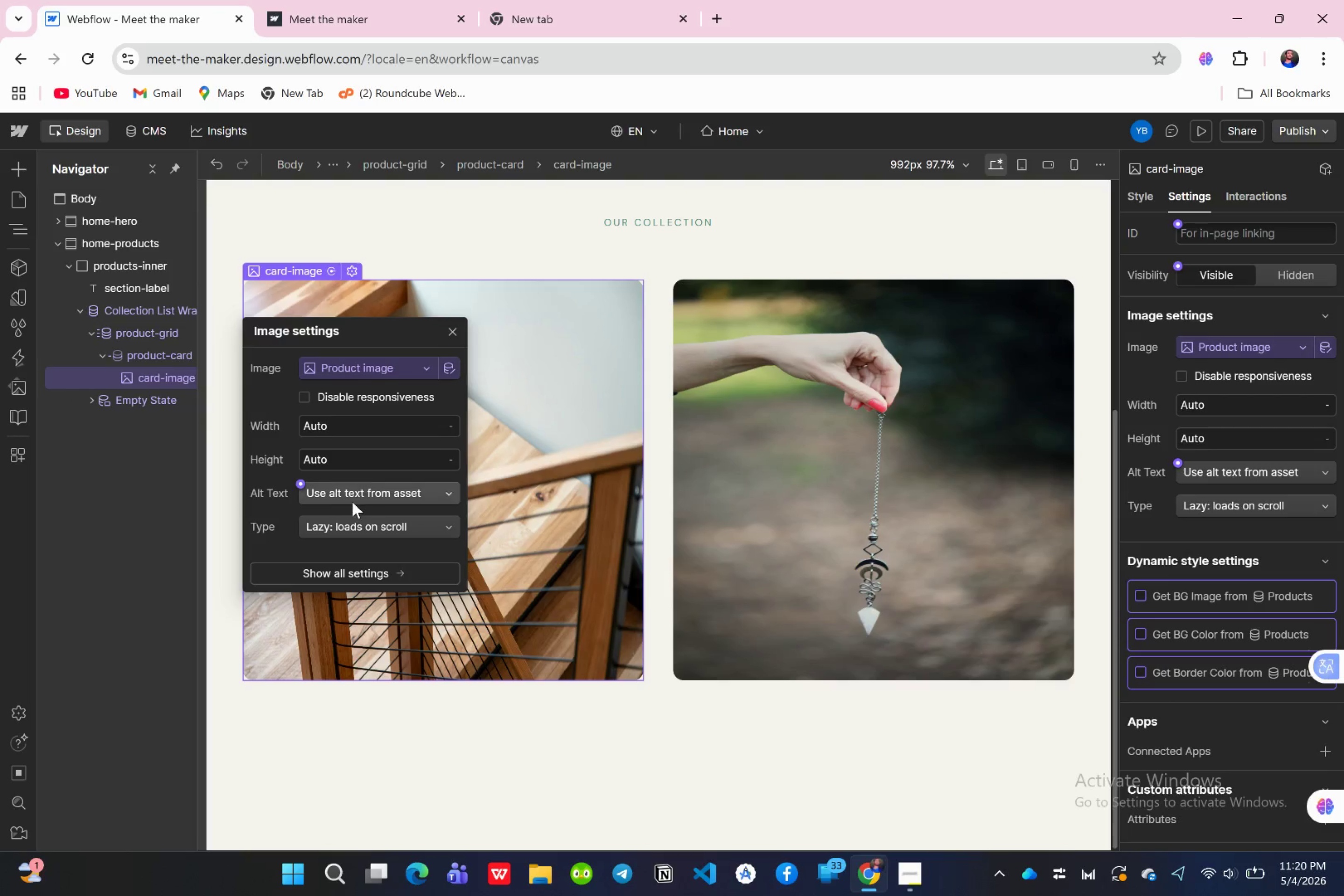 
left_click([354, 499])
 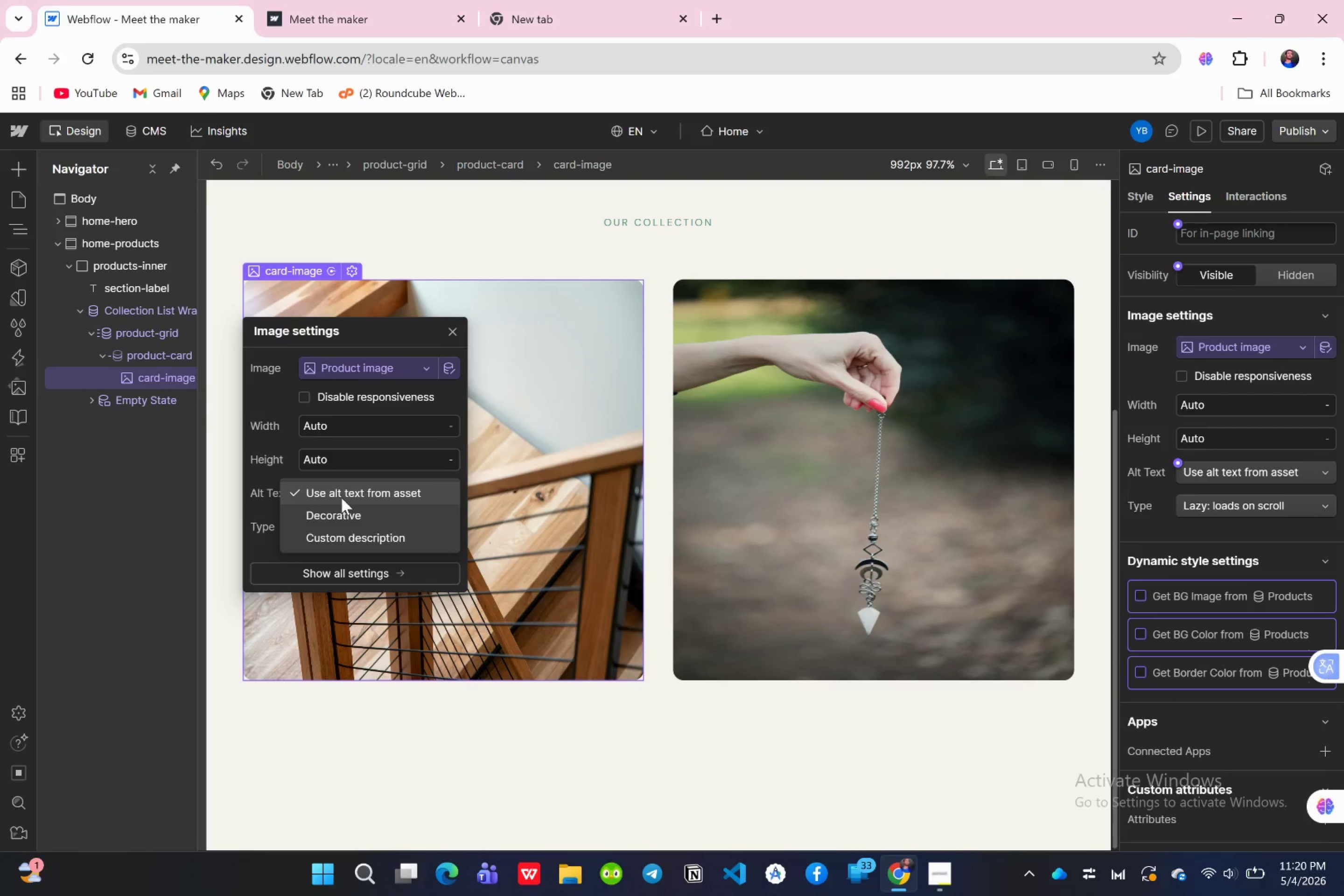 
left_click([342, 498])
 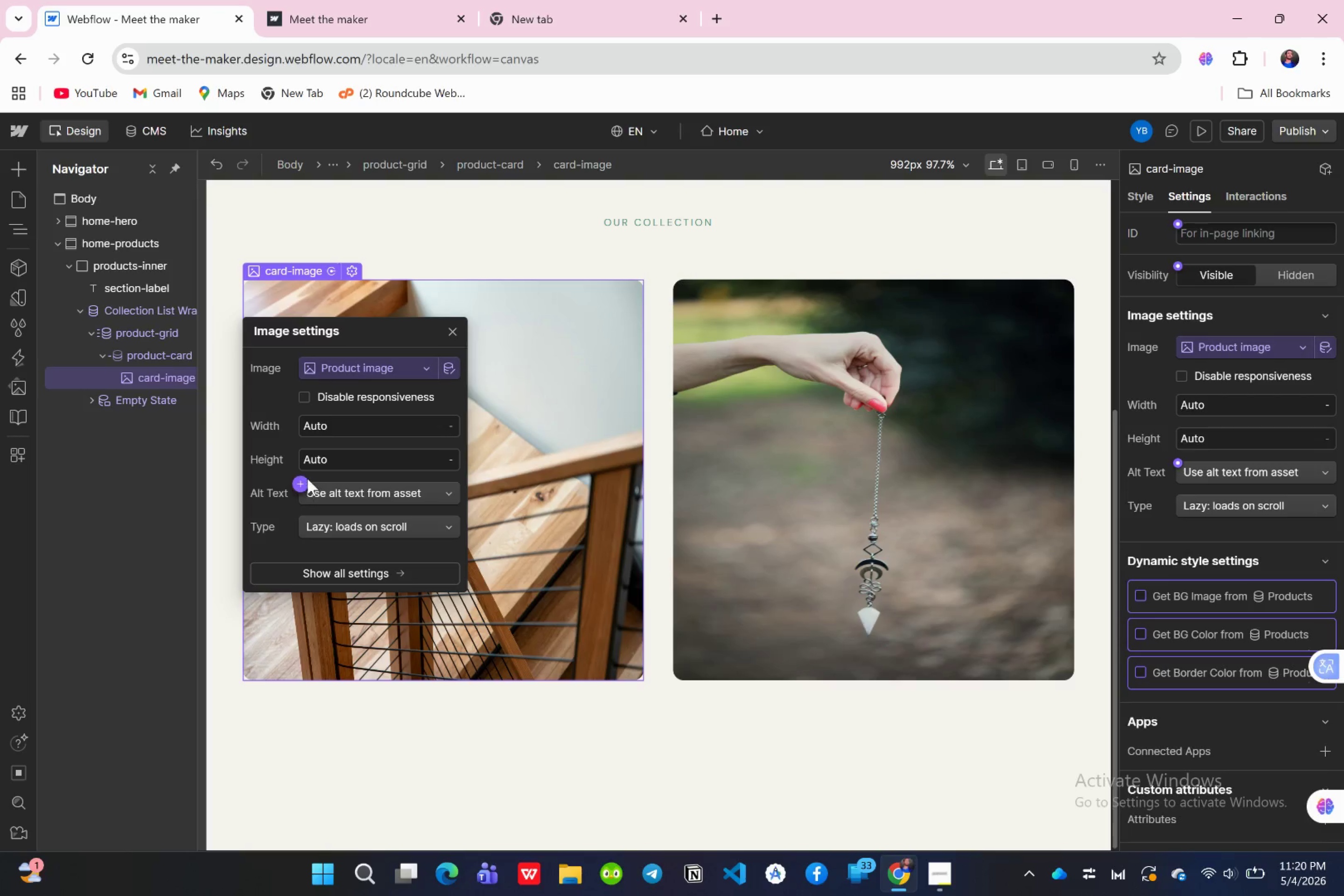 
left_click([308, 479])
 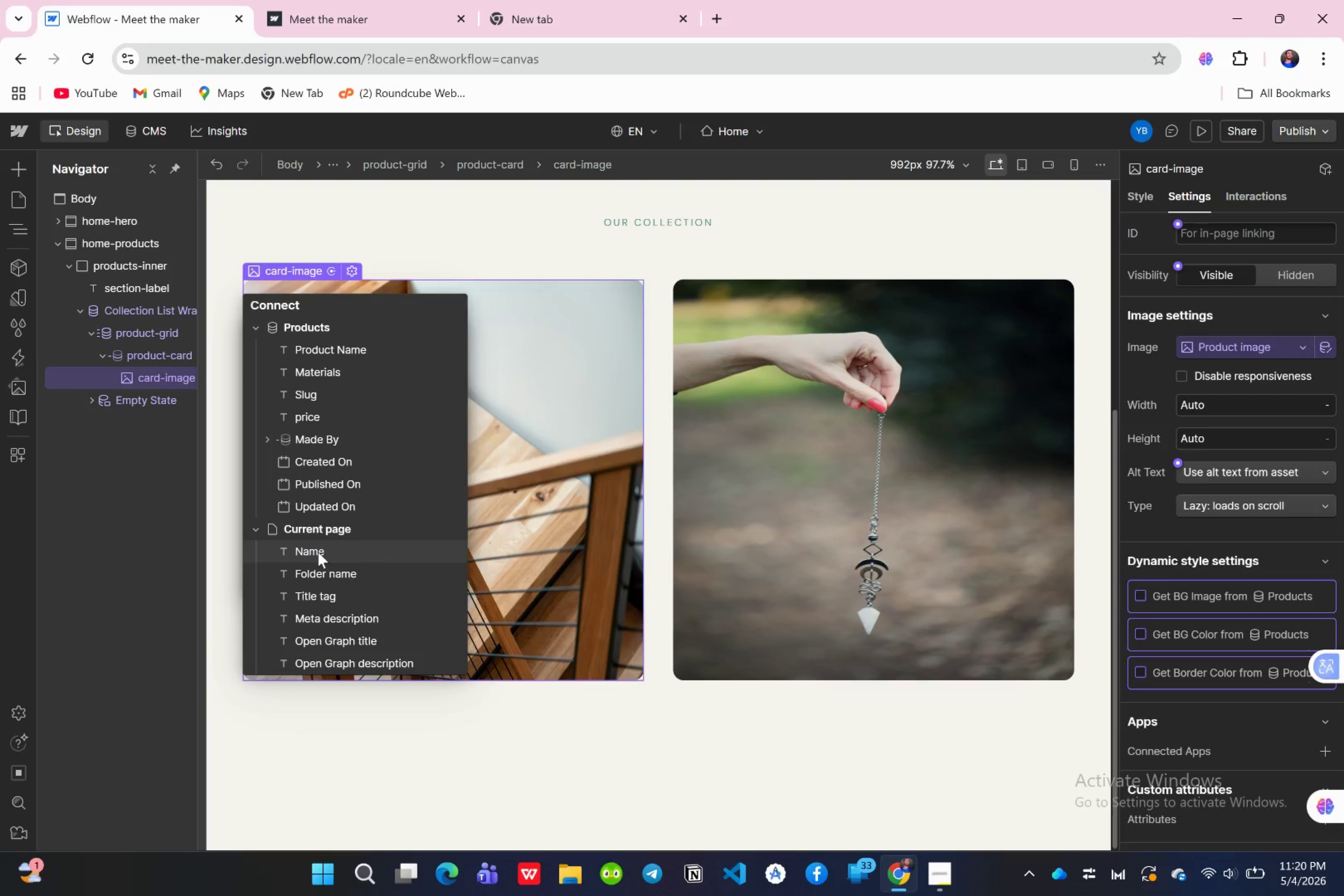 
wait(8.79)
 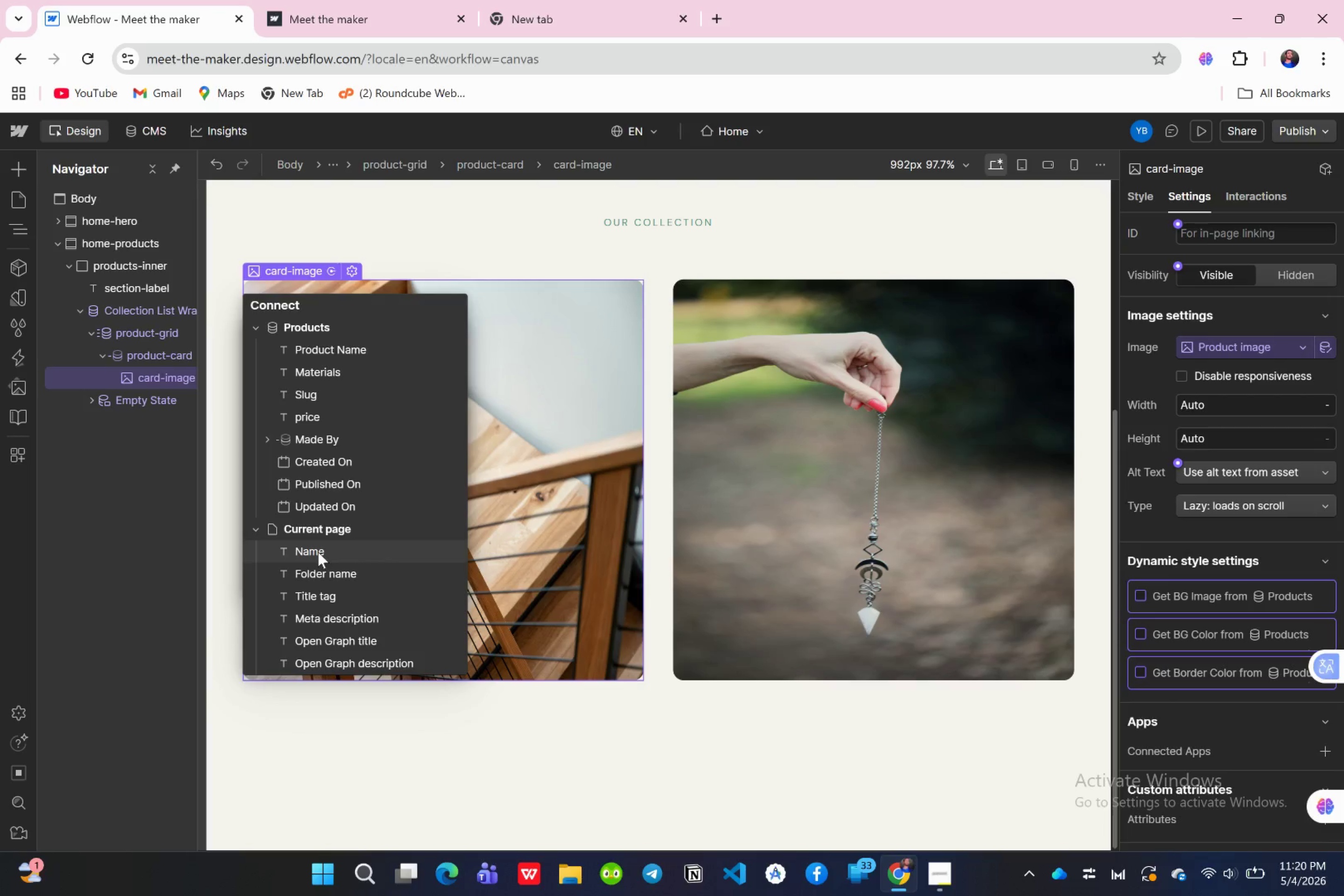 
left_click([324, 352])
 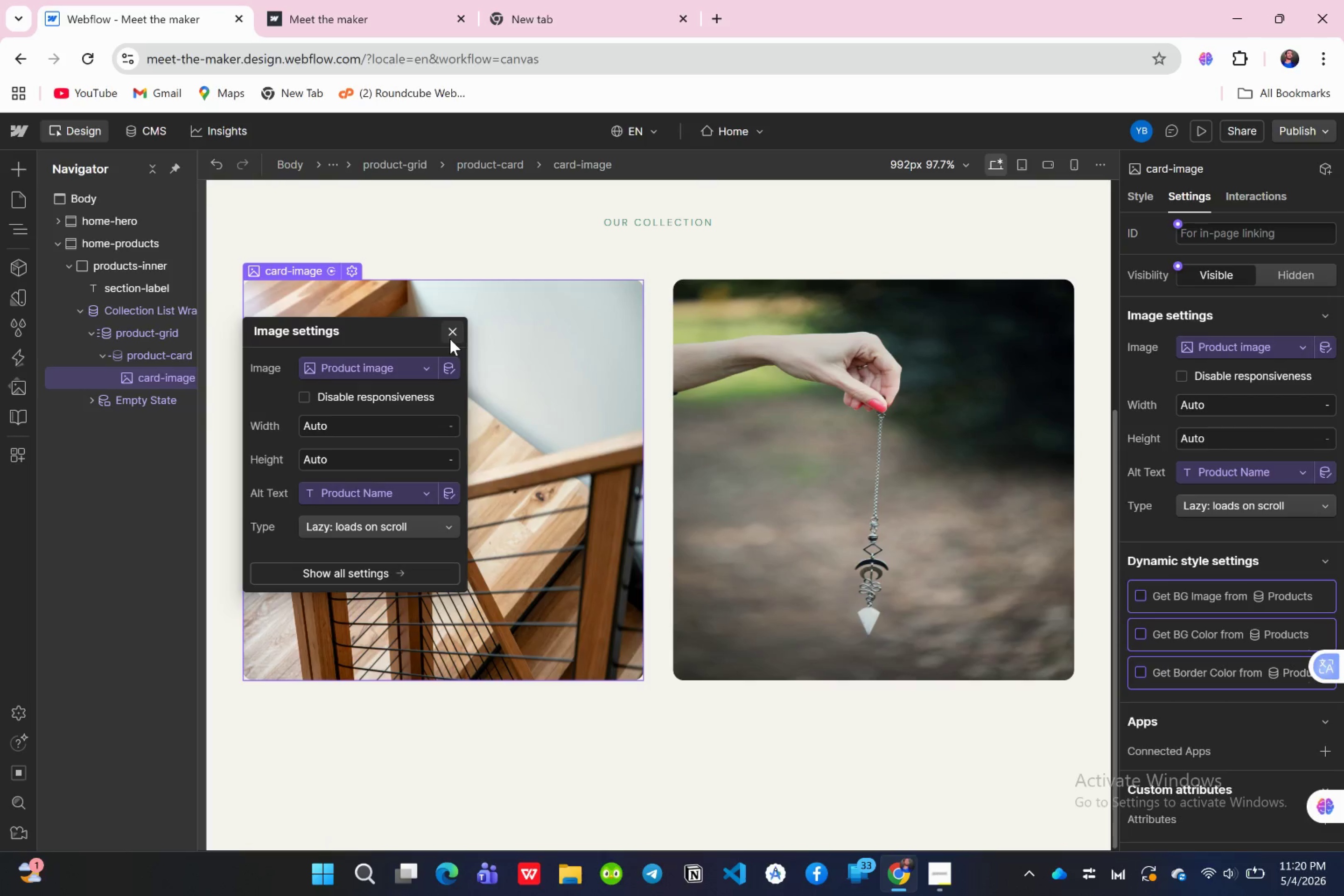 
left_click([450, 339])
 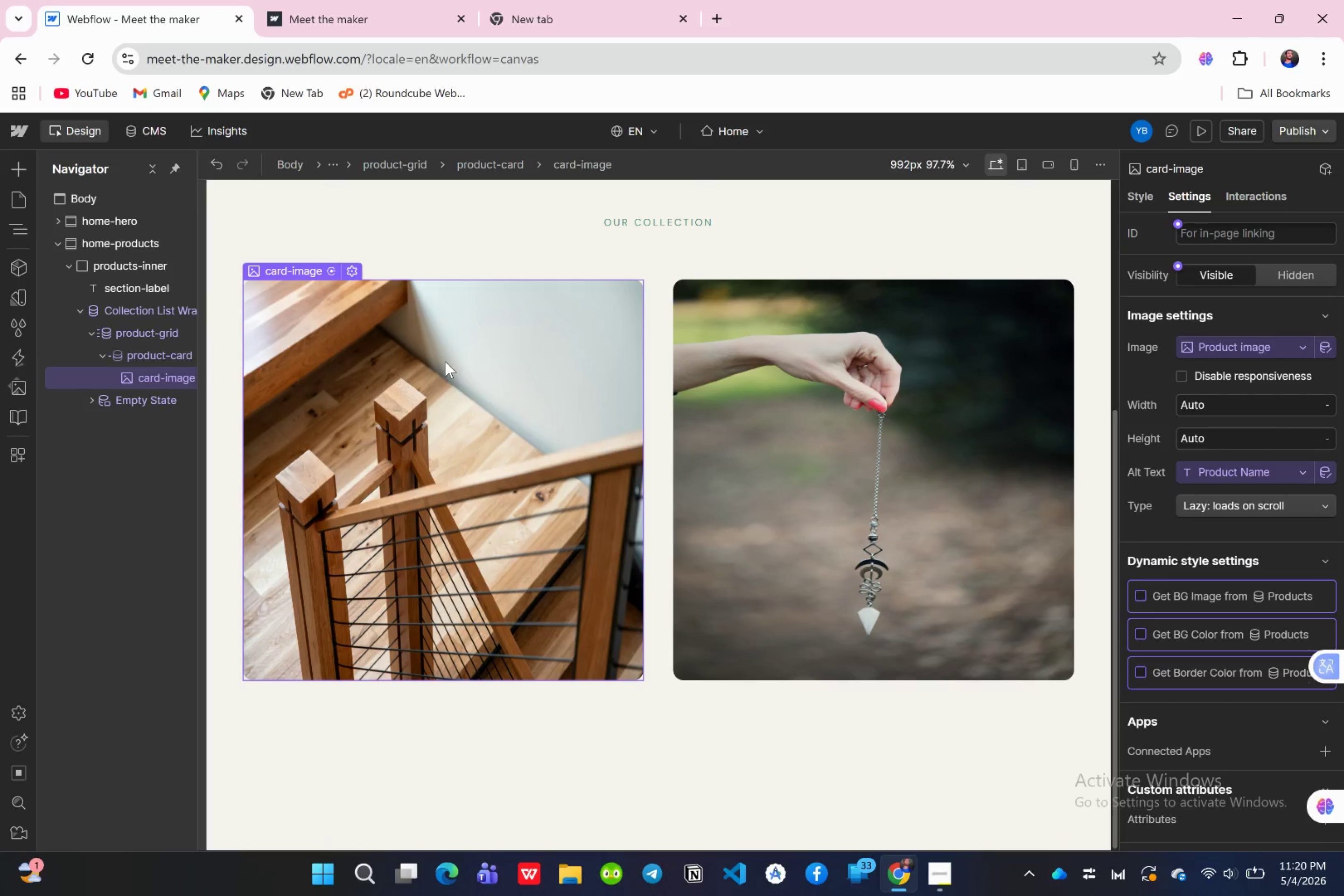 
wait(12.06)
 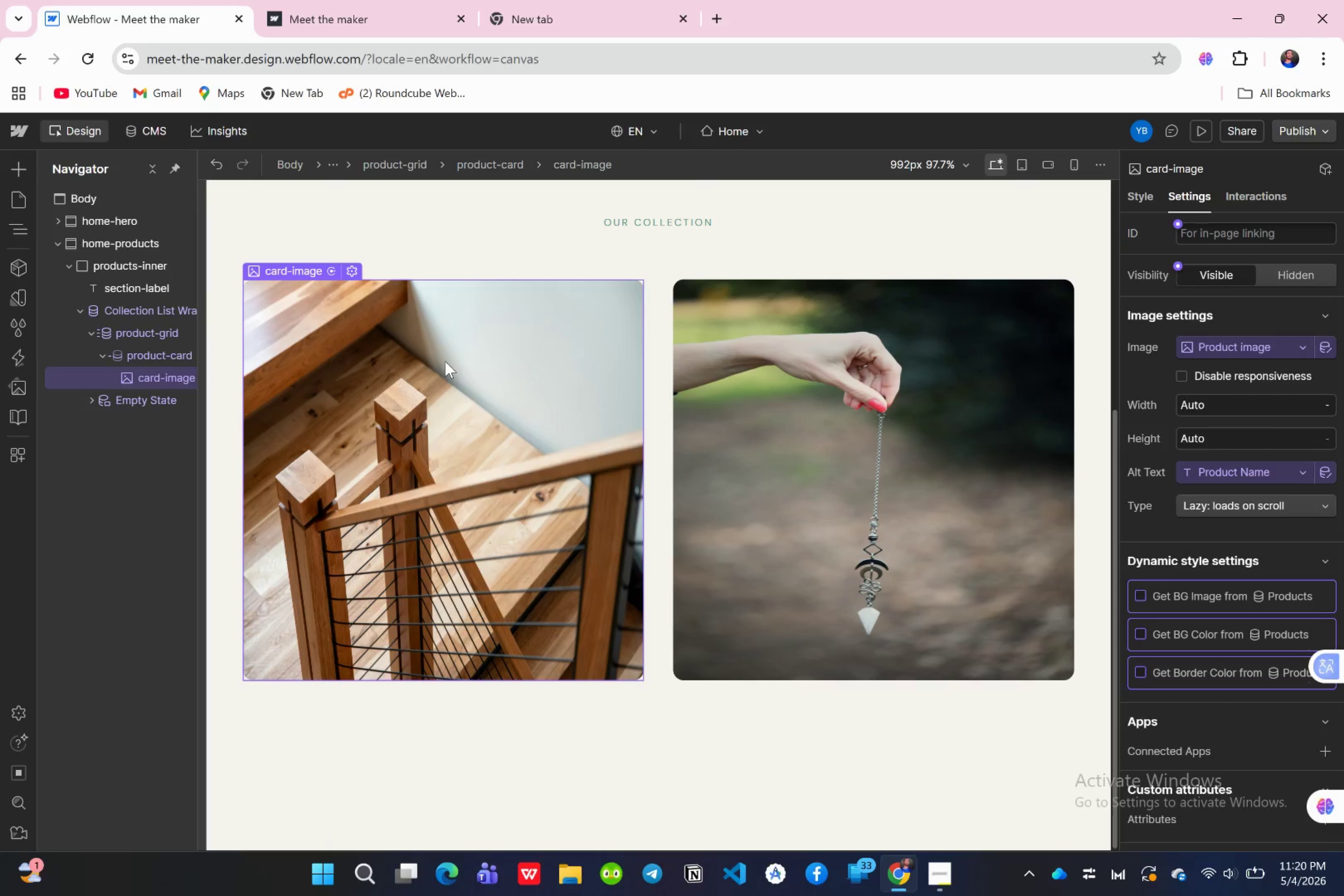 
key(A)
 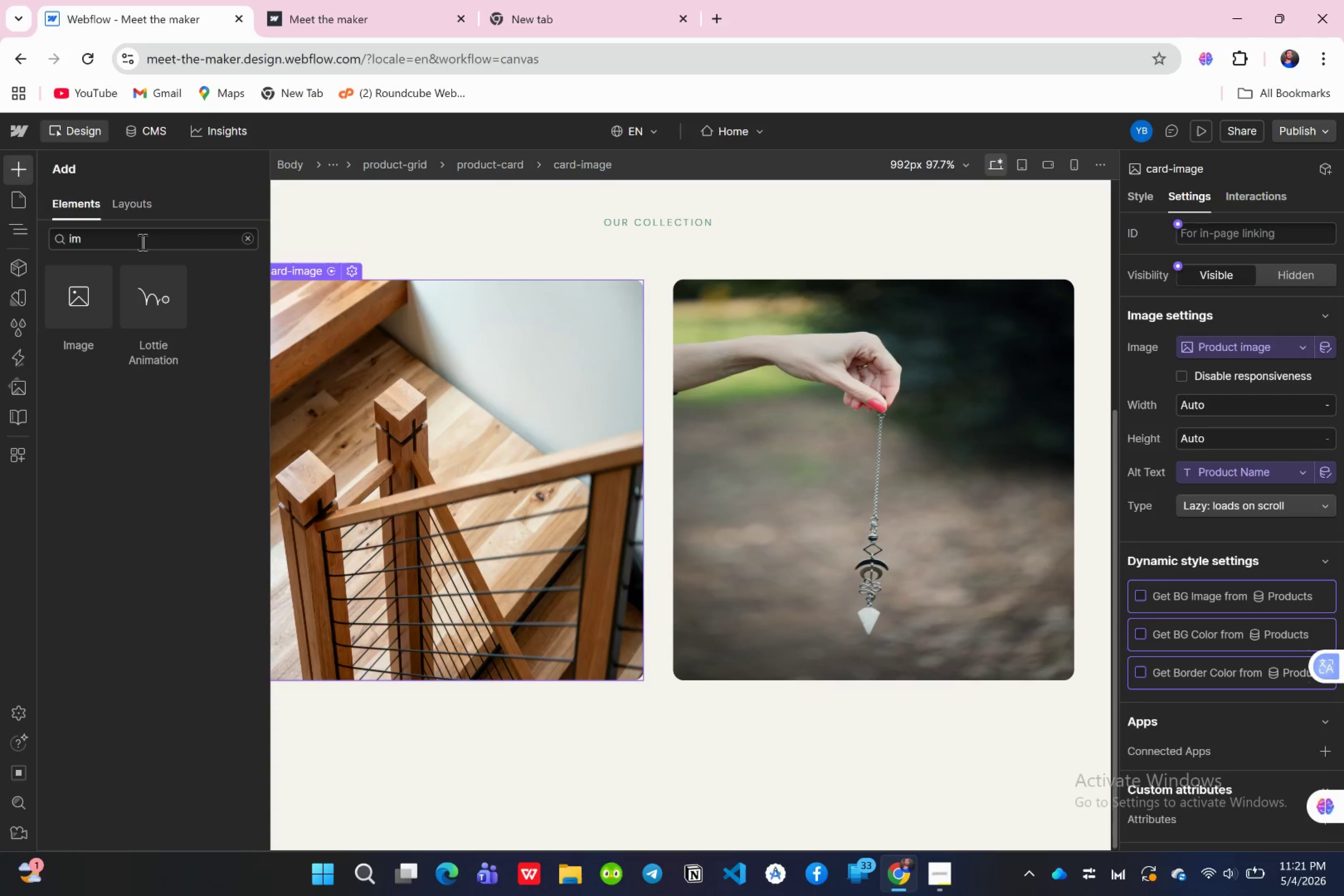 
left_click([141, 242])
 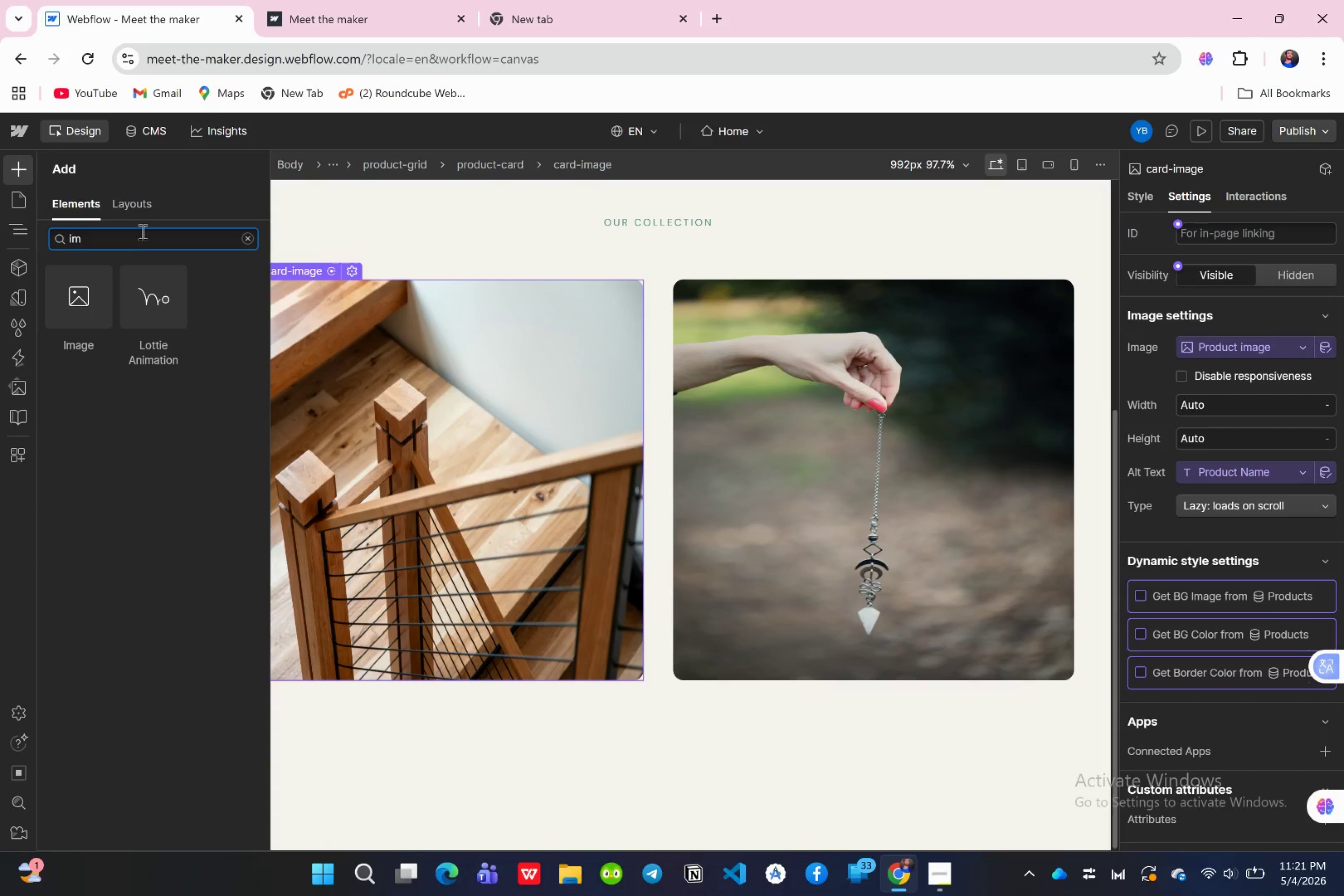 
key(Backspace)
key(Backspace)
key(Backspace)
type(div)
 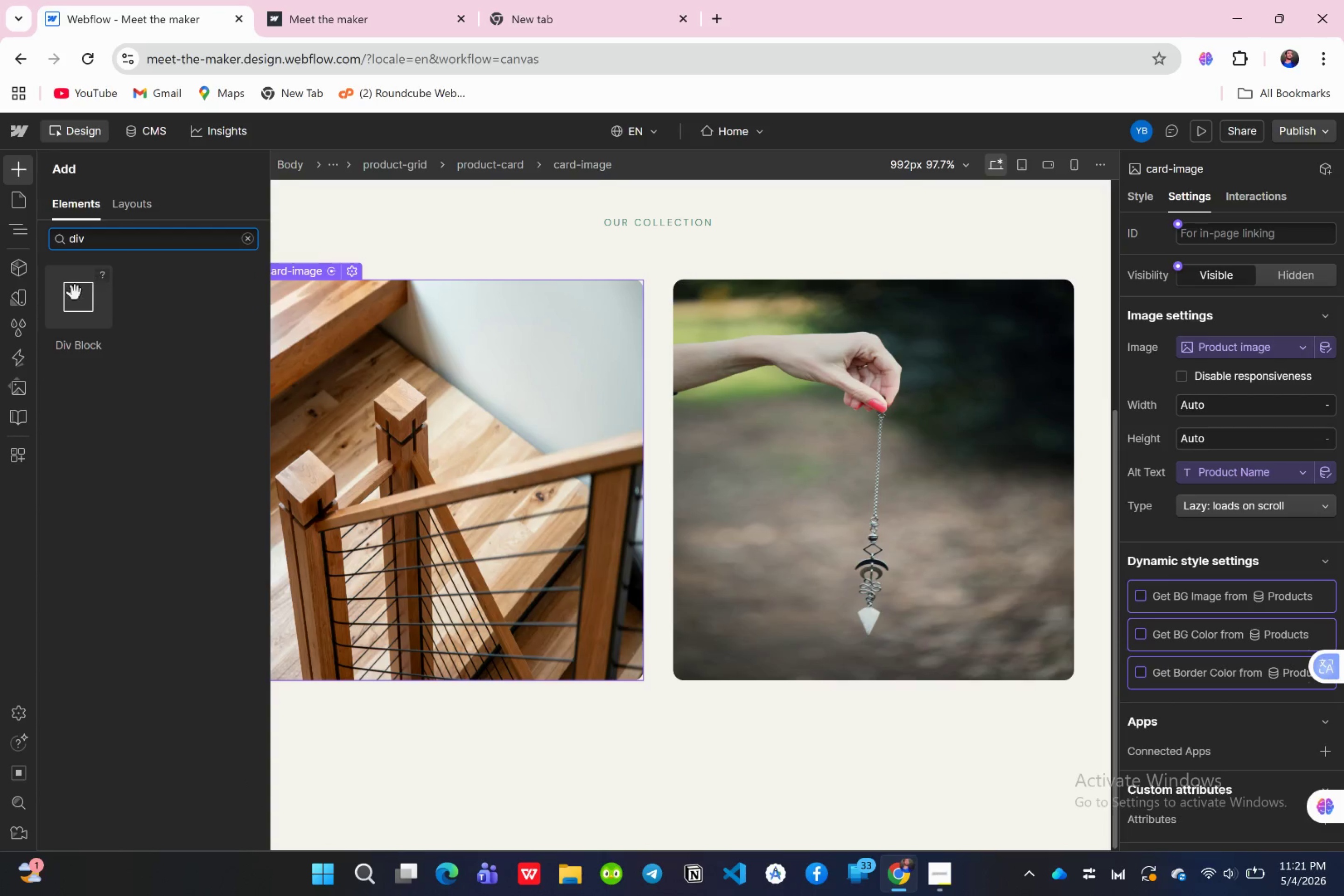 
left_click_drag(start_coordinate=[75, 293], to_coordinate=[177, 404])
 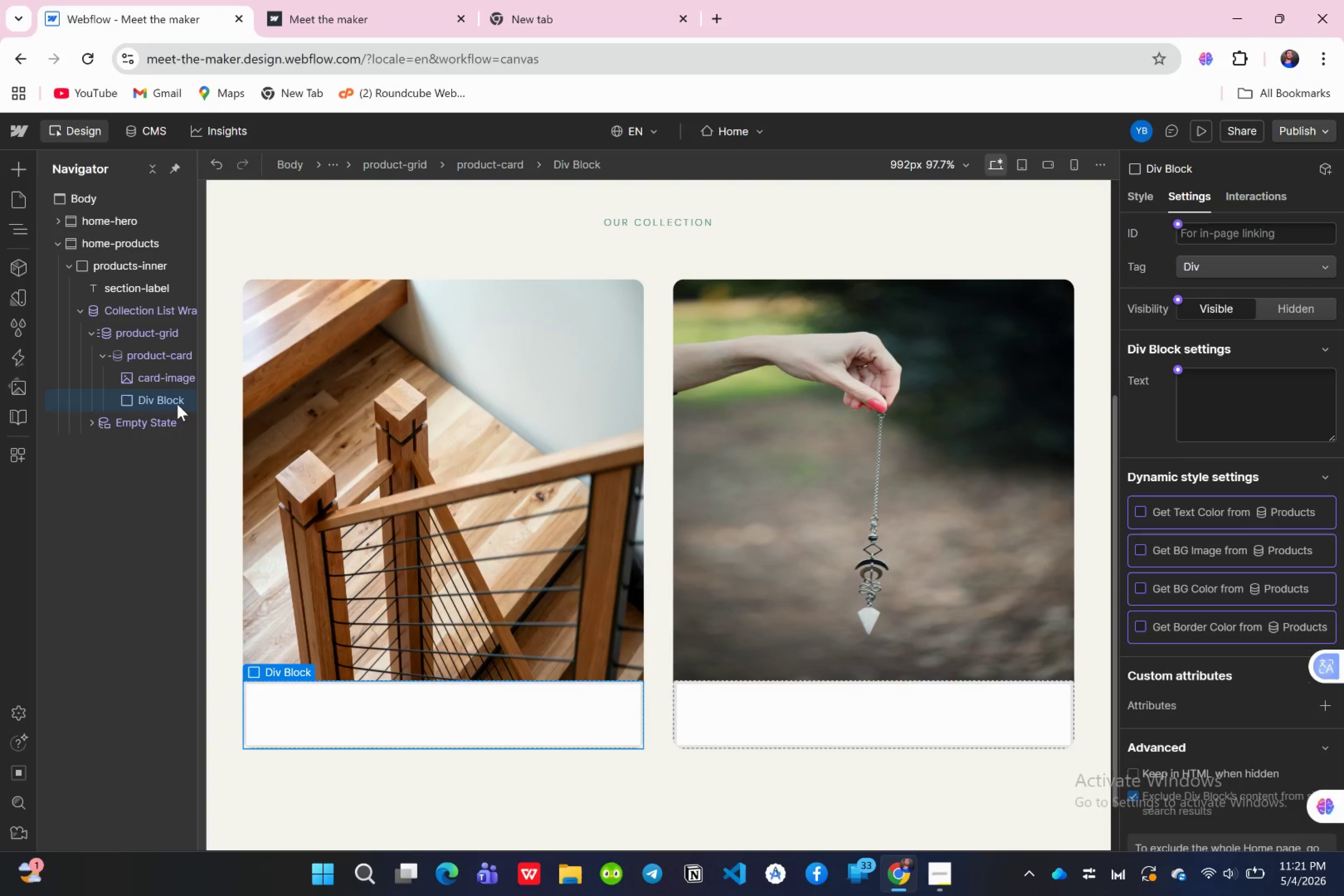 
left_click([177, 404])
 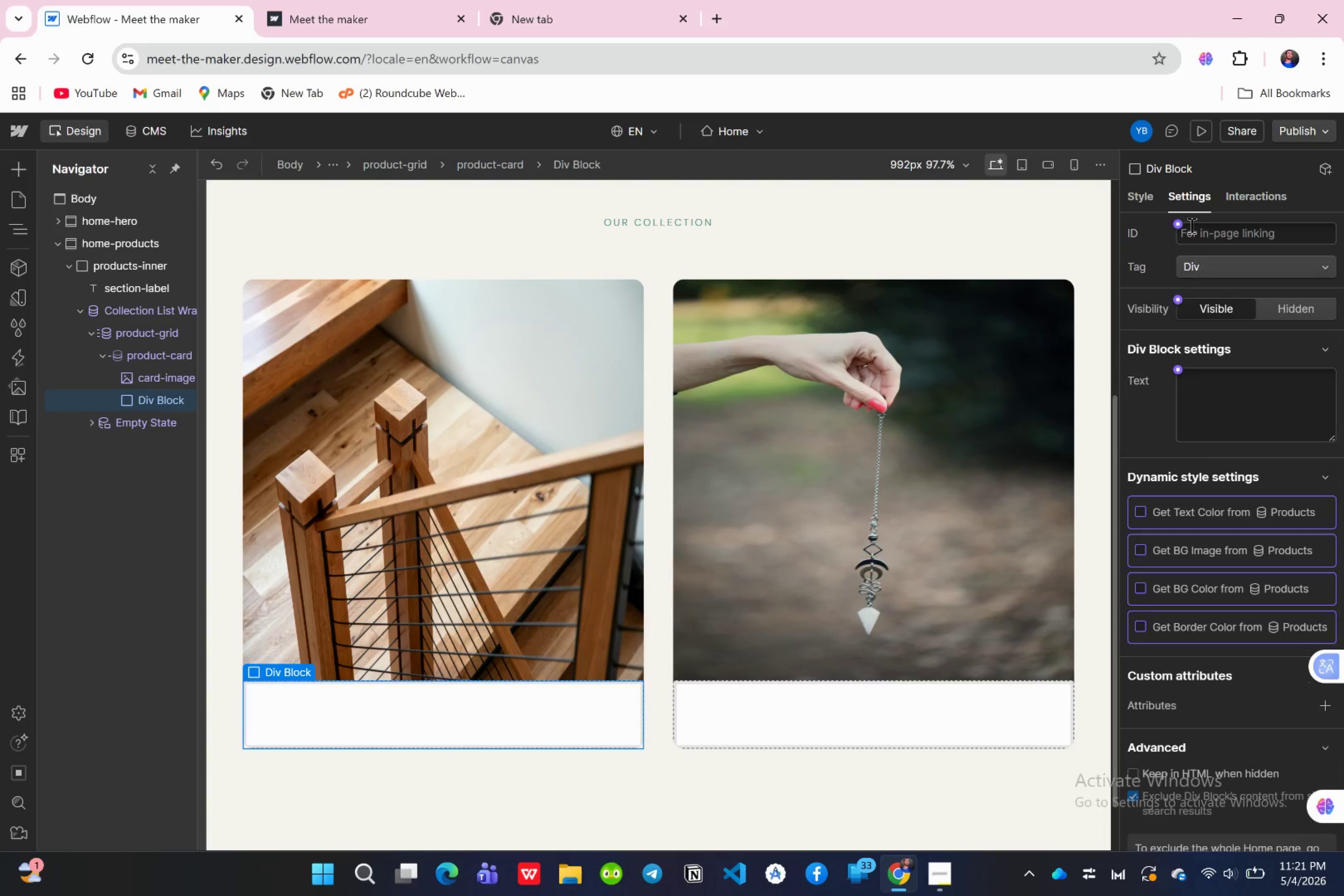 
left_click([1190, 225])
 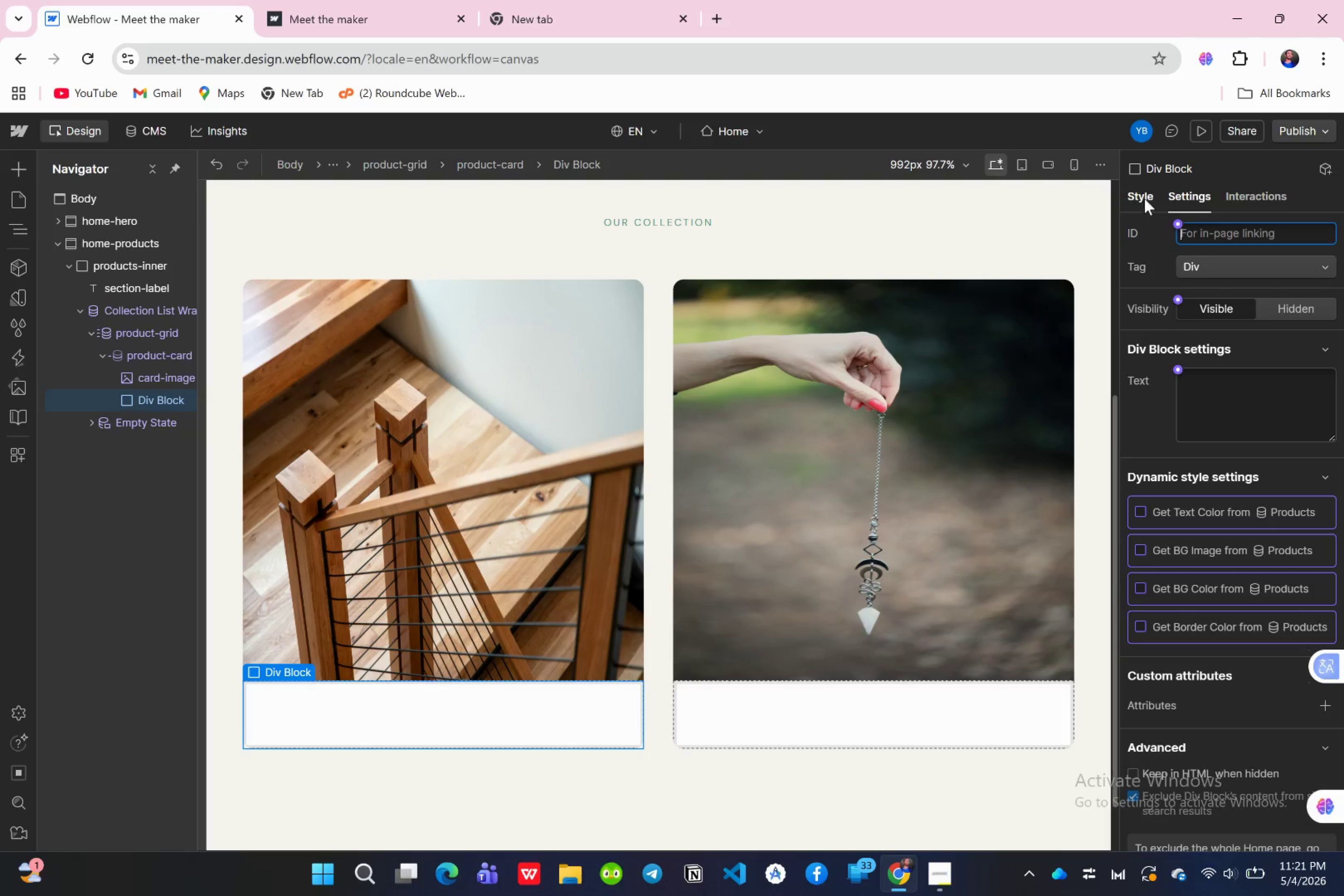 
left_click([1138, 194])
 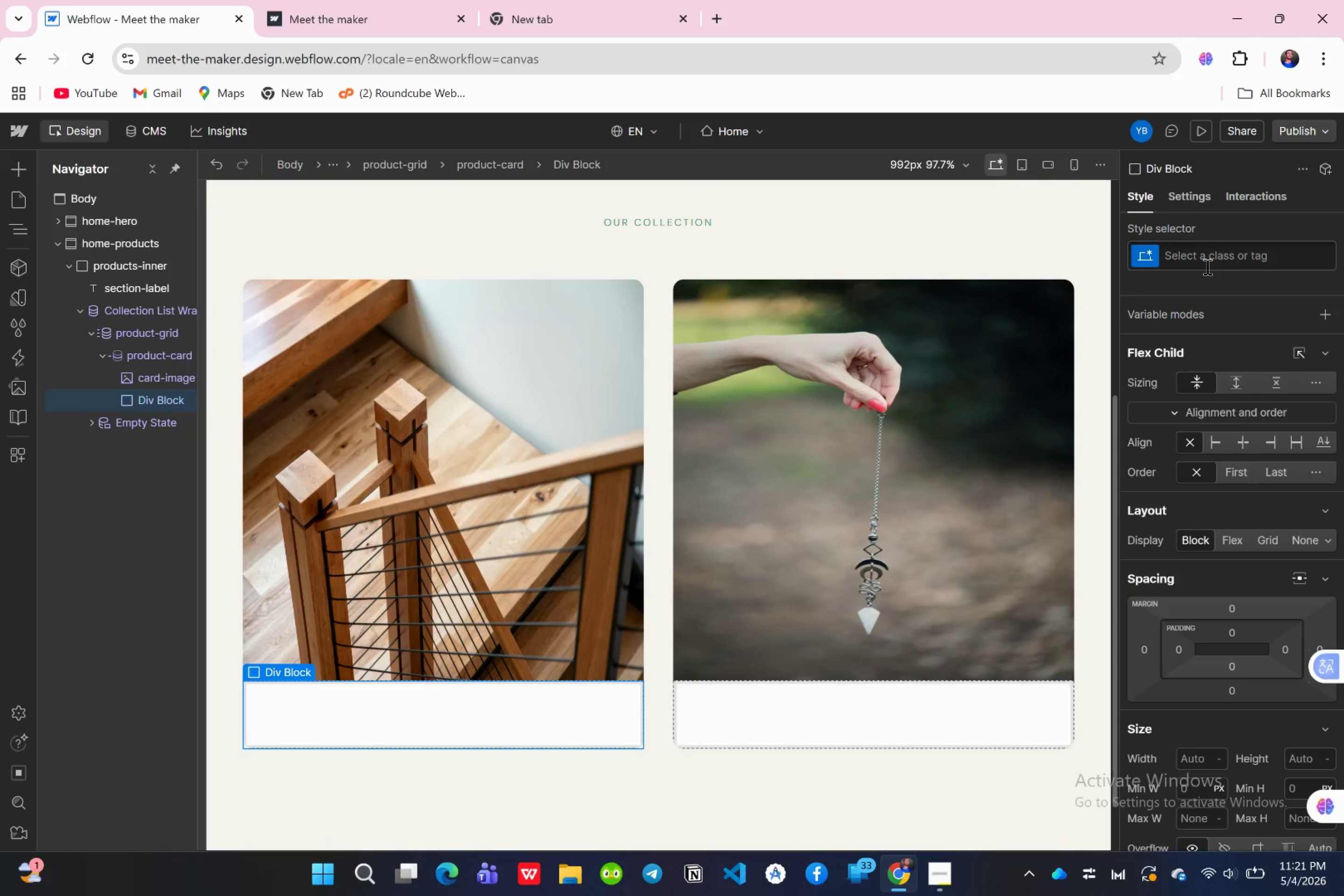 
left_click([1206, 266])
 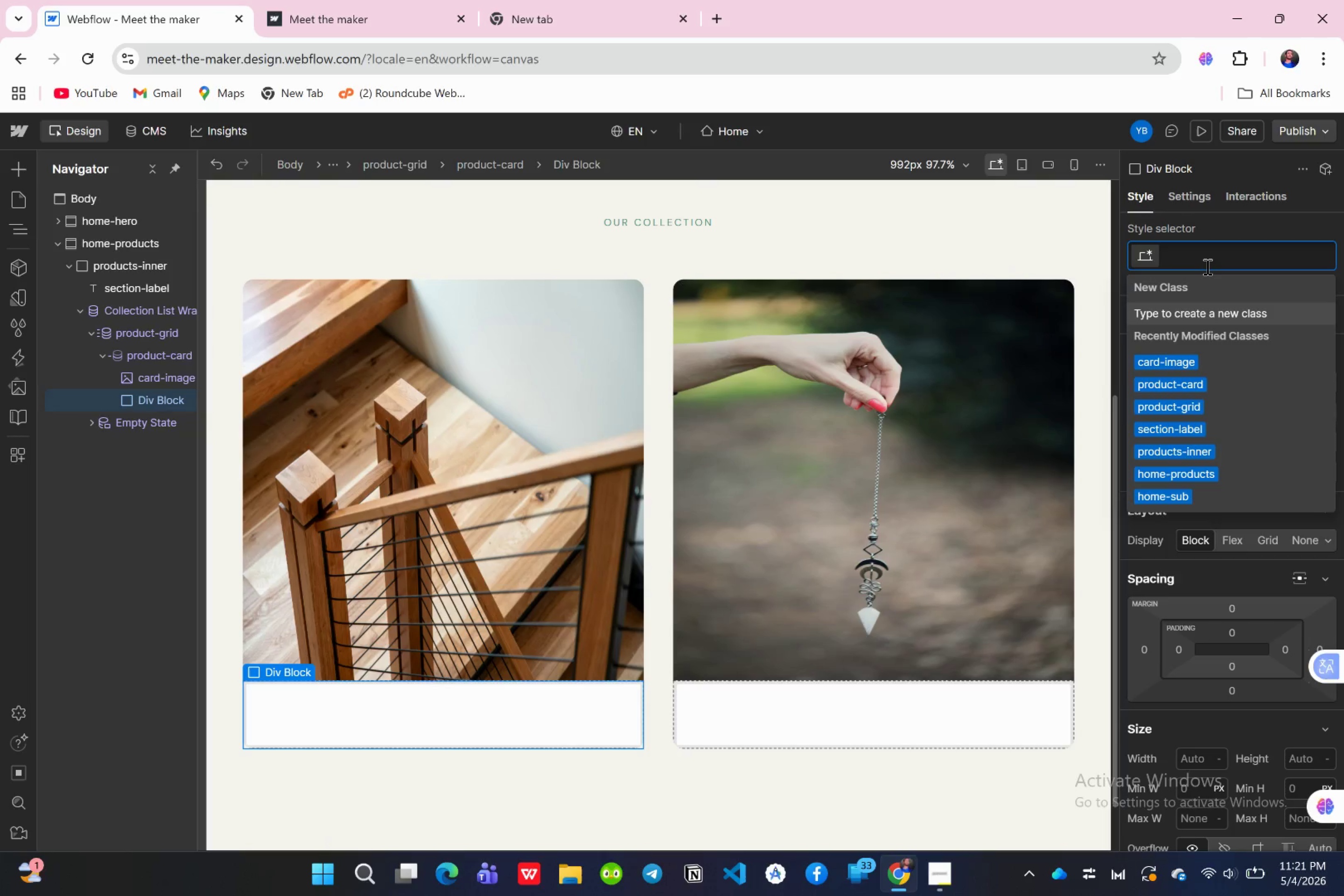 
type(card-body)
 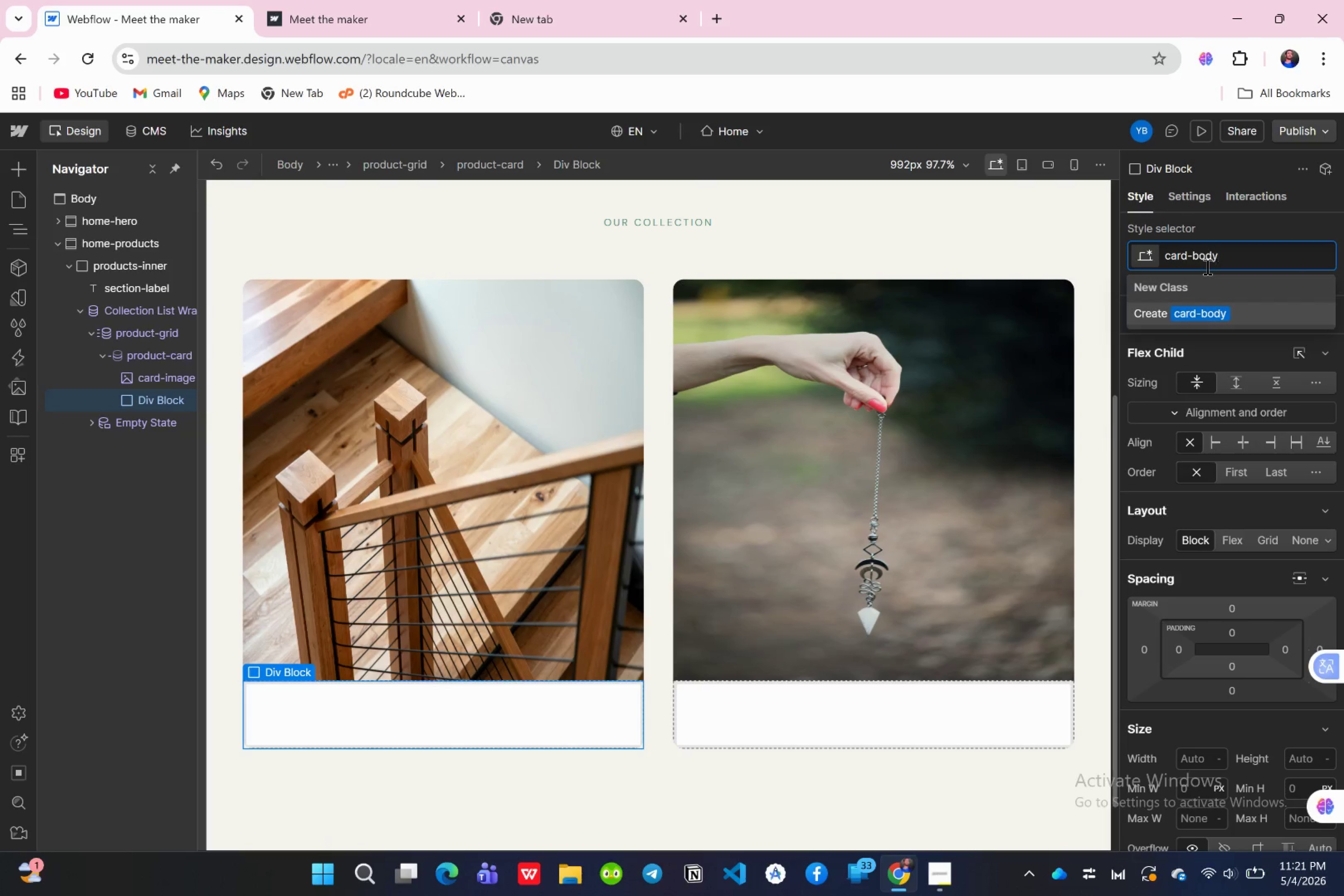 
key(Enter)
 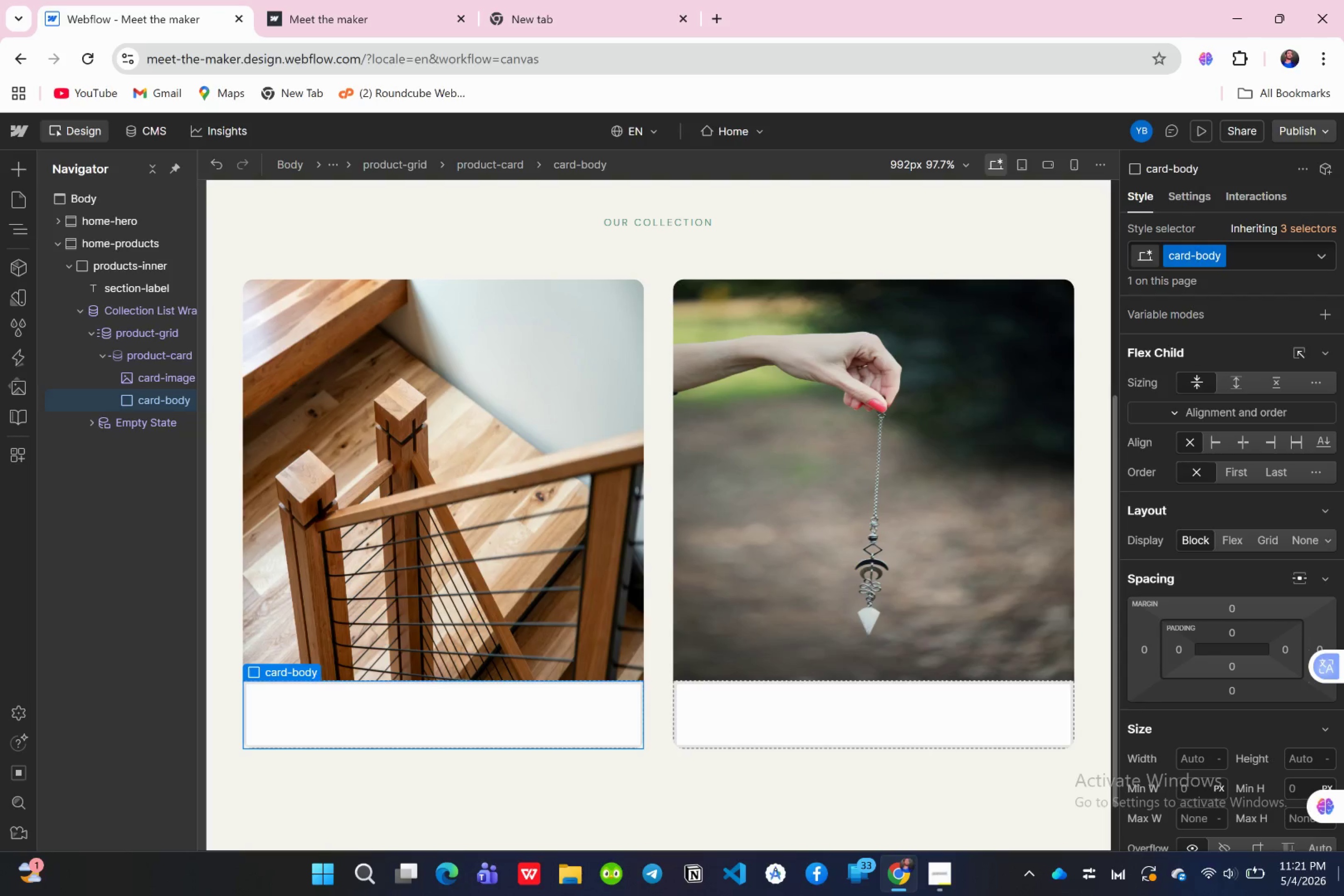 
wait(6.22)
 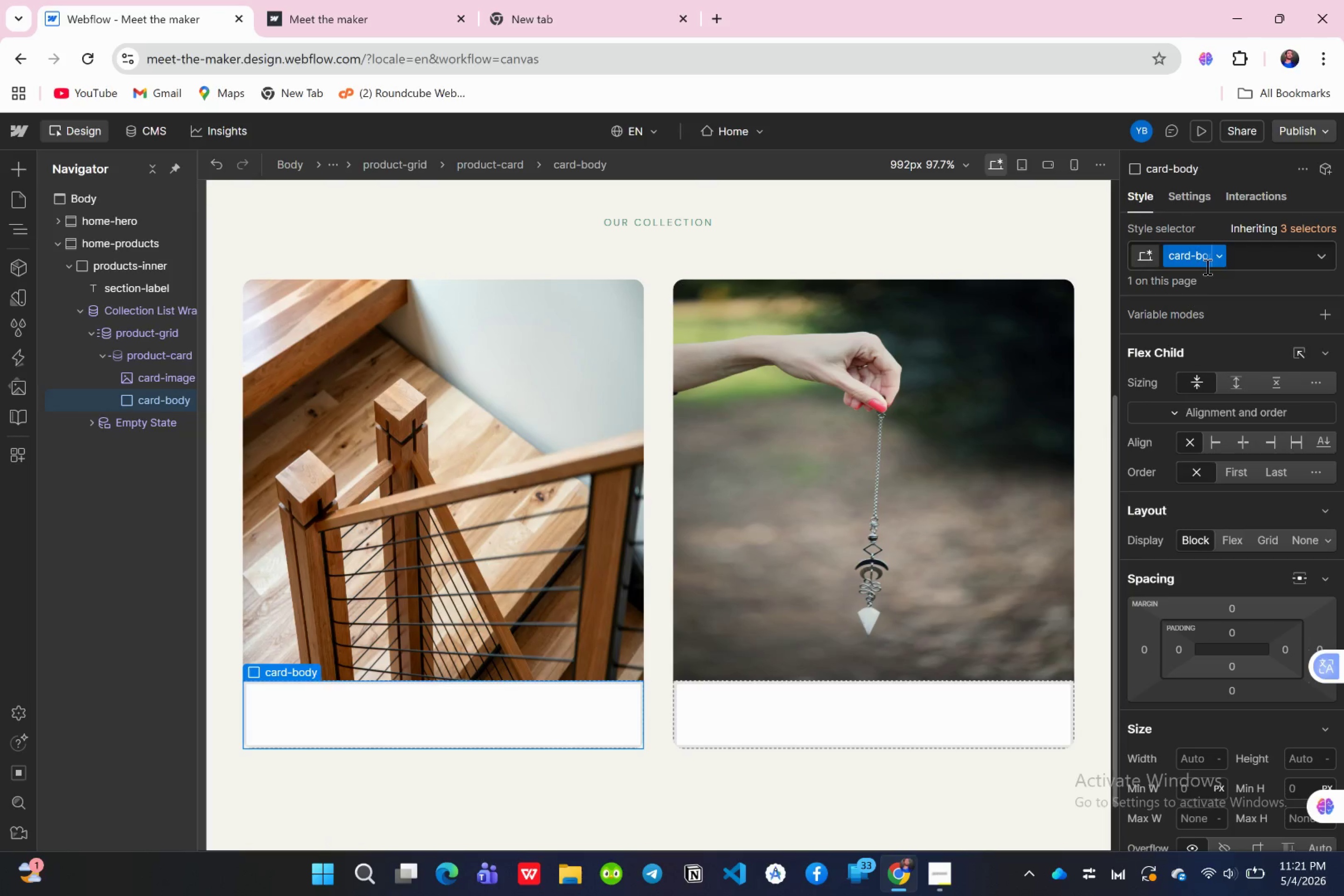 
mouse_move([1158, 672])
 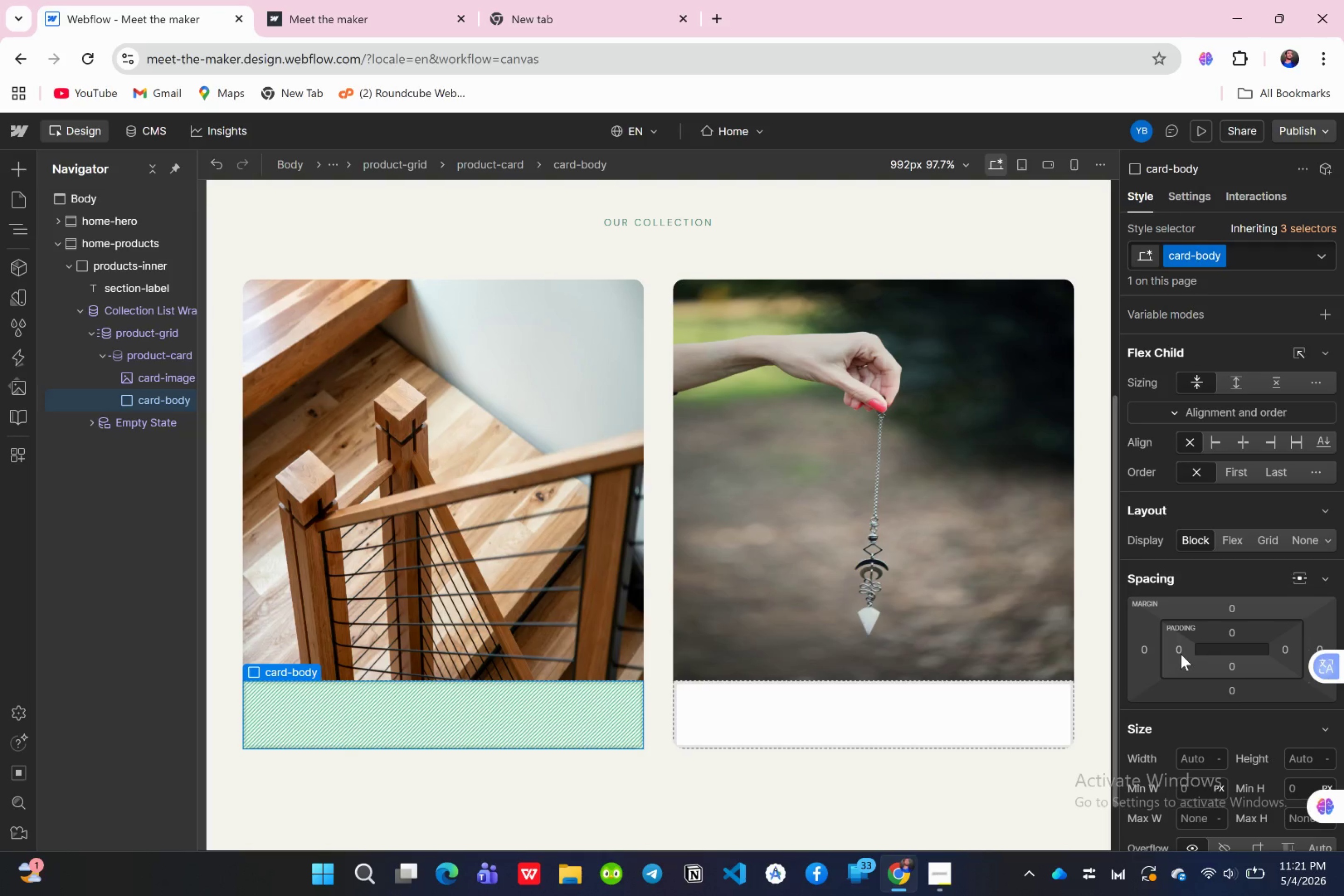 
left_click([1181, 654])
 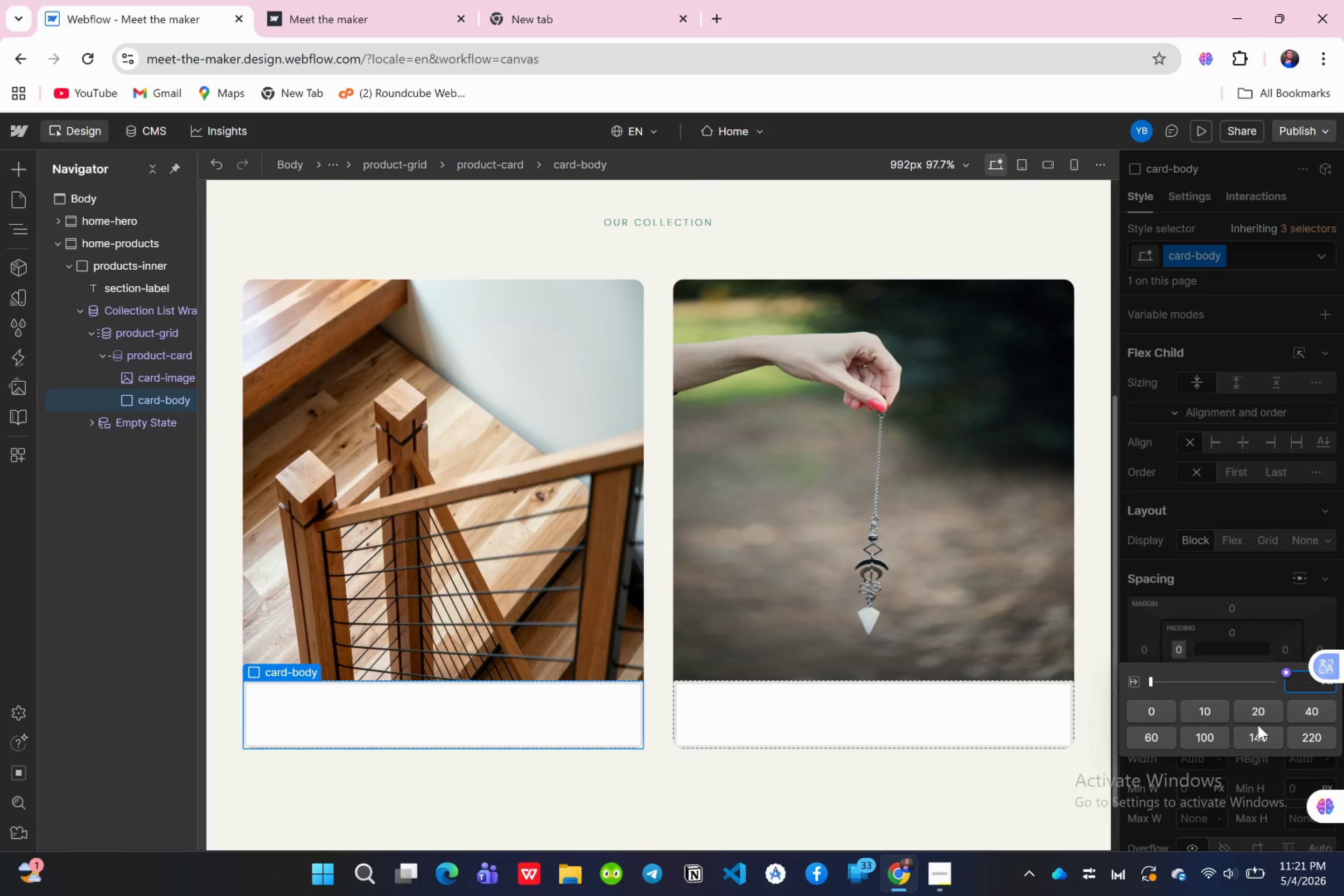 
type(24)
 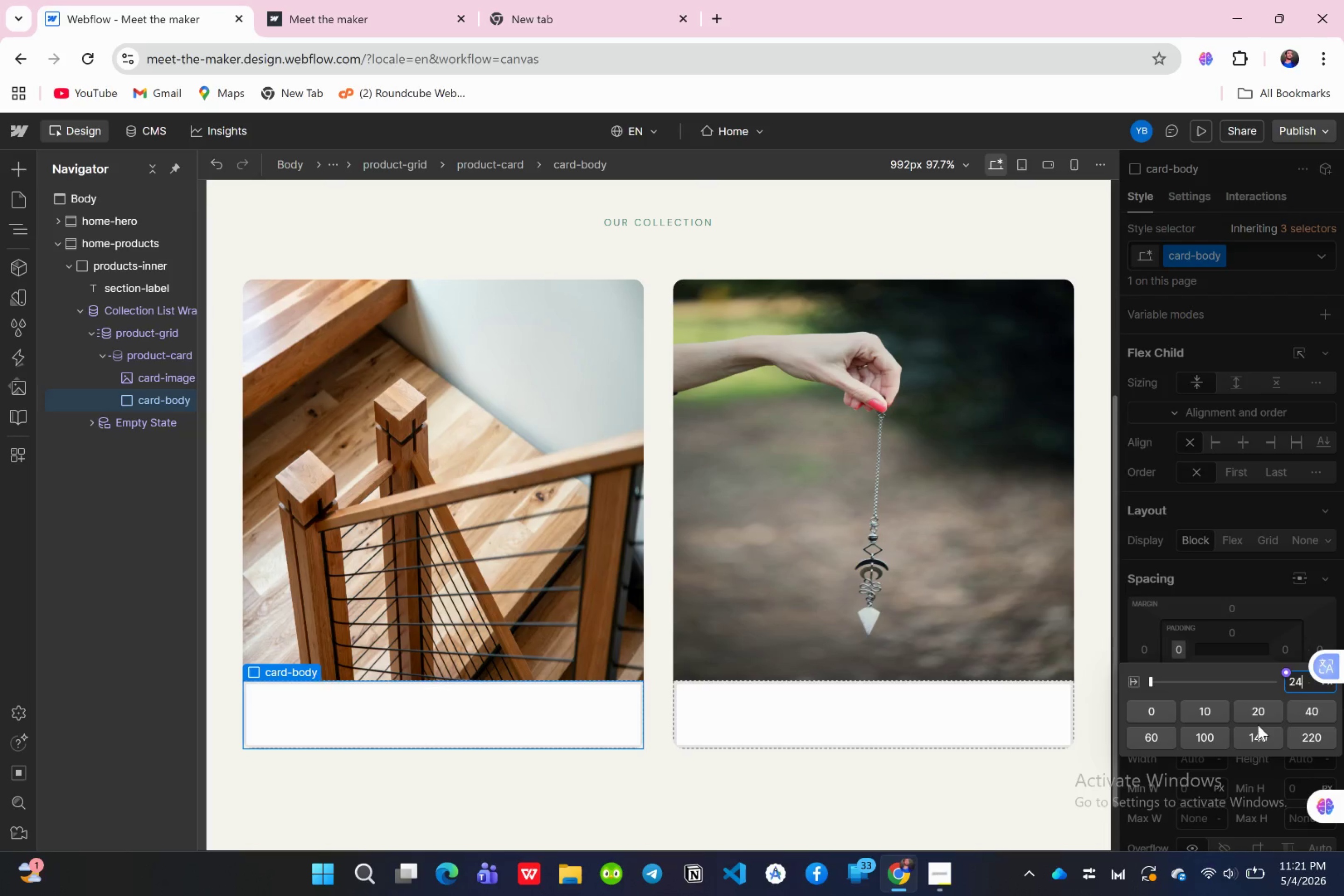 
key(Enter)
 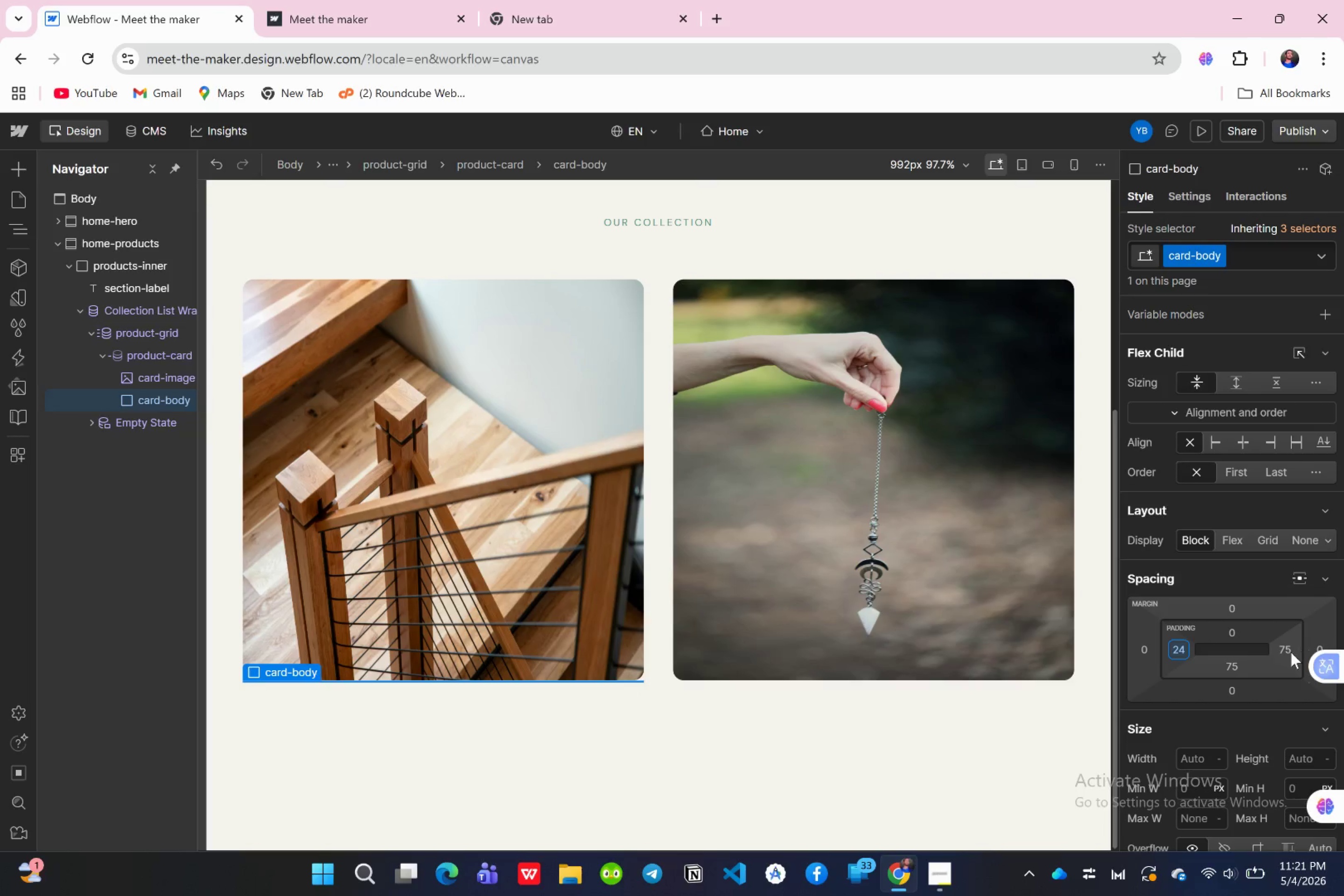 
left_click([1290, 652])
 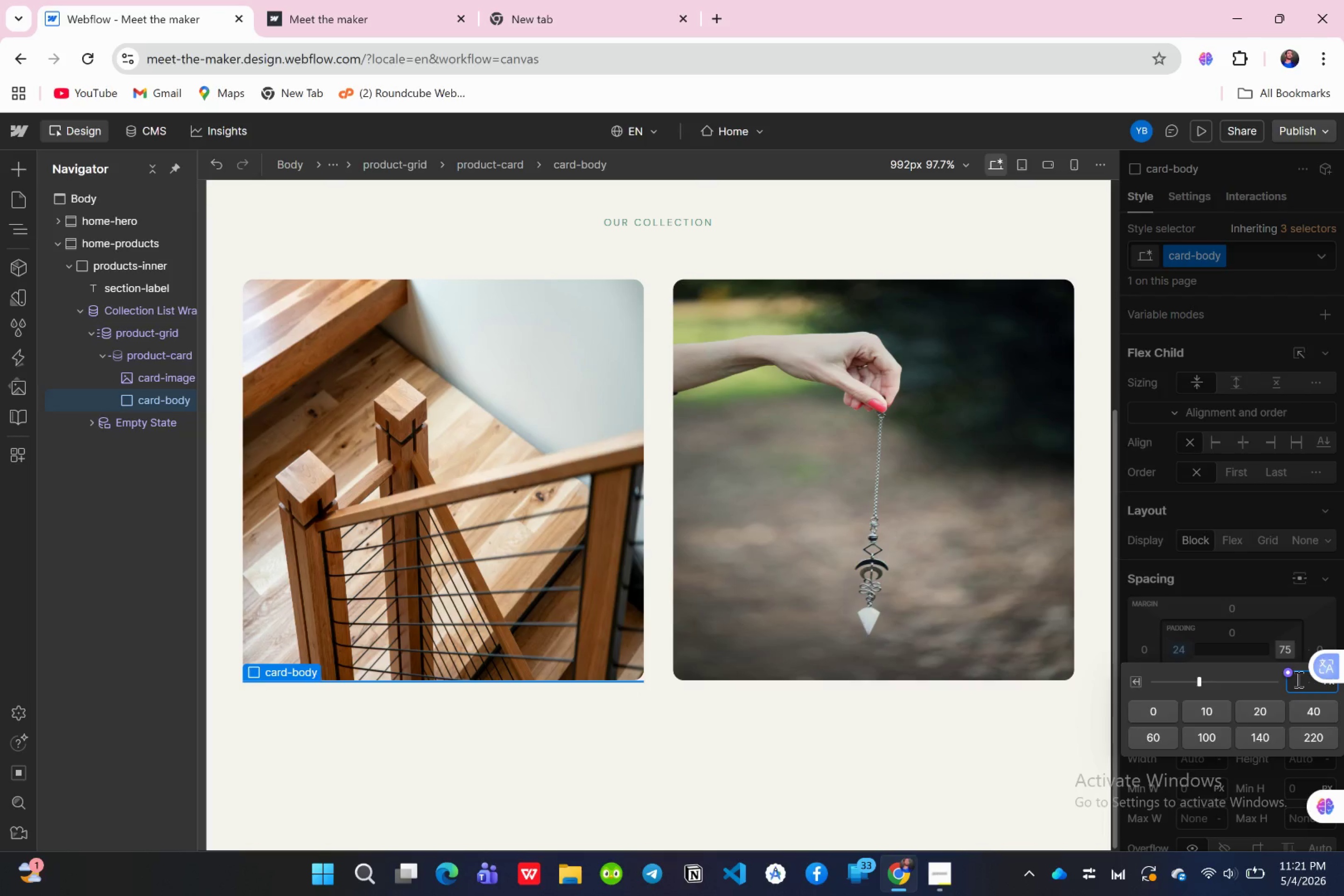 
type(24)
 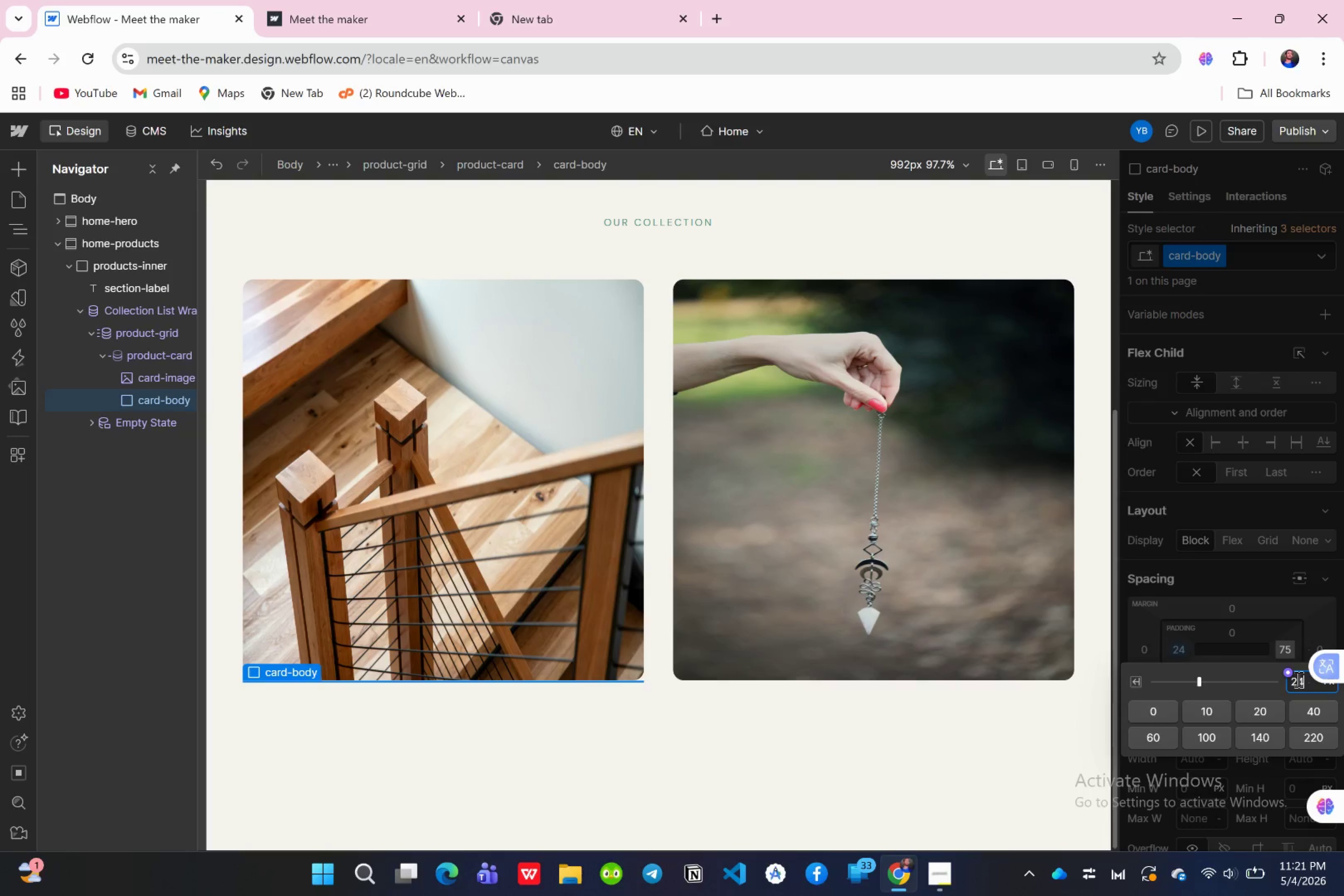 
key(Enter)
 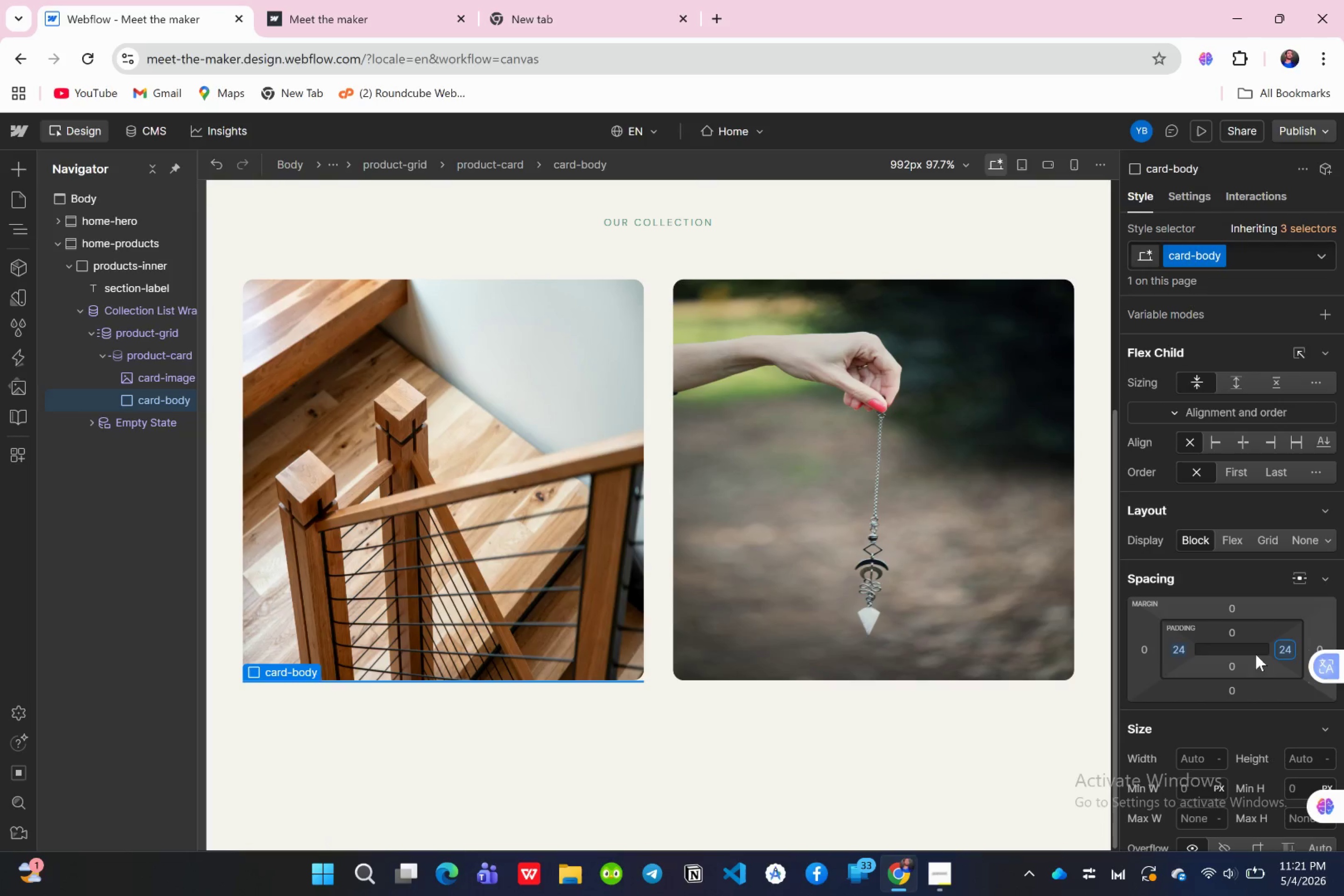 
left_click([1233, 636])
 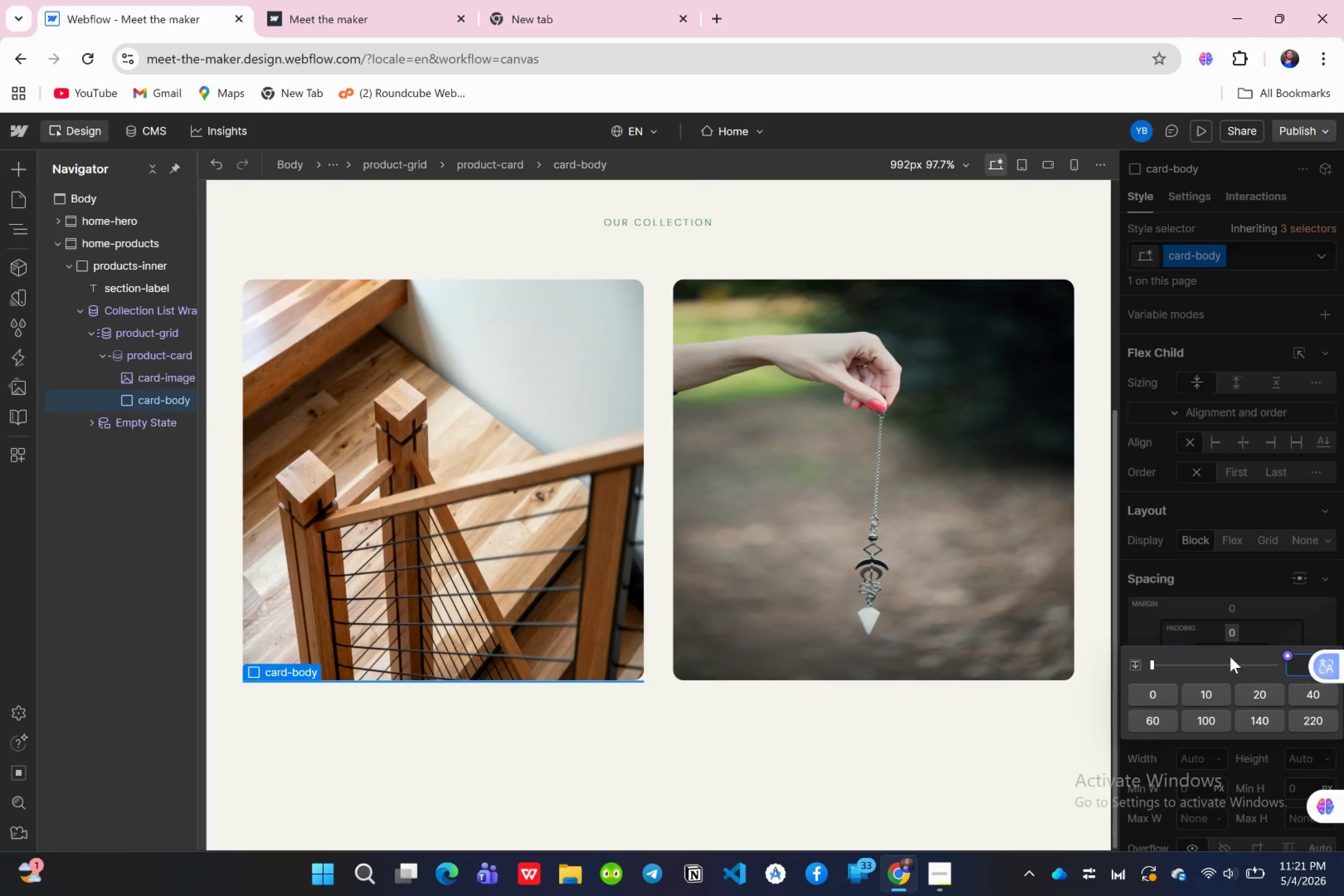 
type(24)
 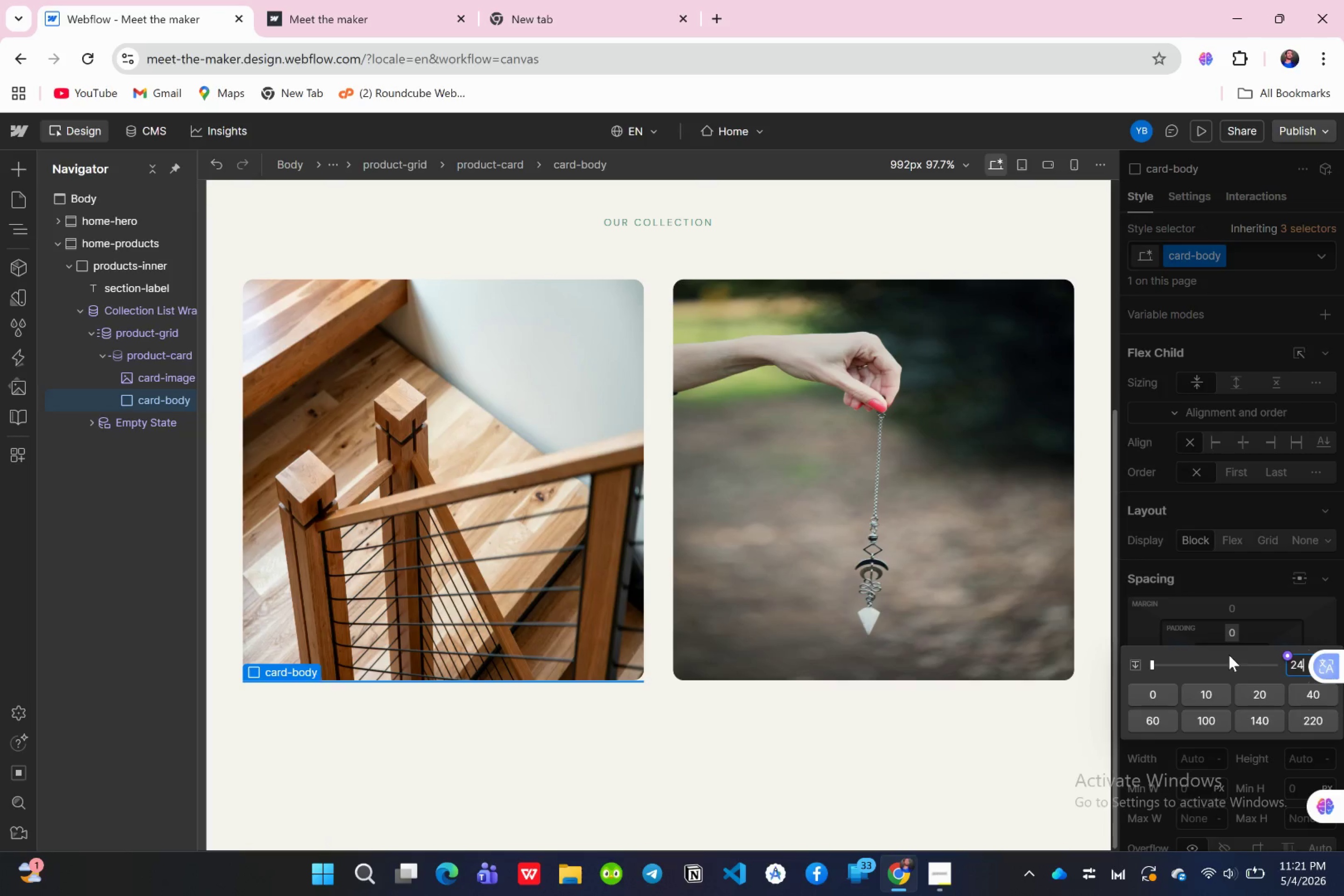 
key(Enter)
 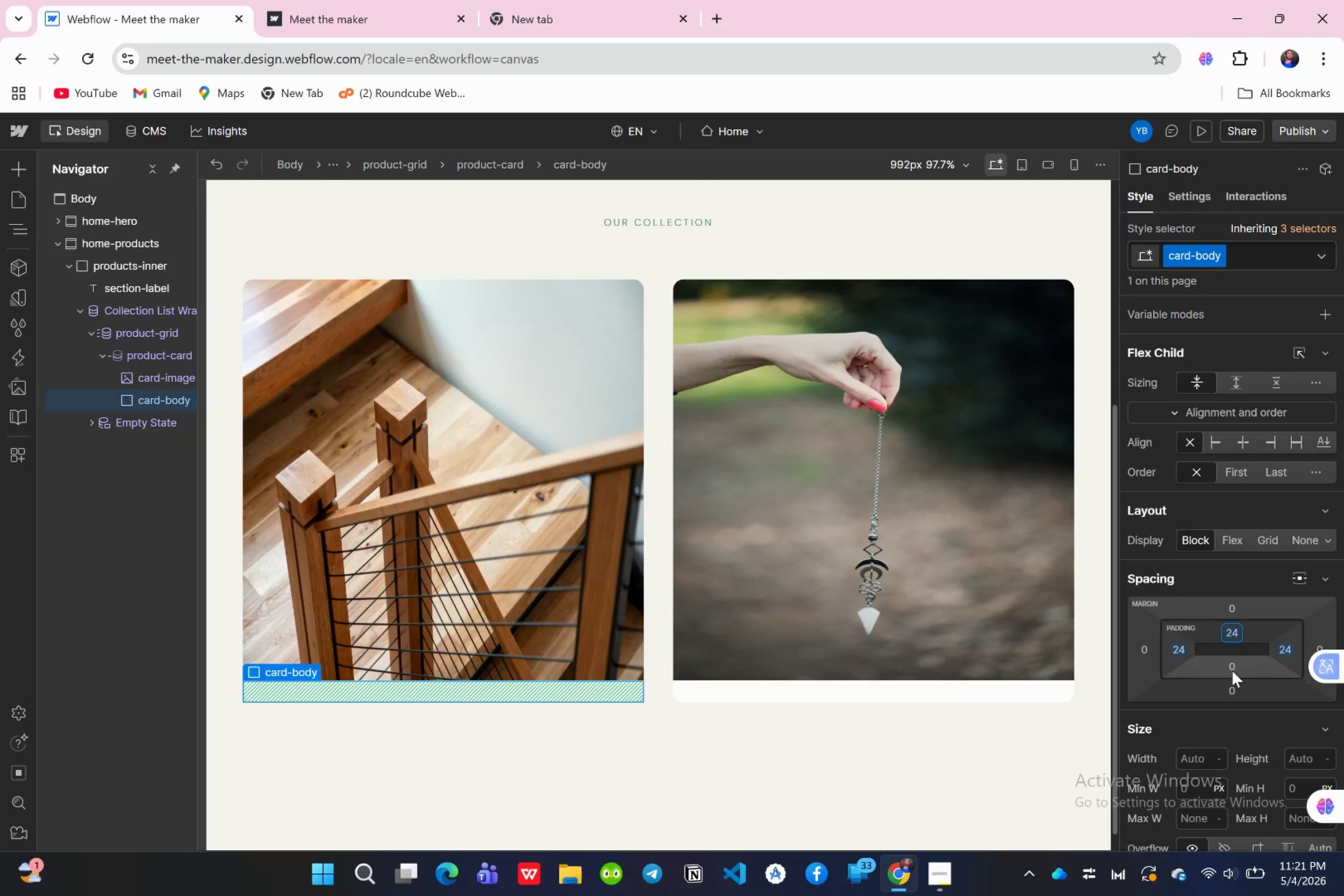 
left_click([1232, 671])
 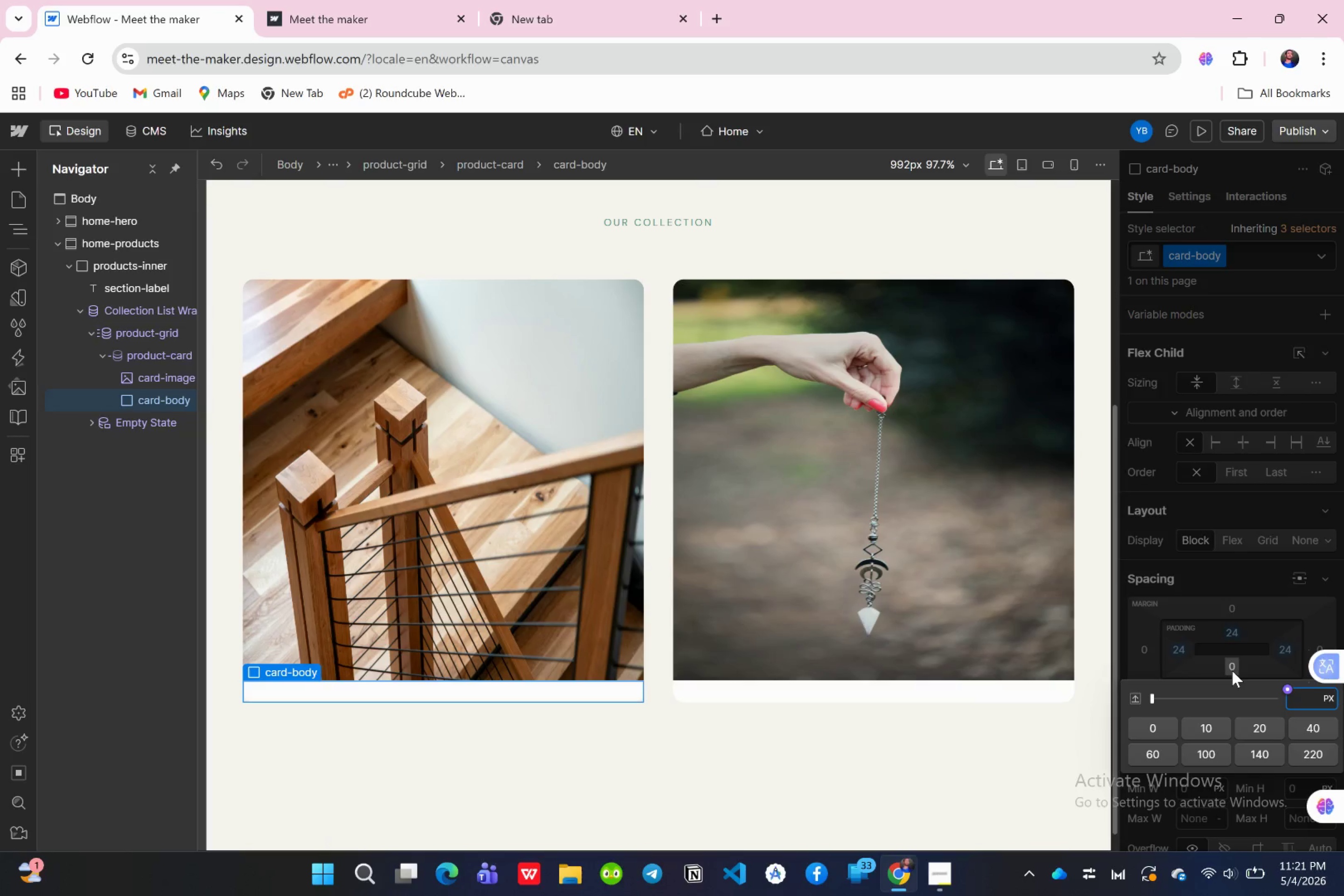 
type(24)
 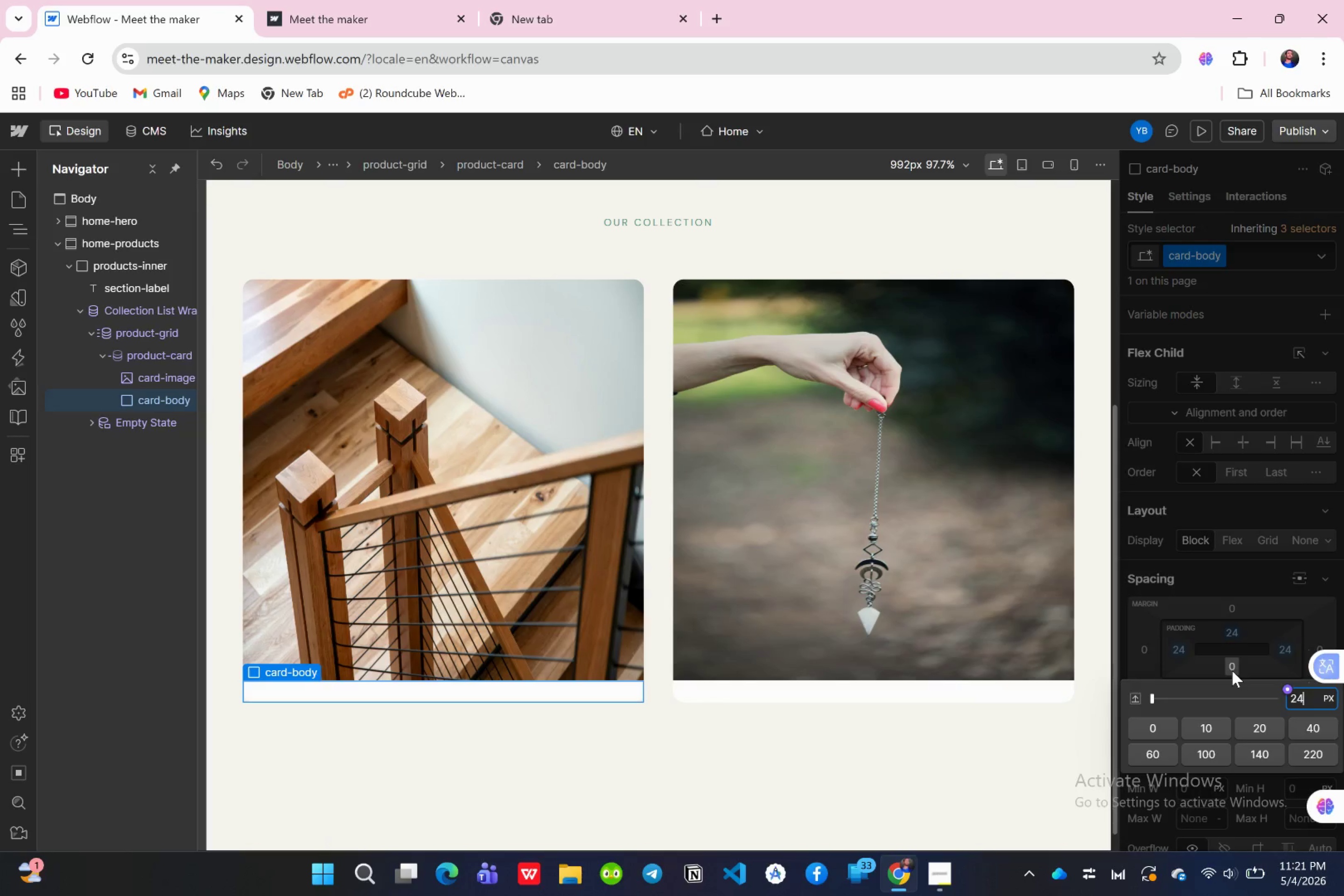 
key(Enter)
 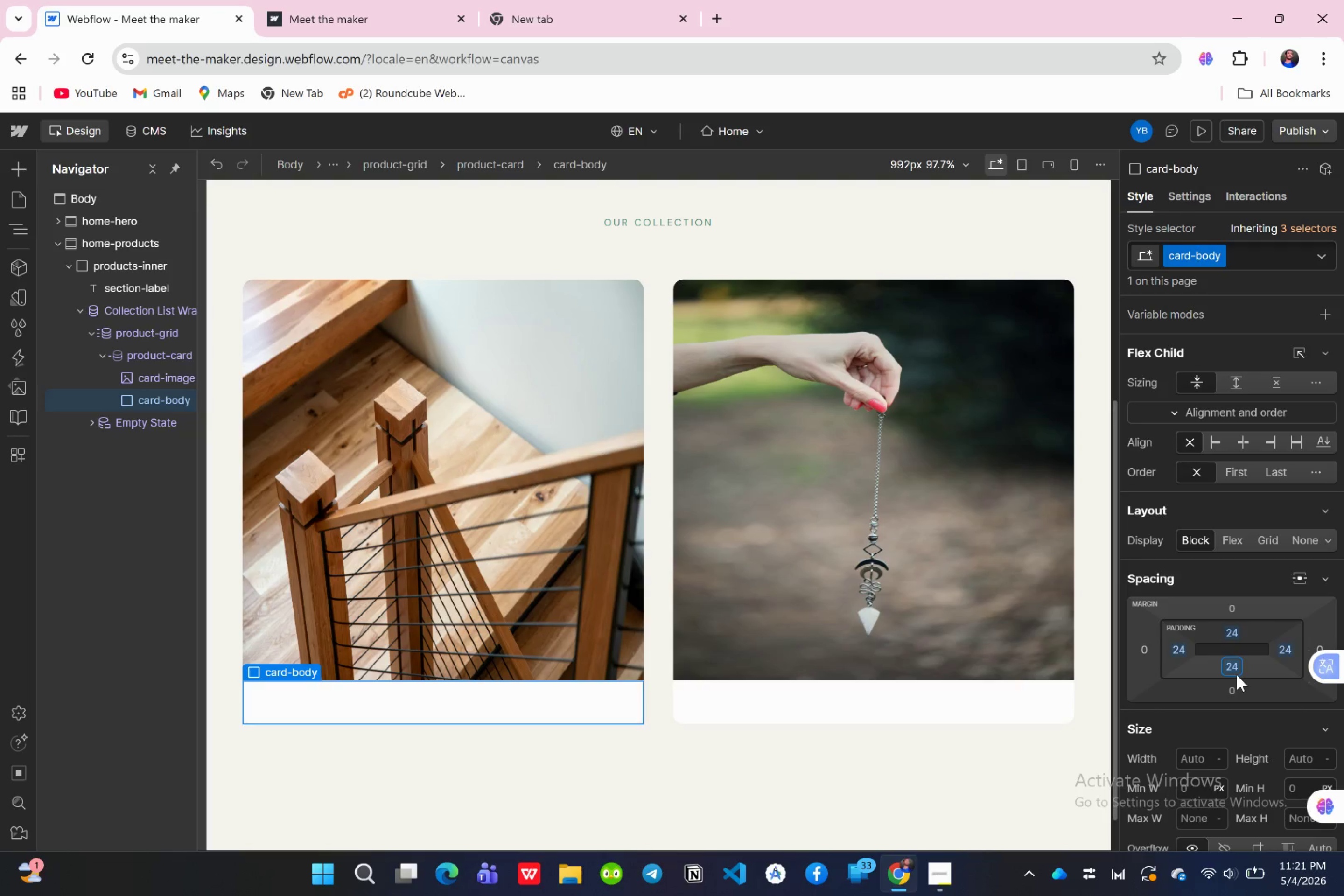 
wait(13.43)
 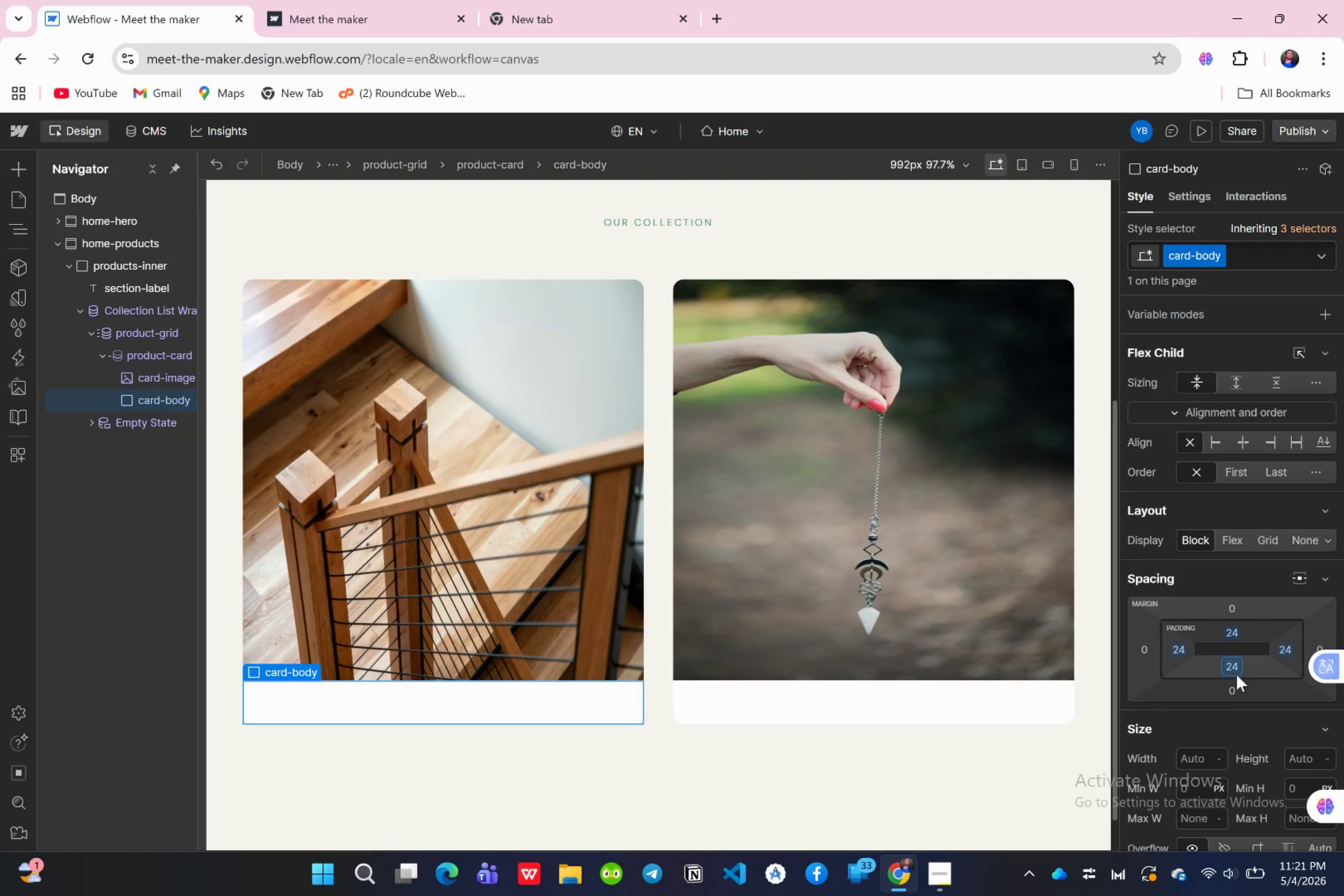 
left_click([1227, 540])
 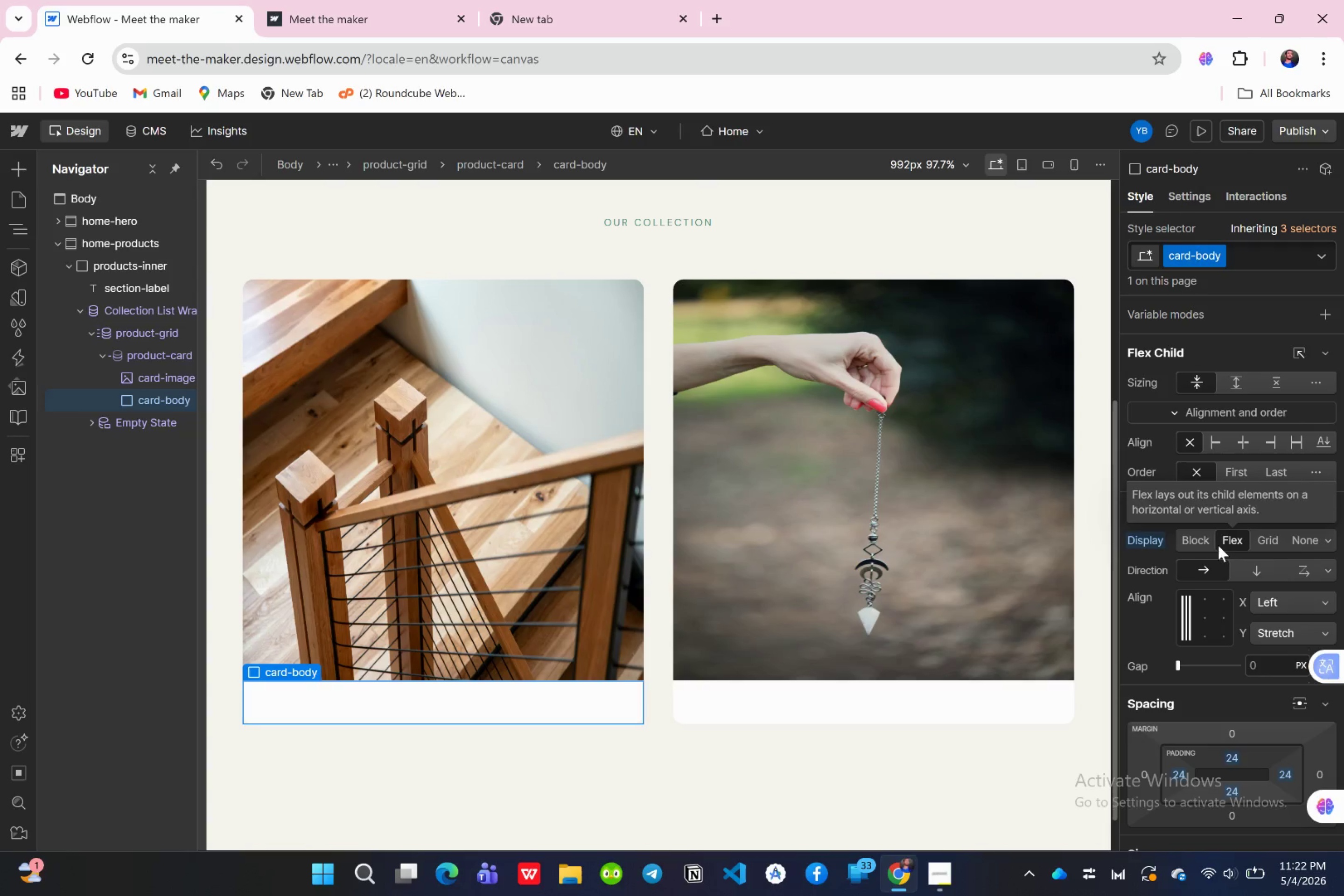 
mouse_move([1213, 557])
 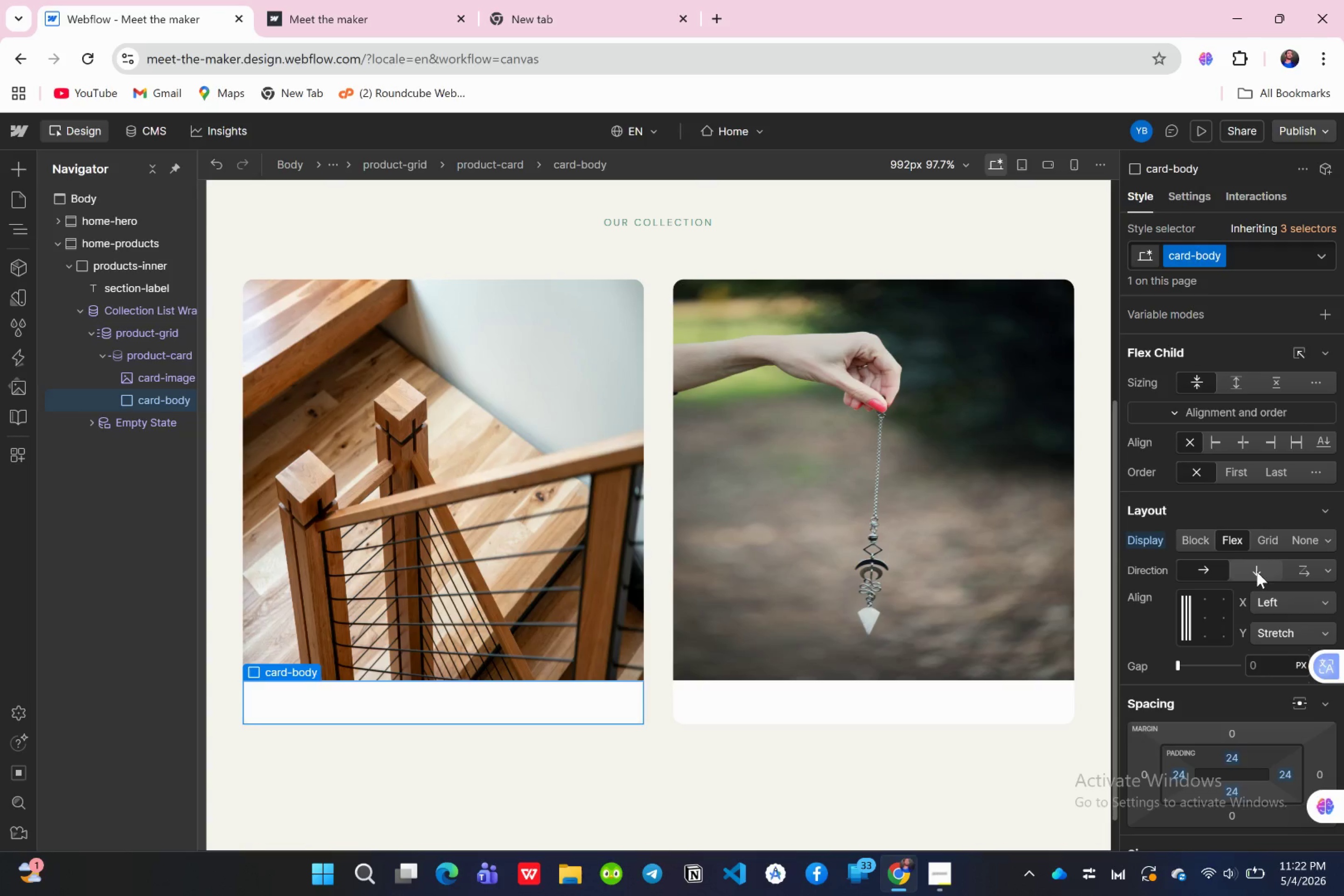 
left_click([1254, 572])
 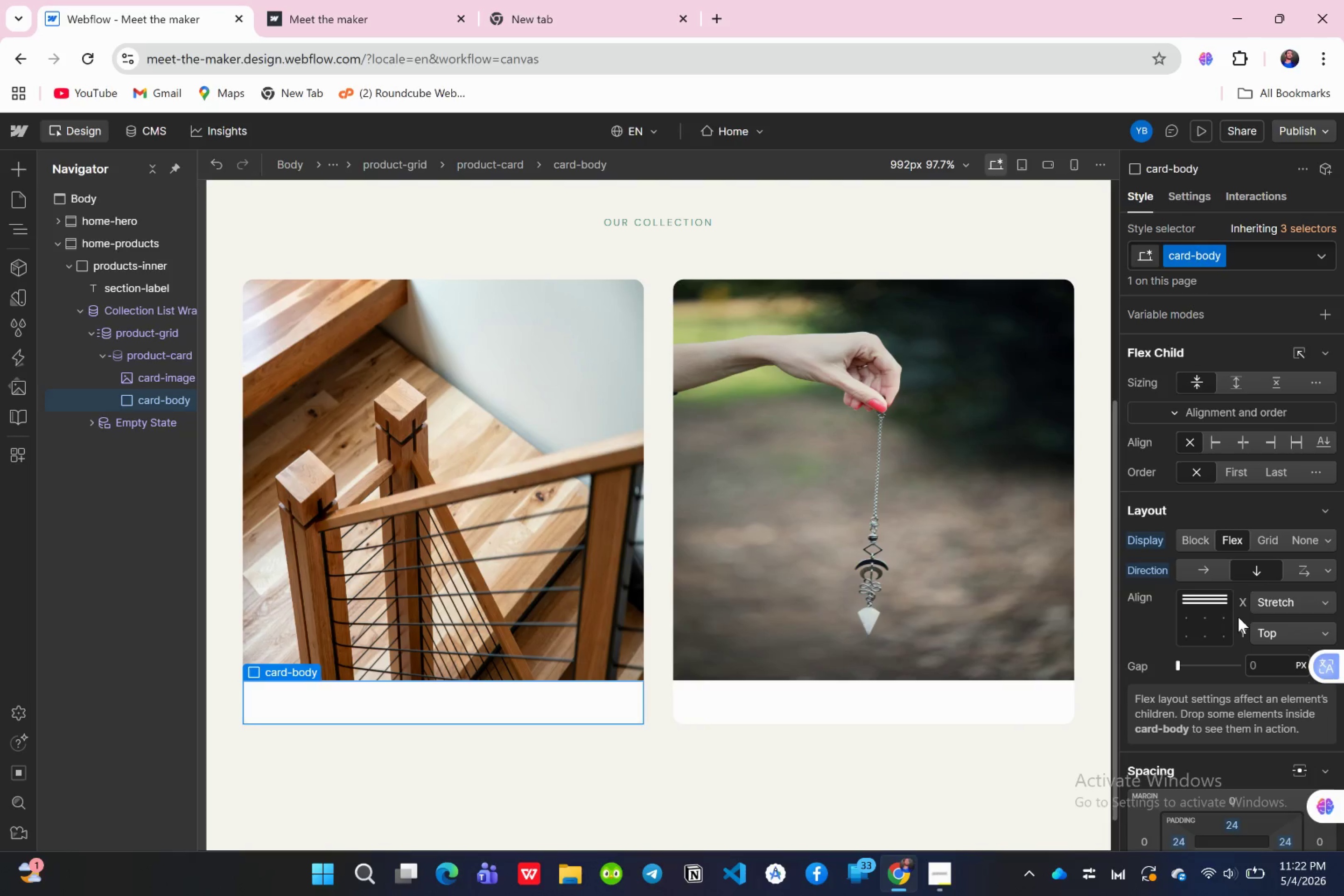 
left_click([1264, 670])
 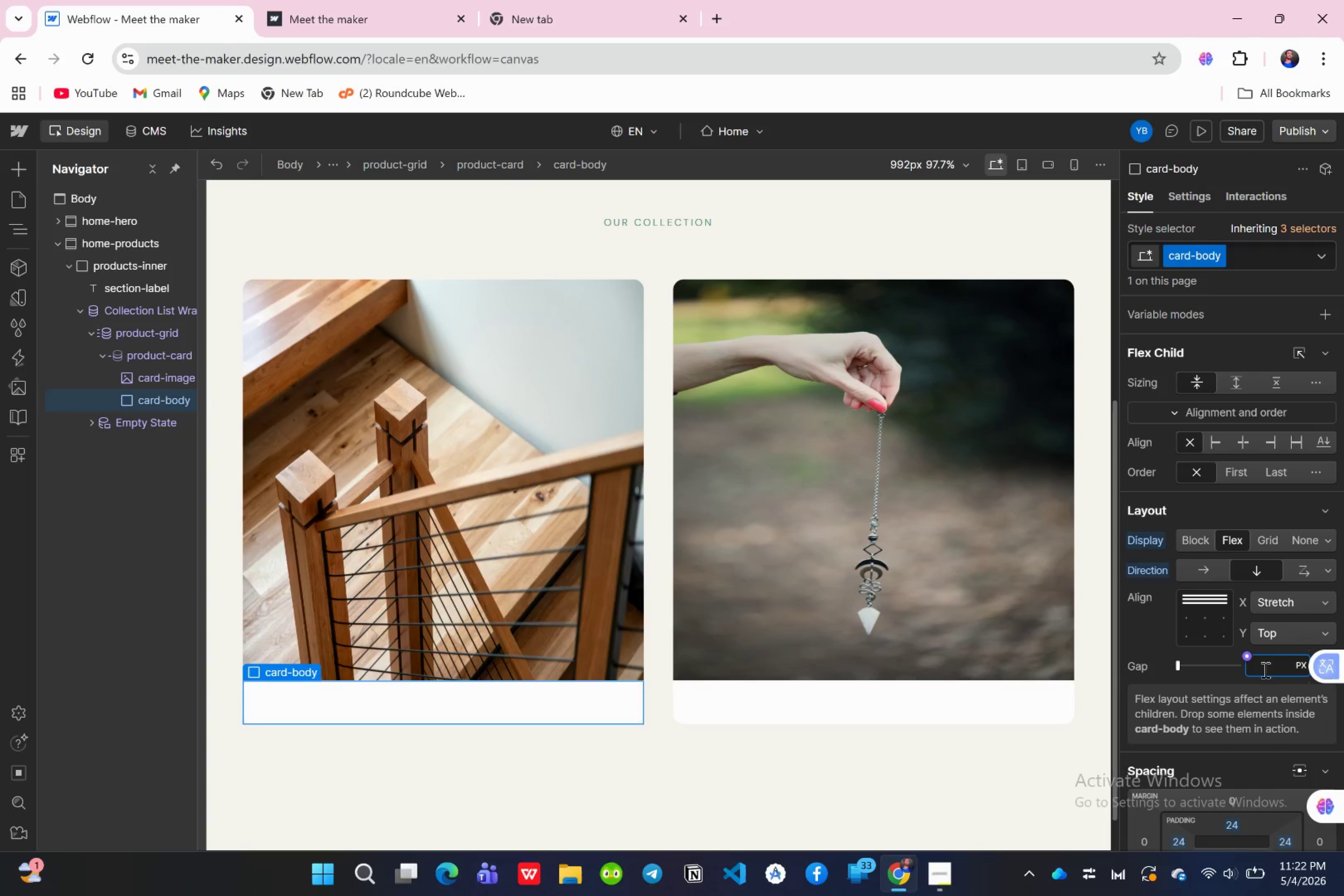 
key(8)
 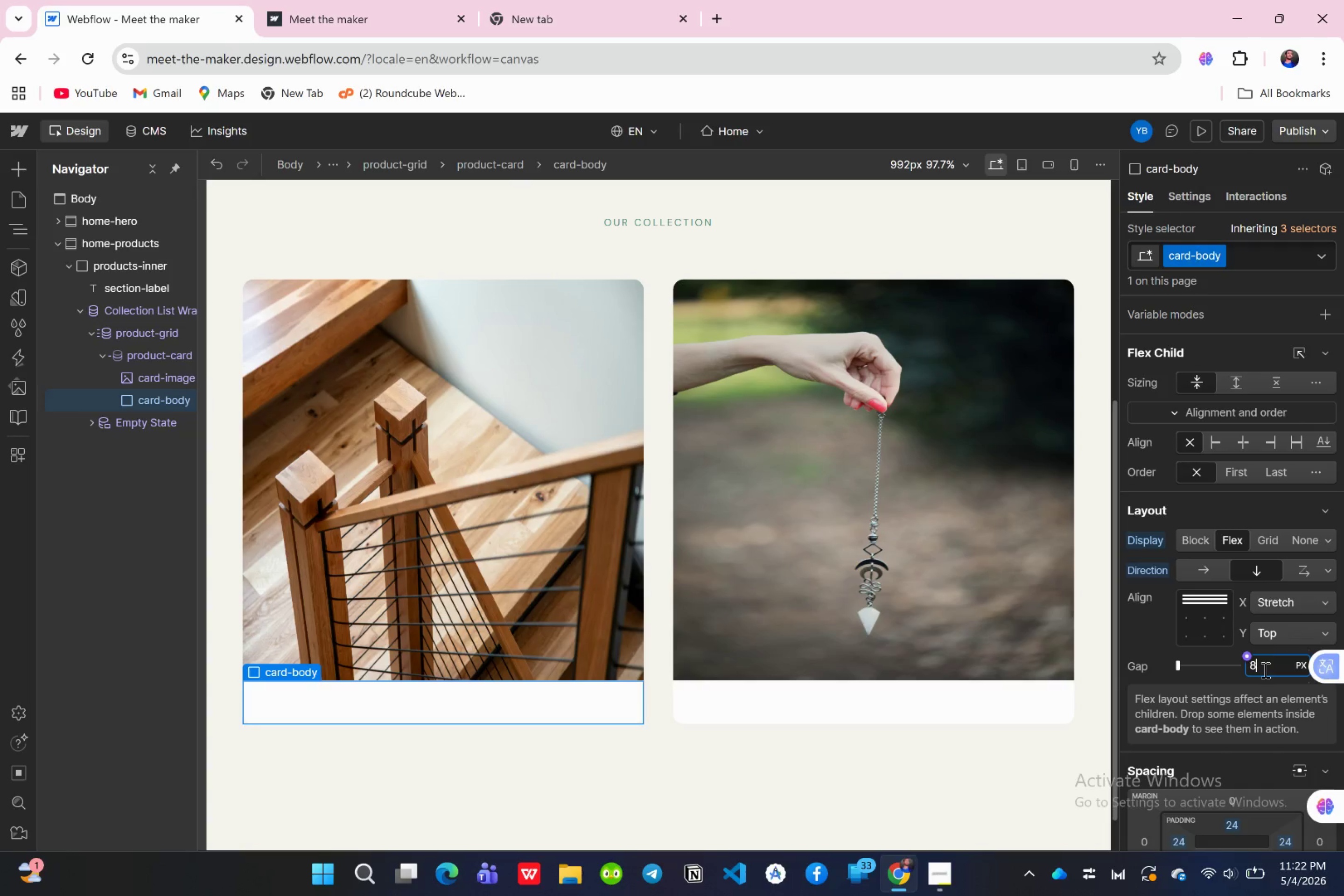 
key(Enter)
 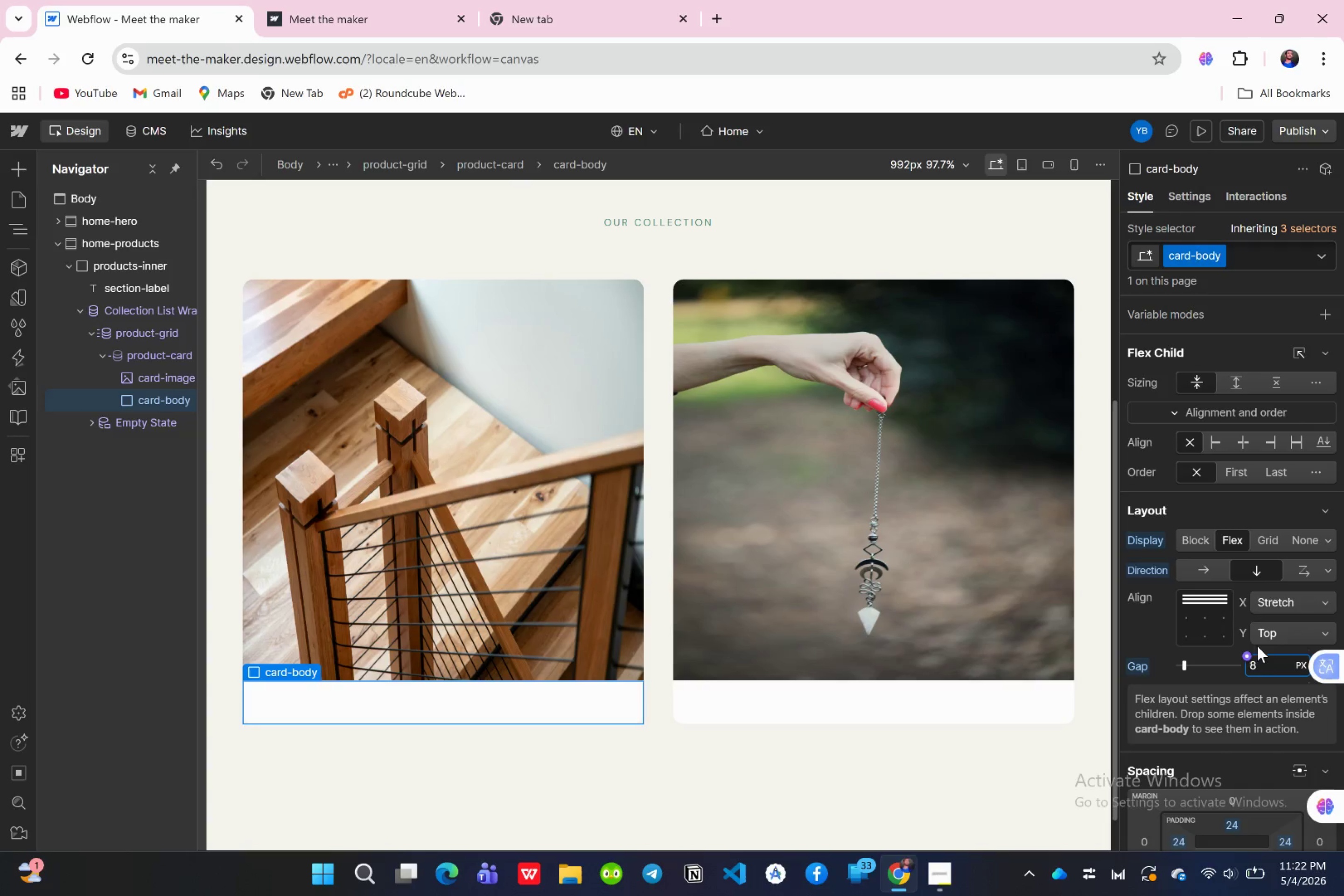 
scroll: coordinate [1247, 511], scroll_direction: up, amount: 4.0
 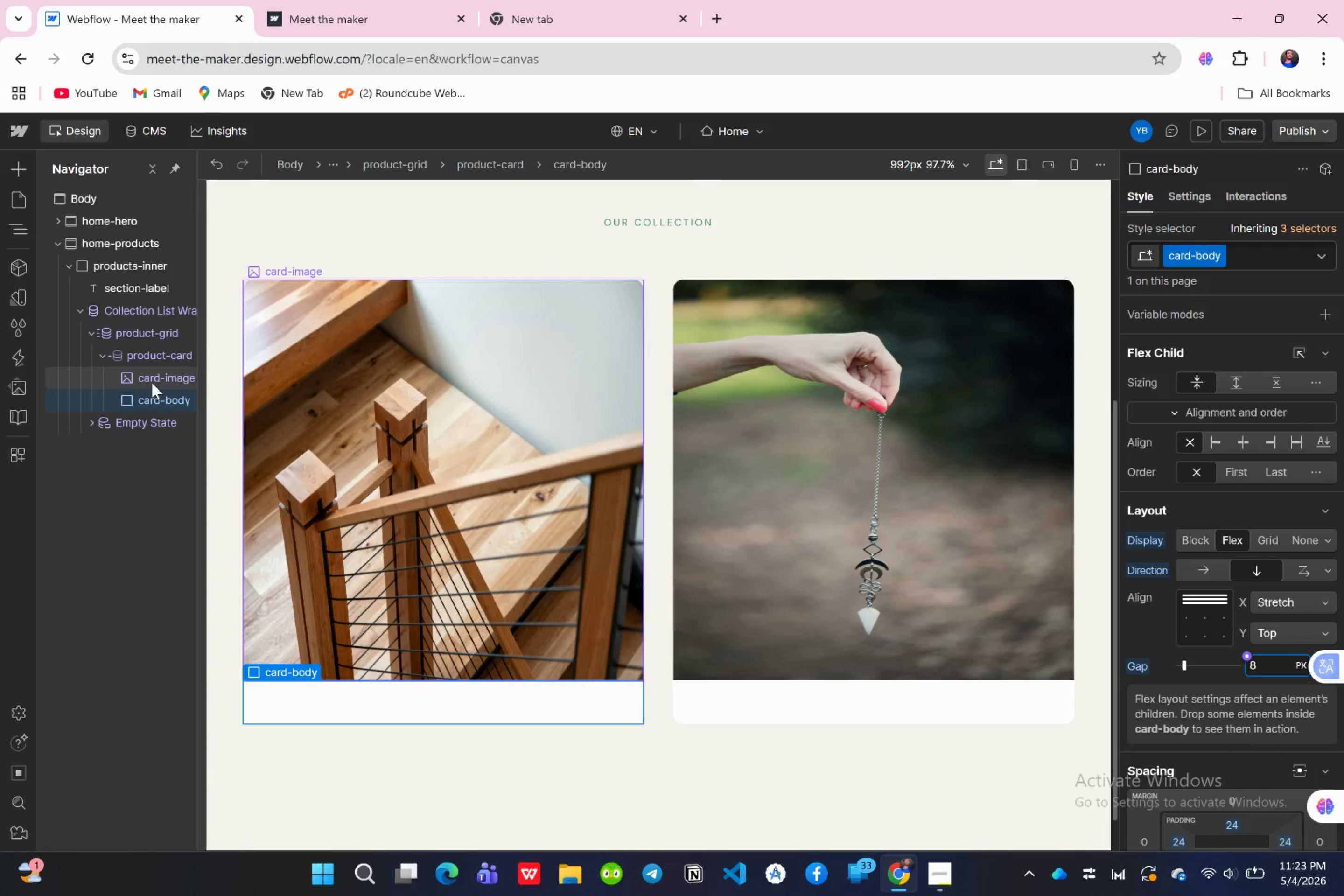 
wait(45.57)
 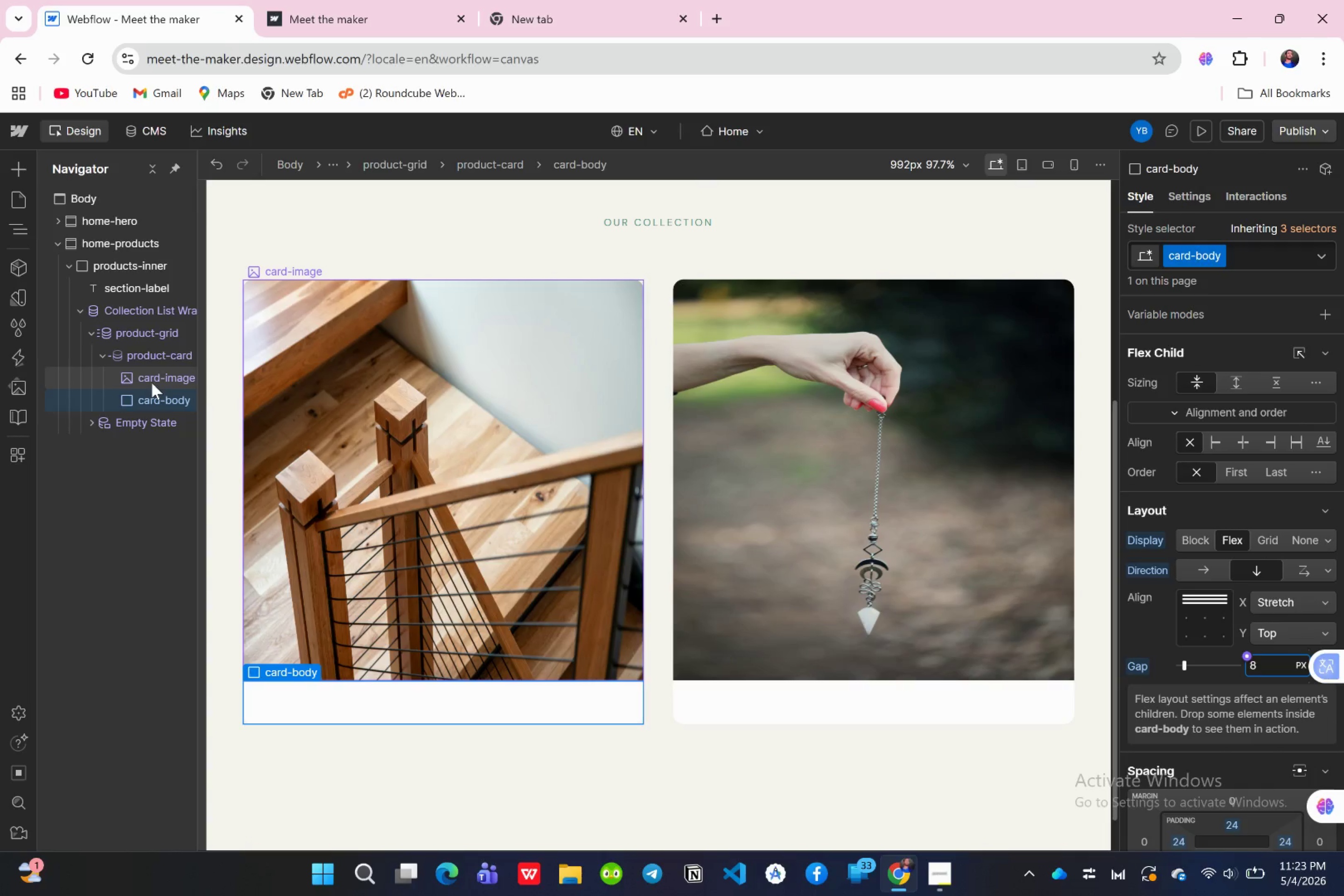 
key(A)
 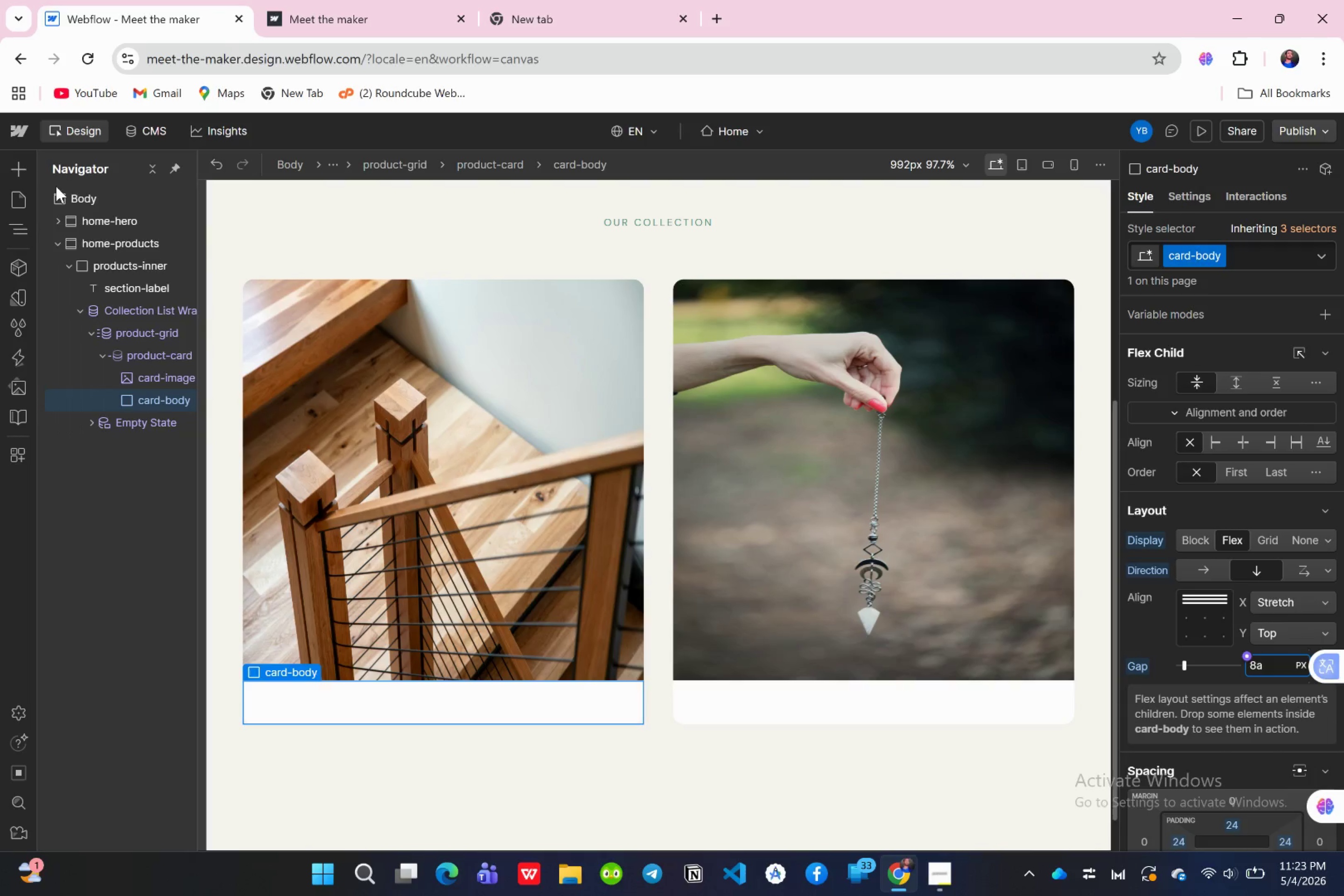 
key(A)
 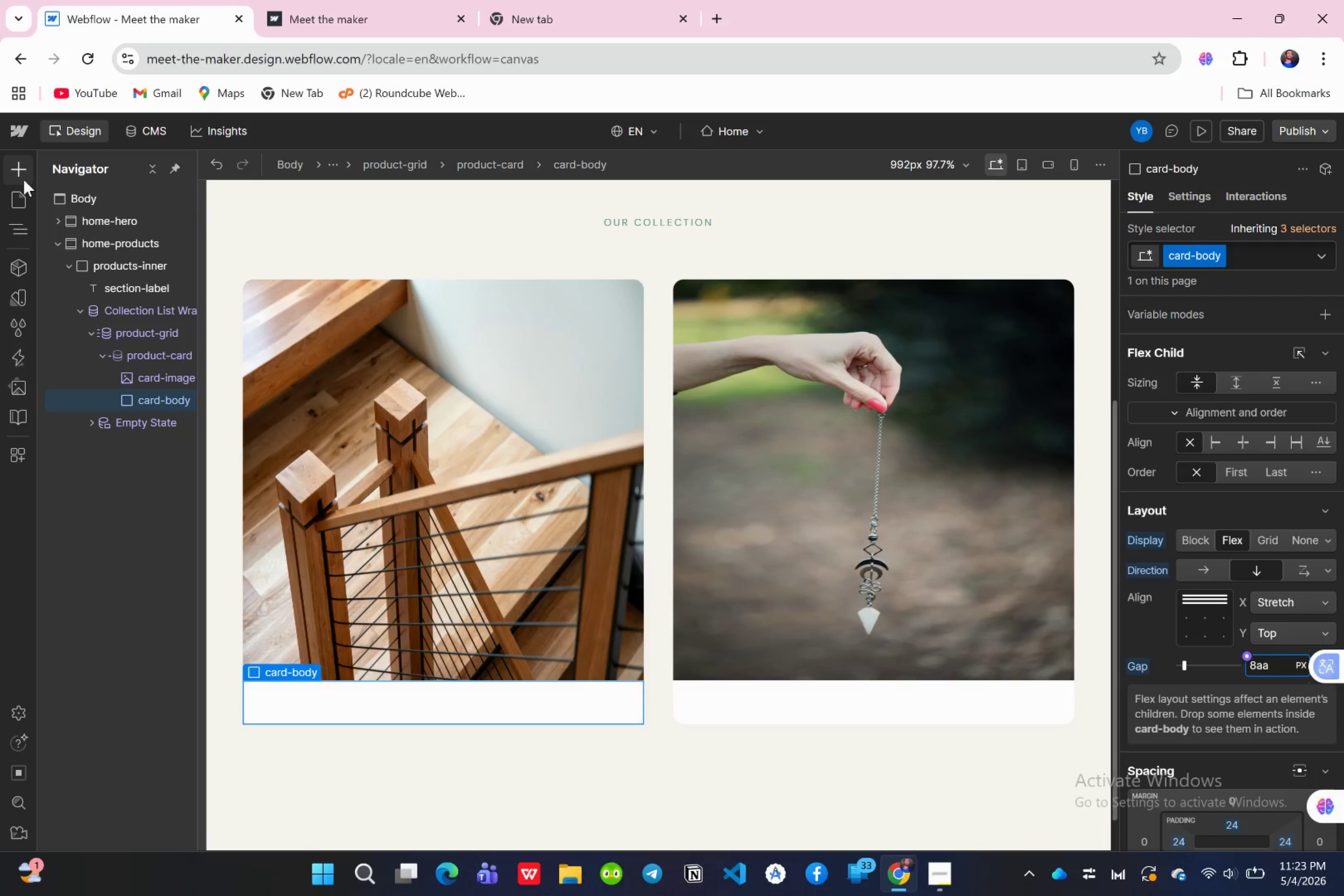 
left_click([21, 179])
 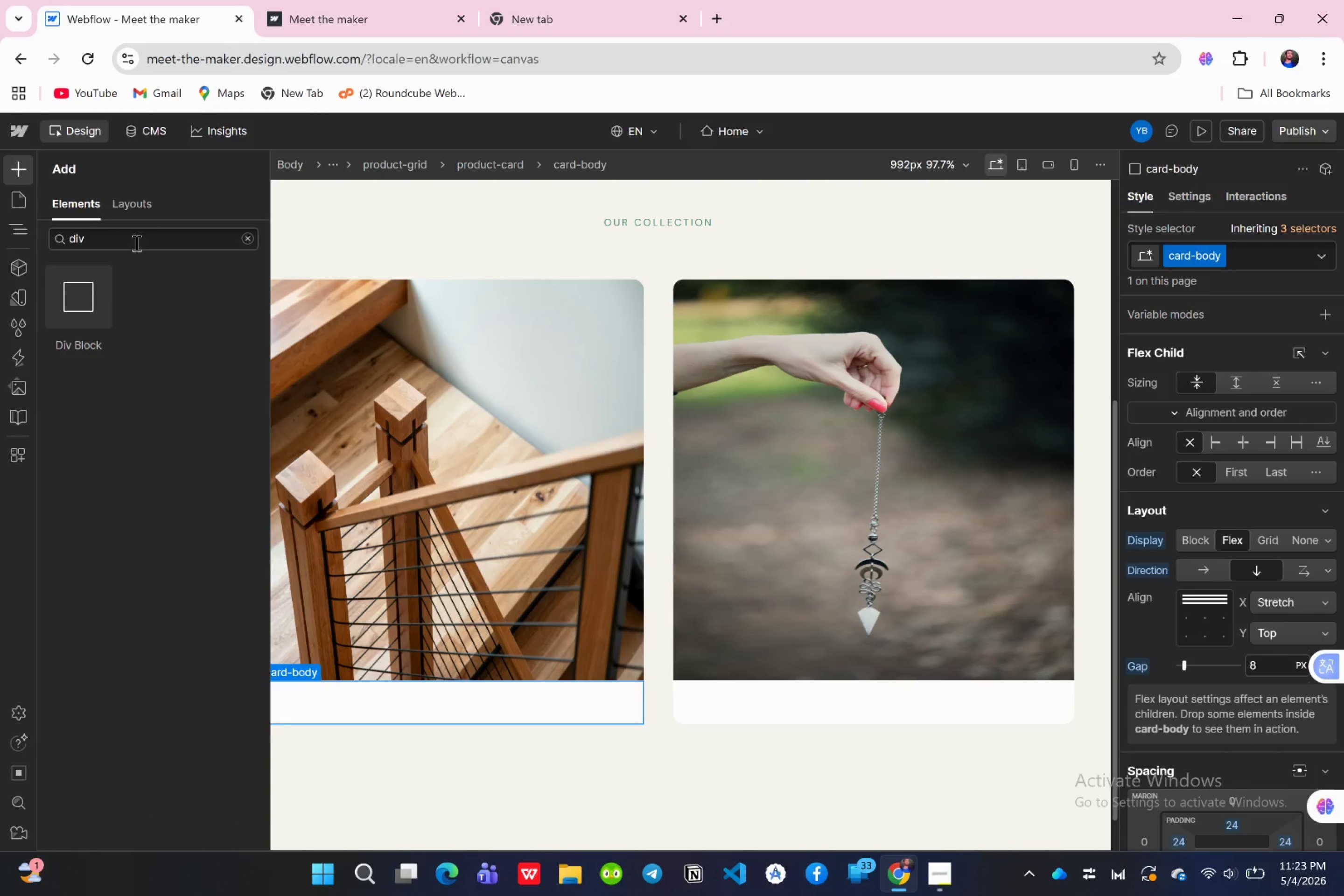 
left_click([135, 243])
 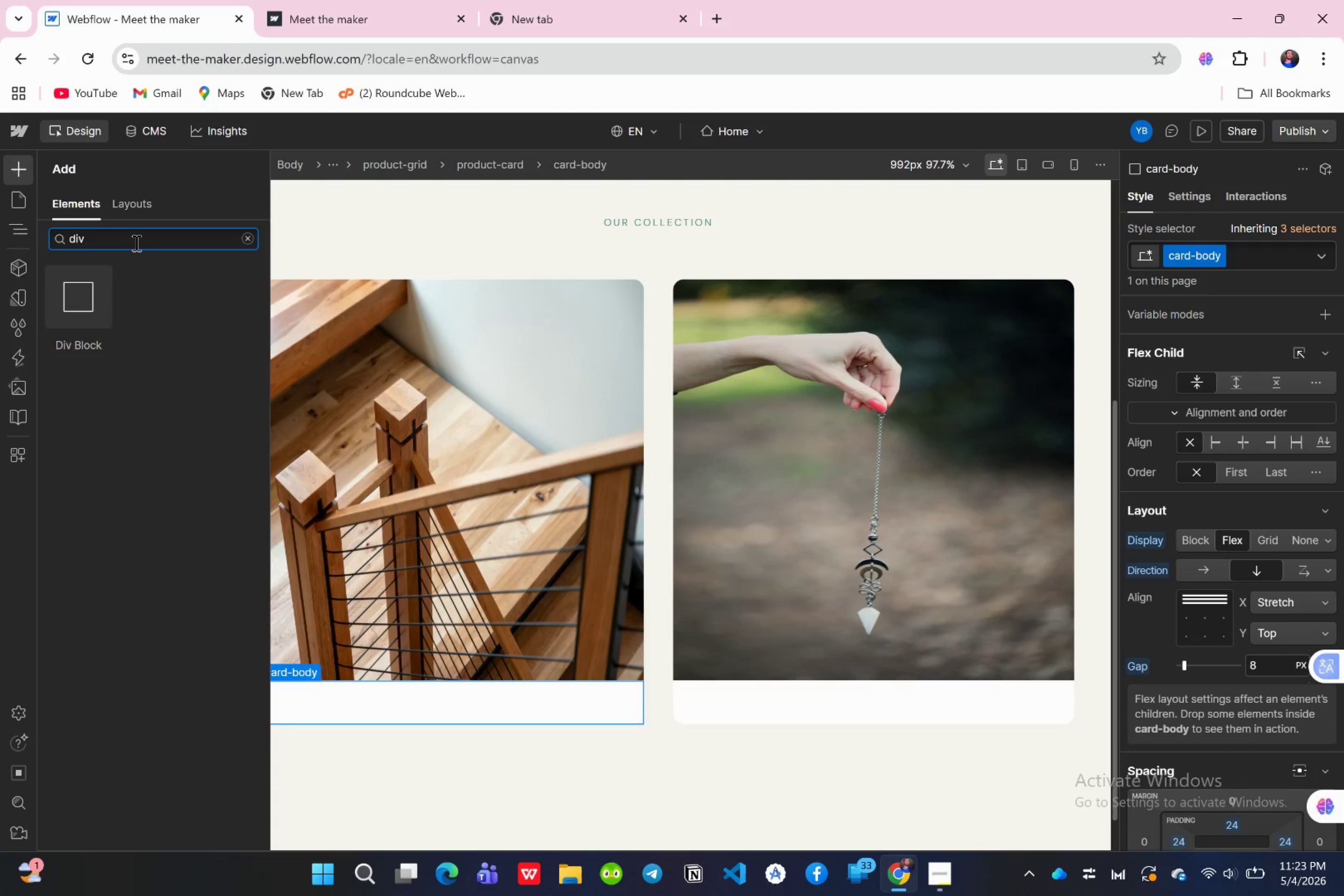 
hold_key(key=Backspace, duration=0.65)
 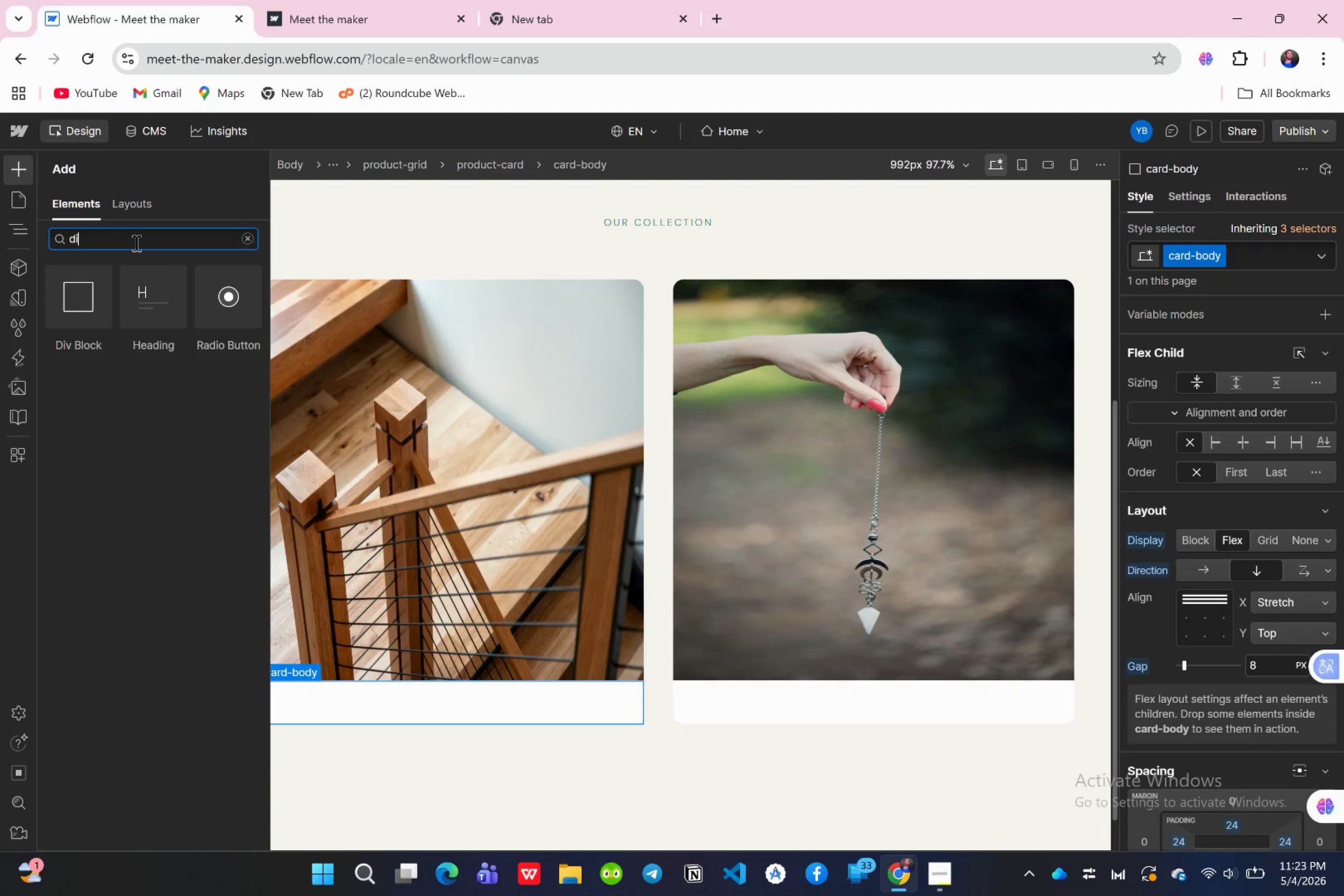 
key(Backspace)
key(Backspace)
type(text)
 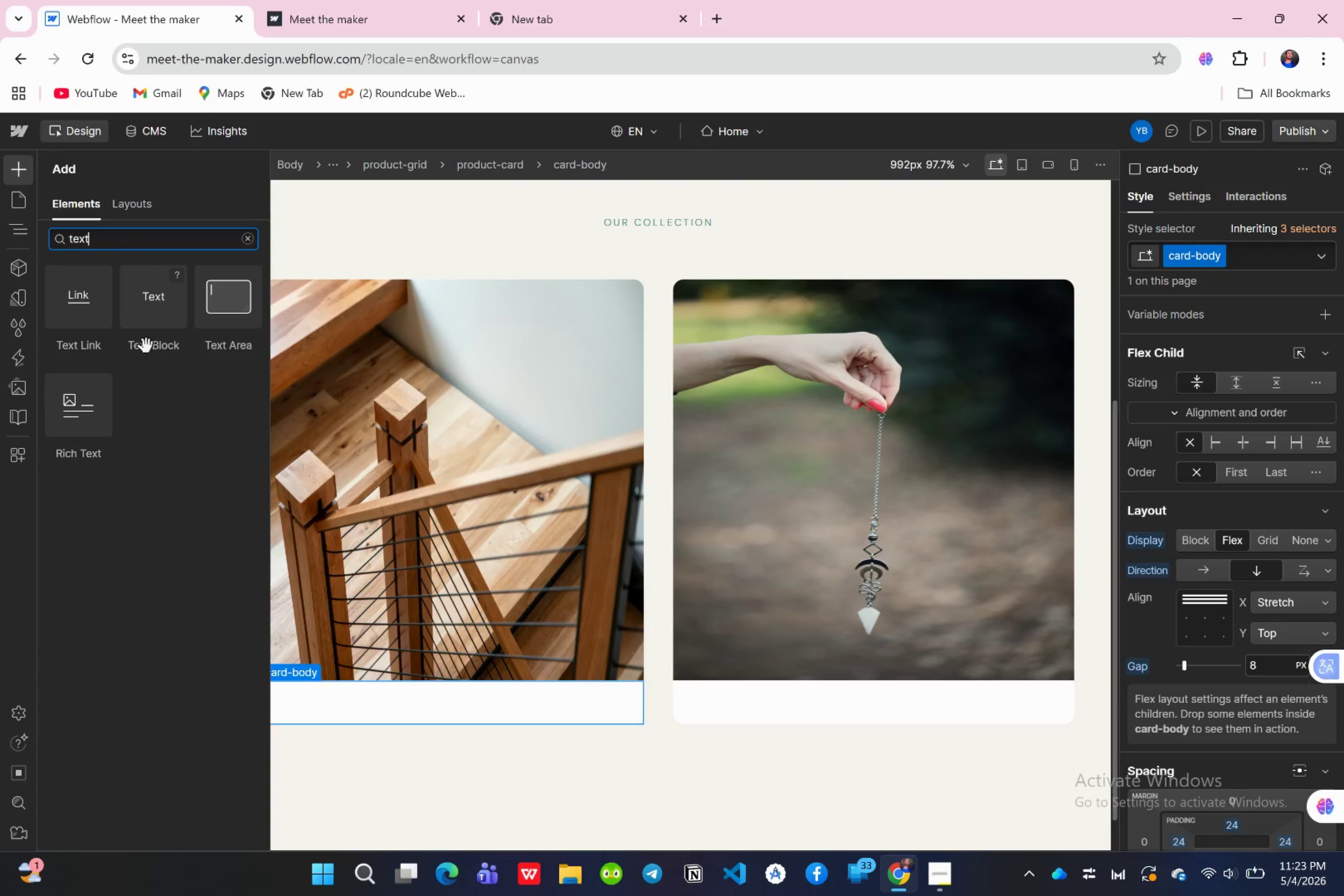 
wait(11.55)
 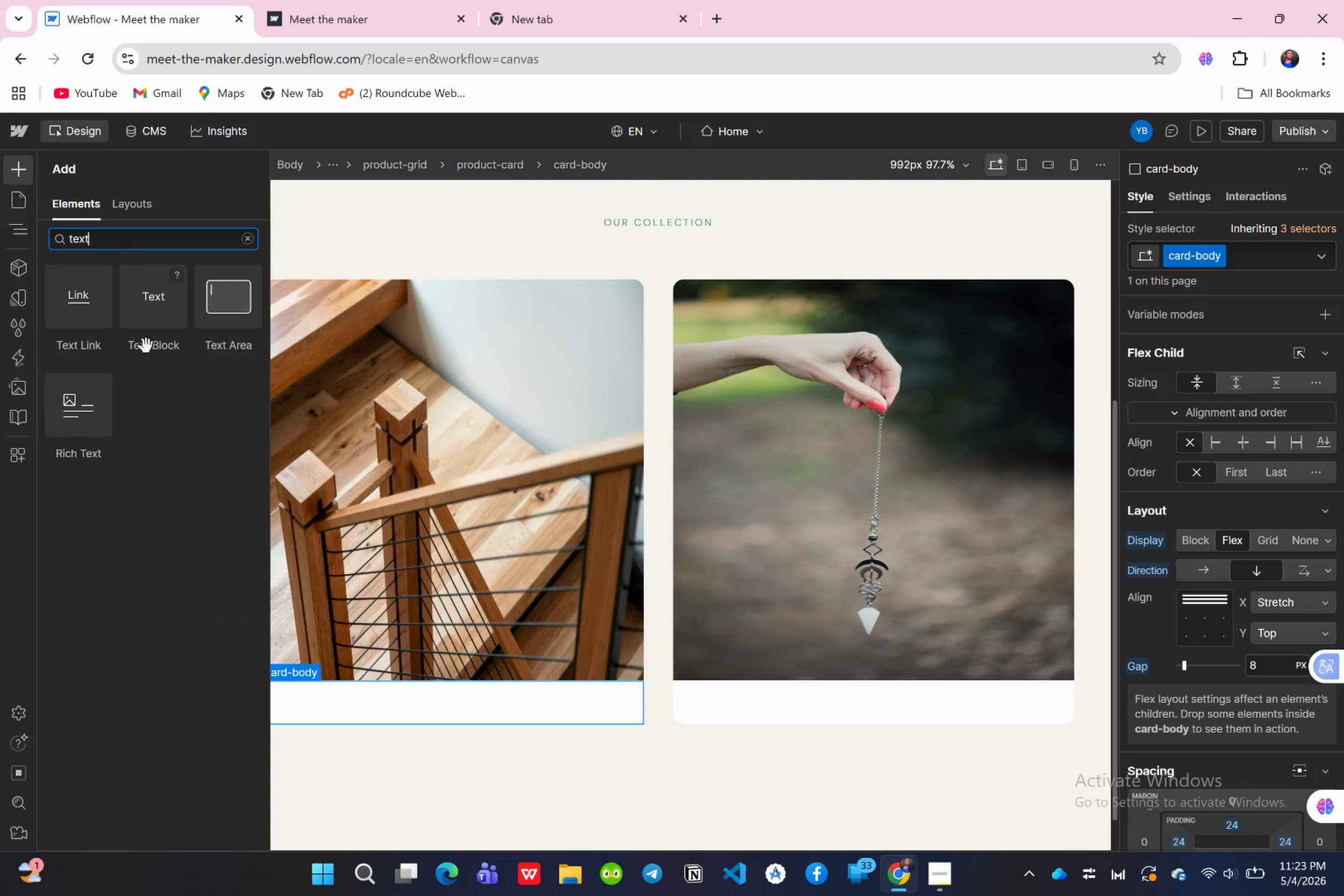 
left_click_drag(start_coordinate=[141, 335], to_coordinate=[170, 417])
 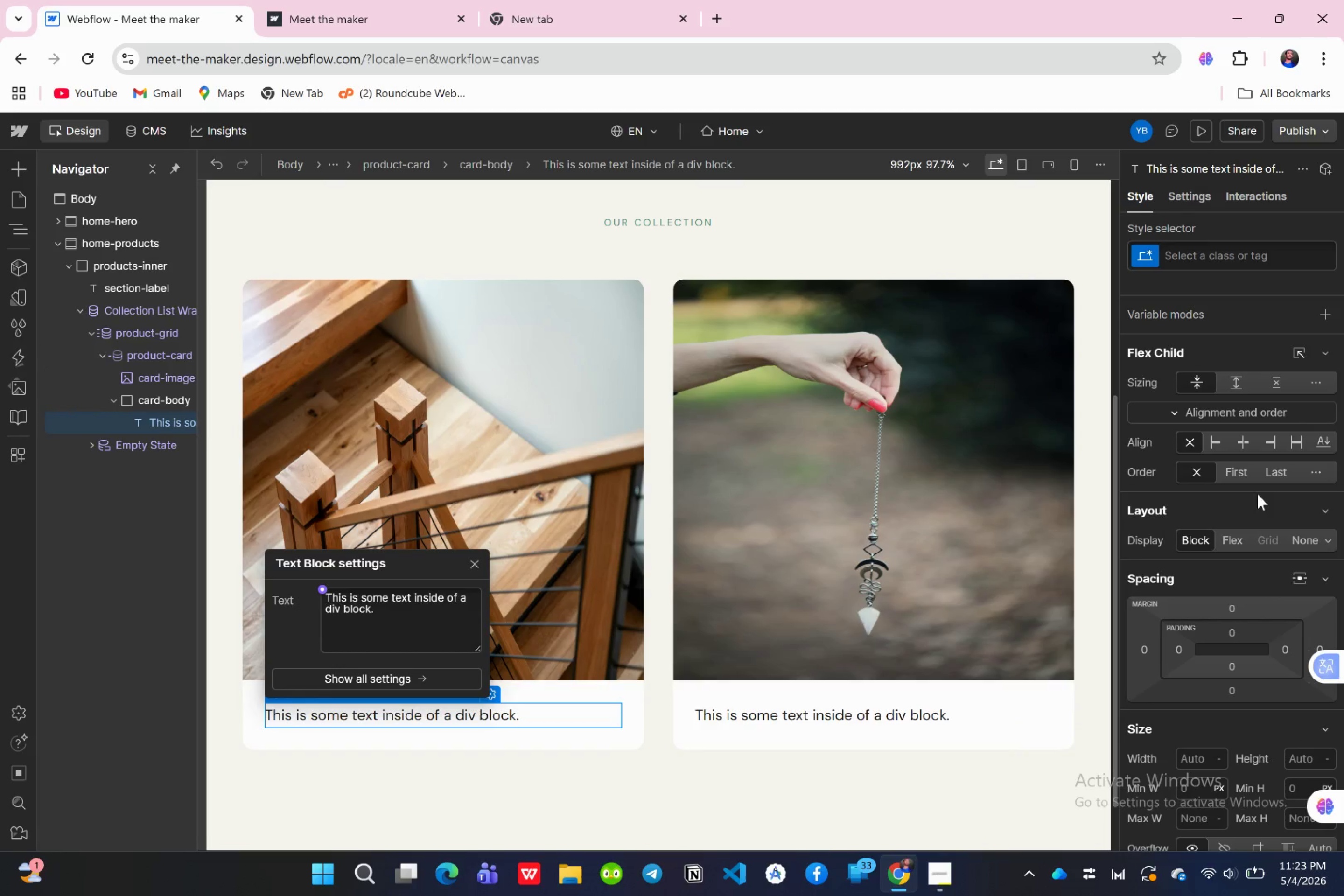 
scroll: coordinate [1189, 483], scroll_direction: up, amount: 7.0
 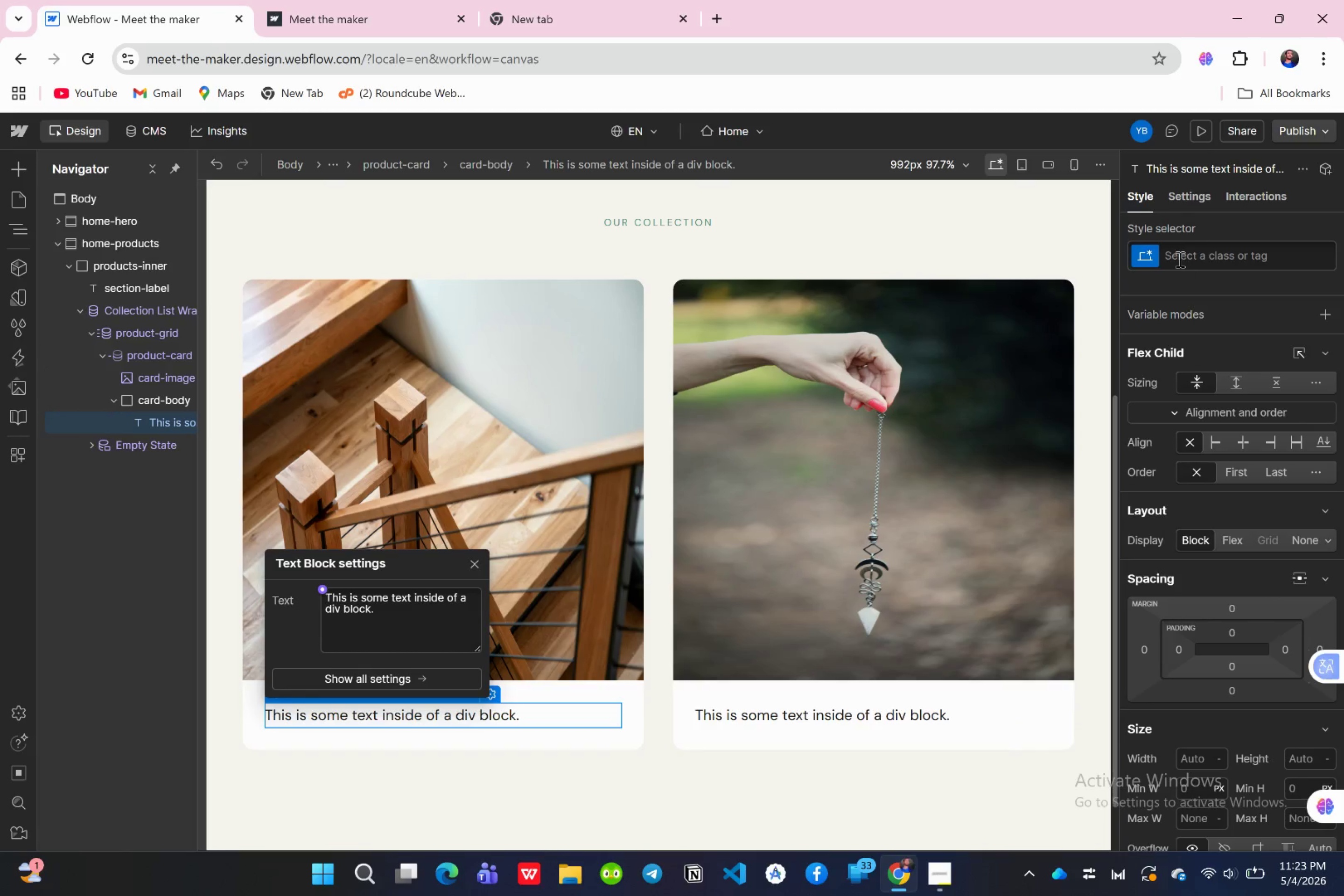 
left_click([1179, 255])
 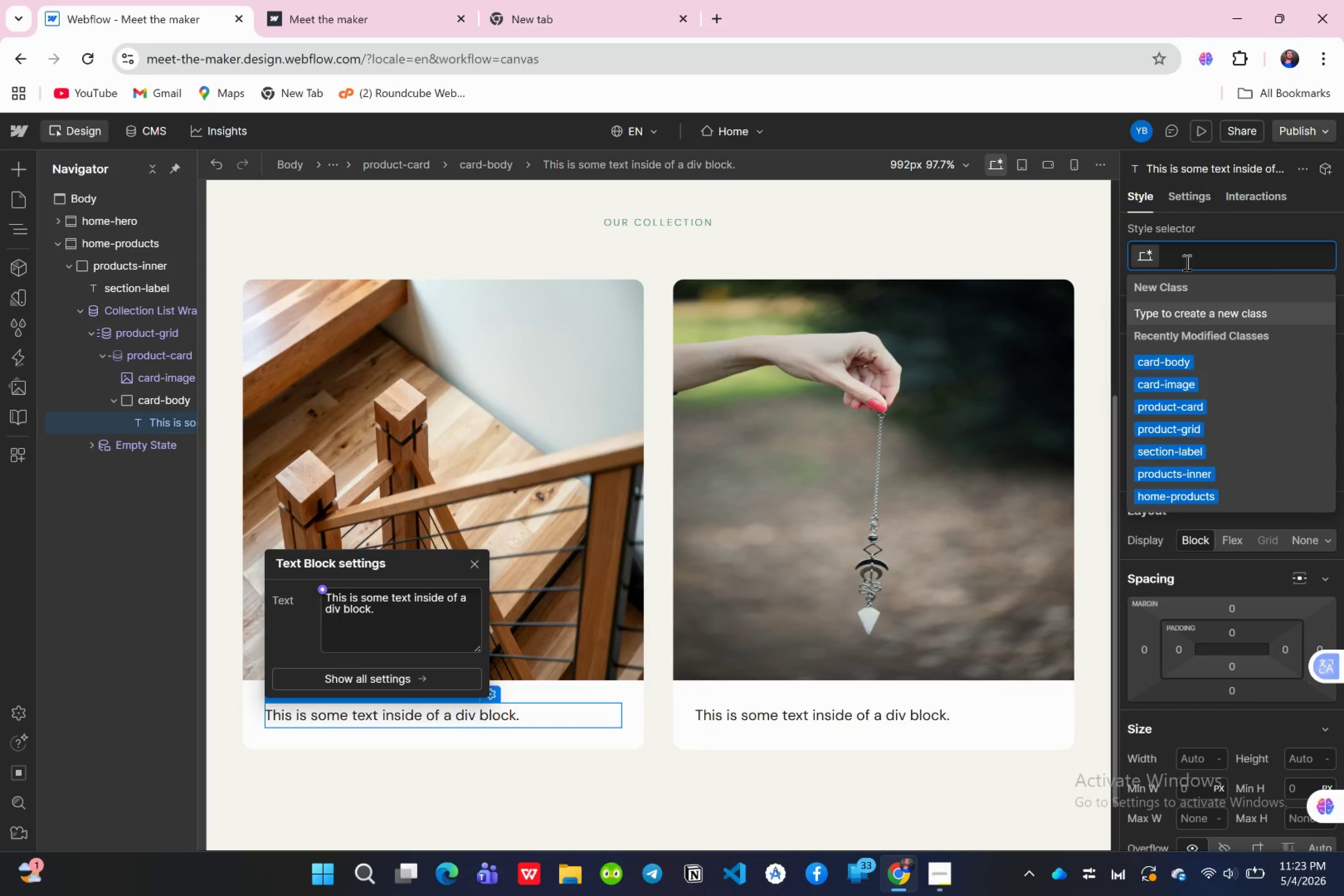 
wait(24.87)
 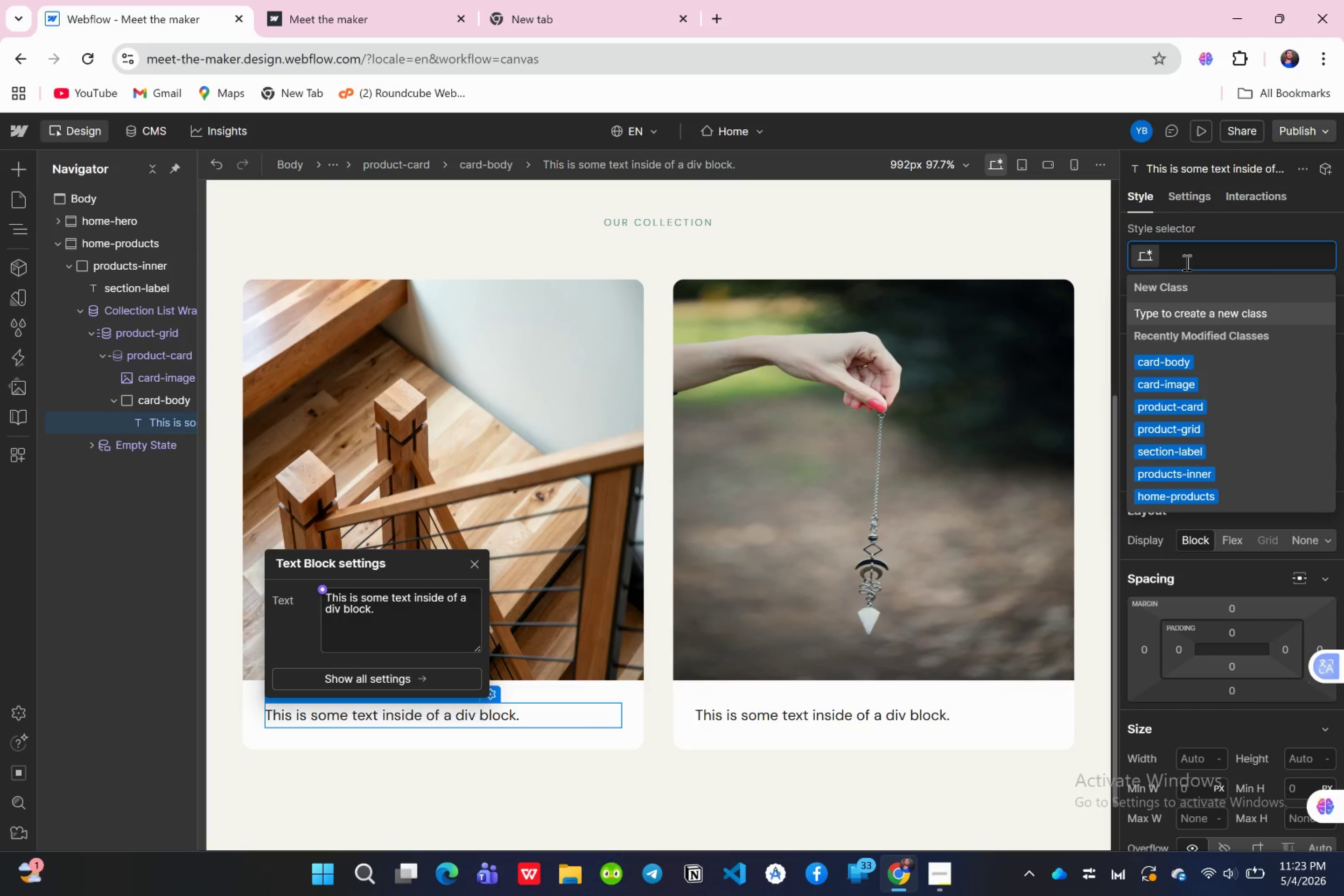 
type(card)
 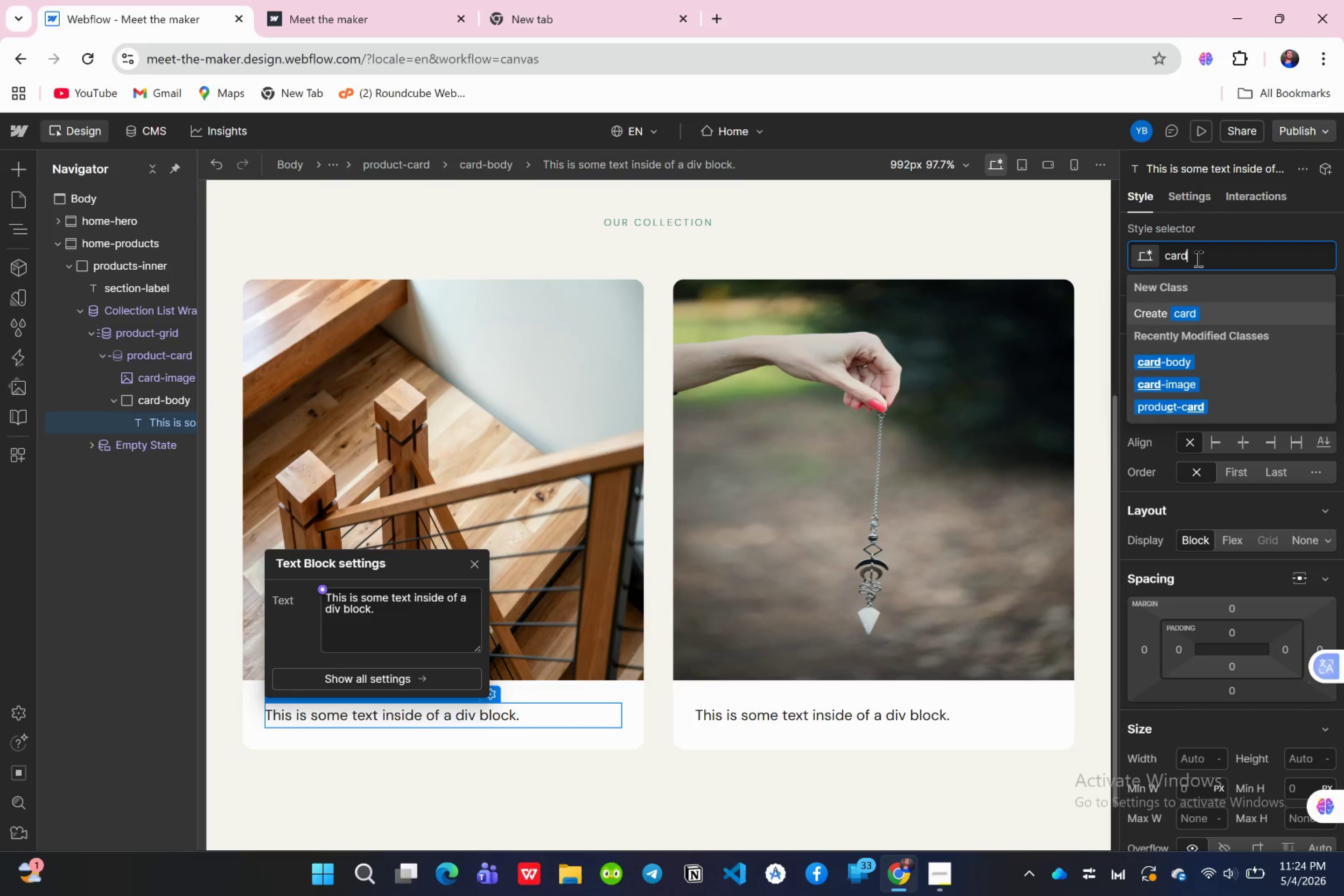 
type(-name)
 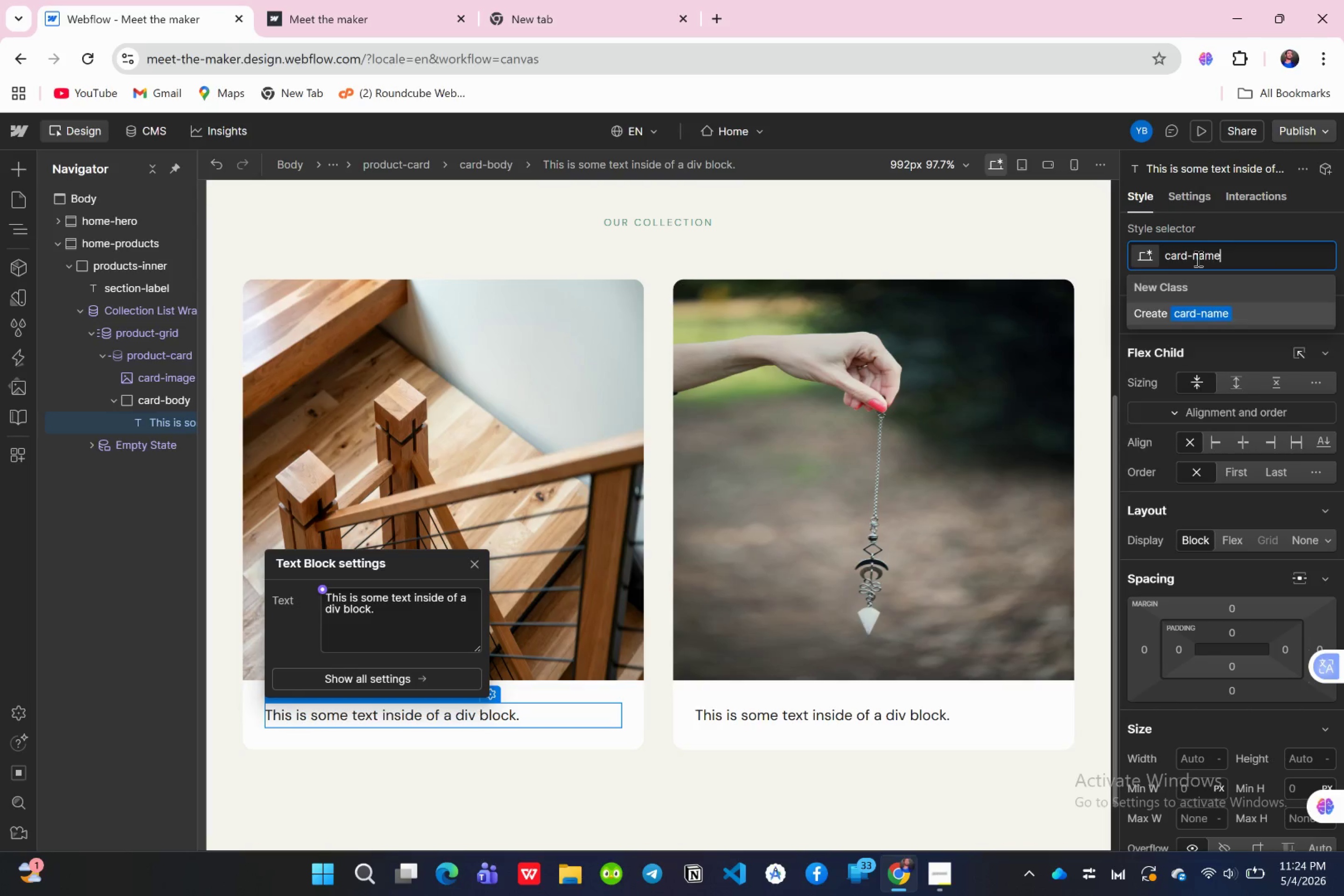 
key(Enter)
 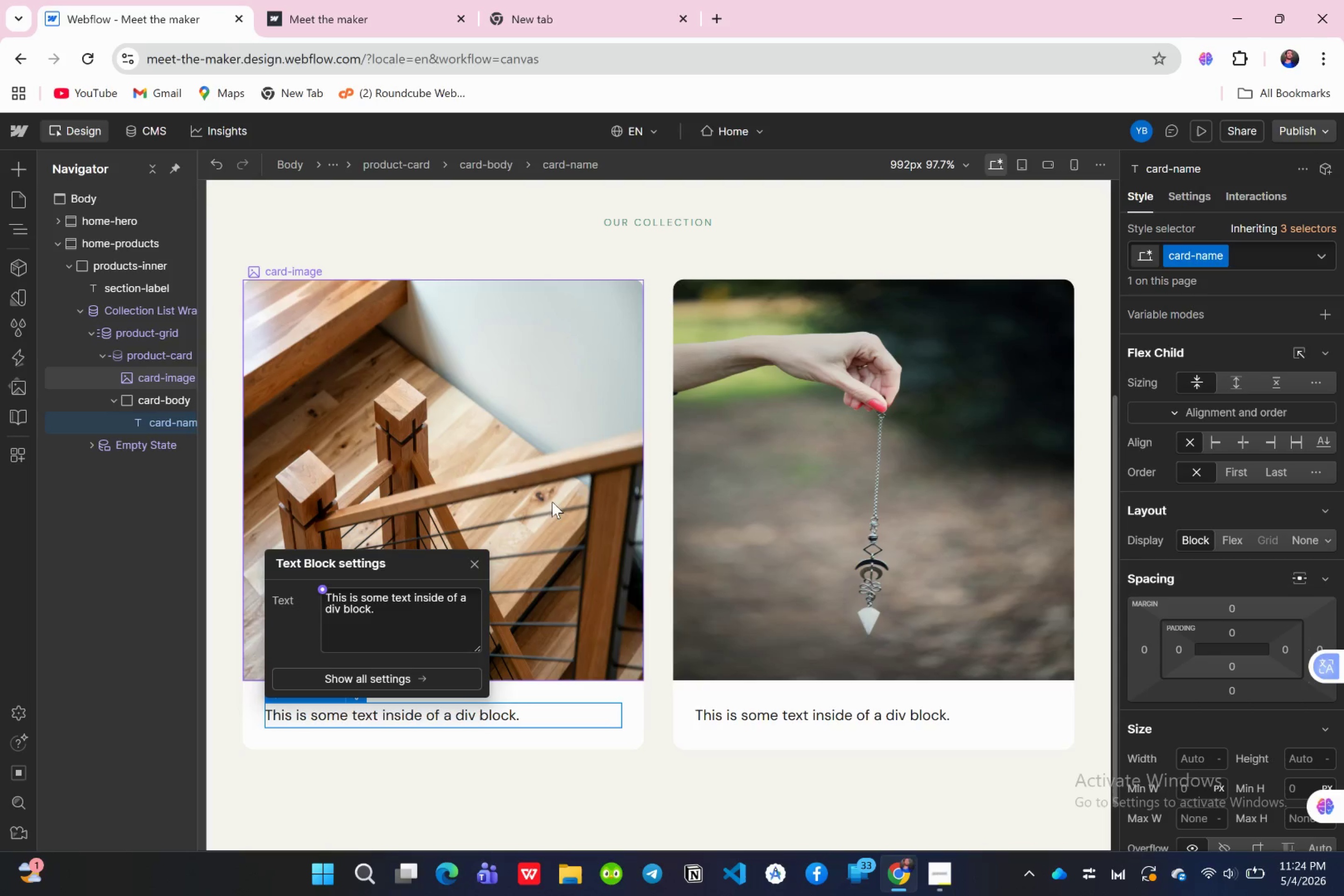 
wait(10.45)
 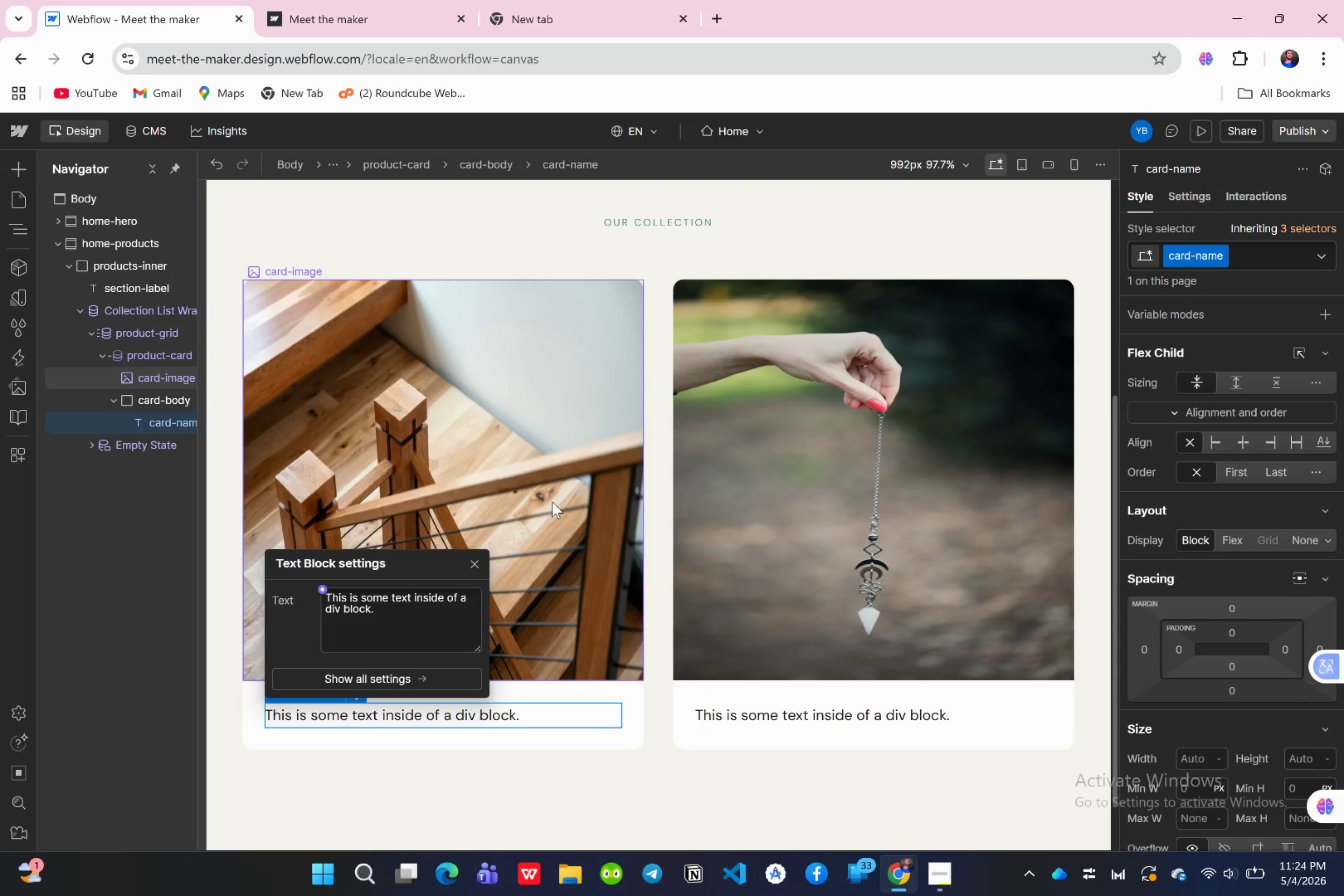 
left_click([316, 590])
 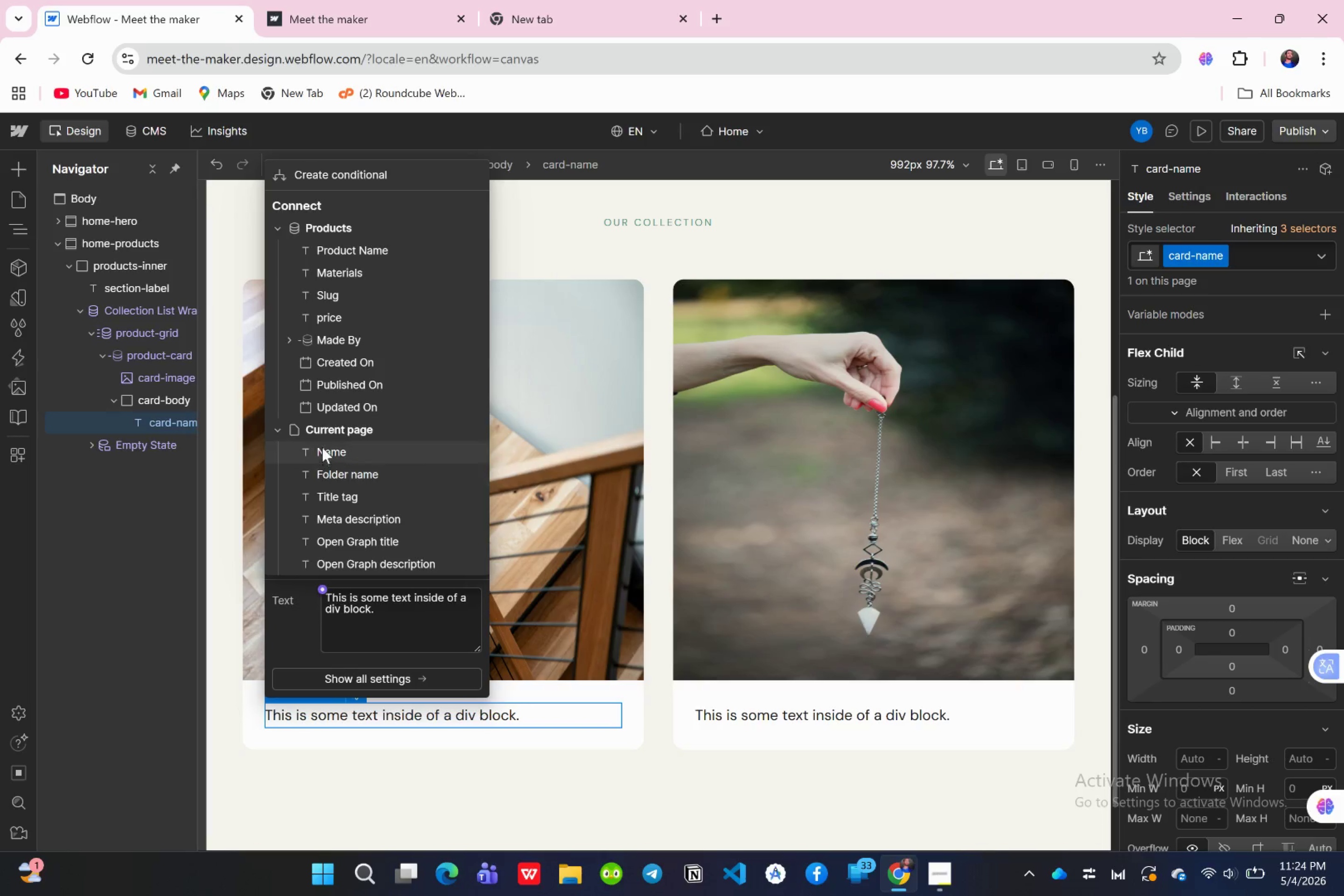 
left_click([322, 447])
 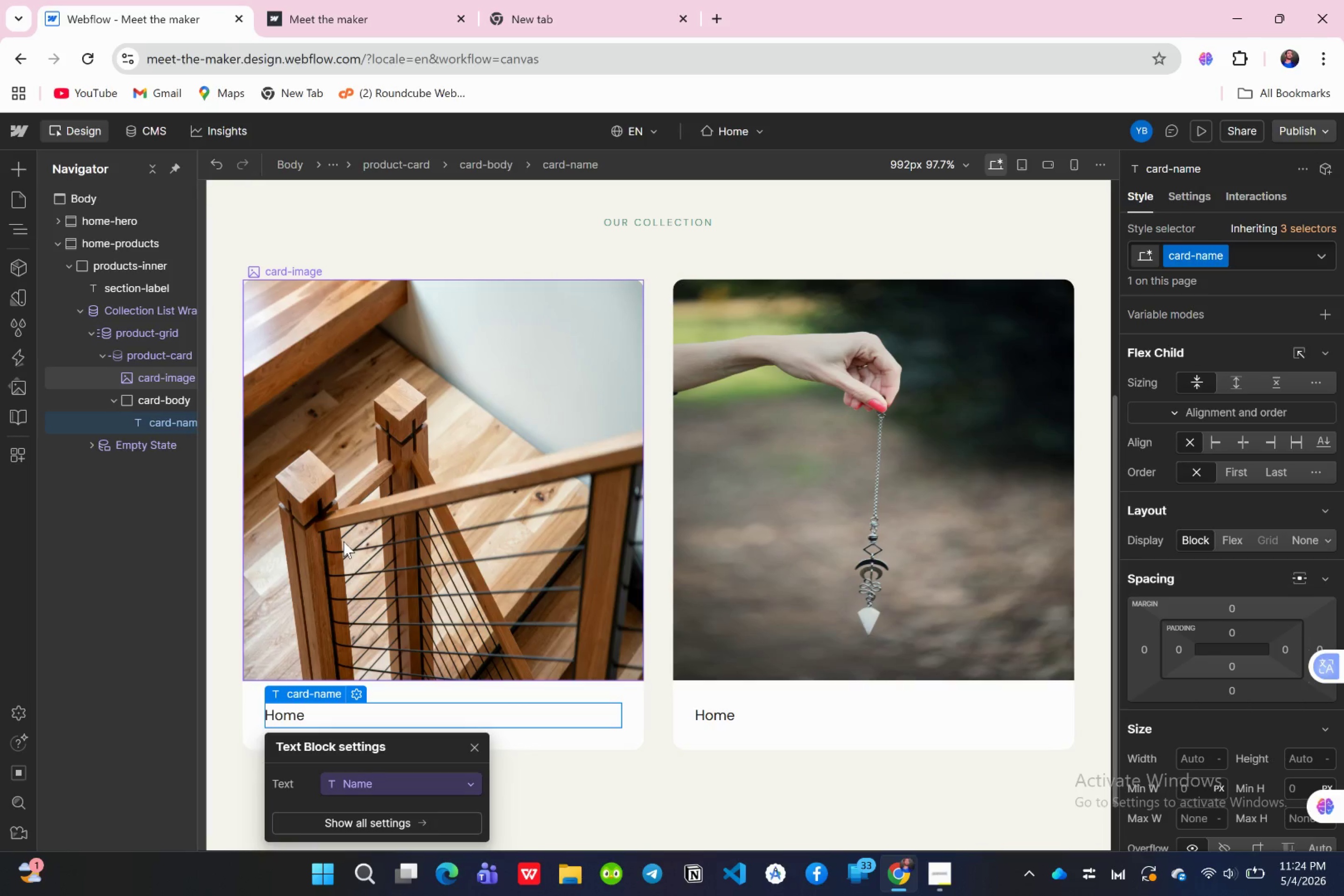 
wait(15.02)
 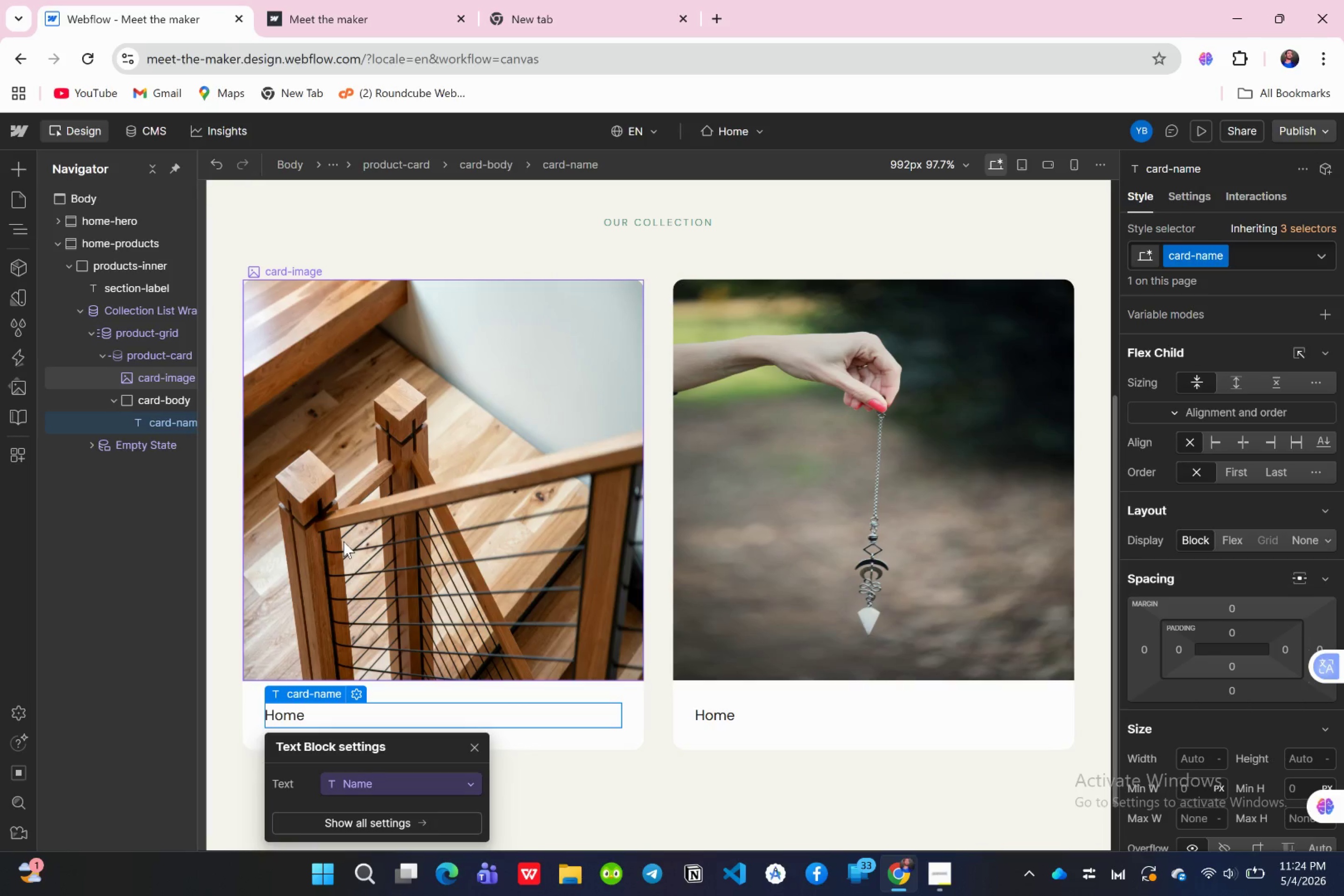 
mouse_move([357, 767])
 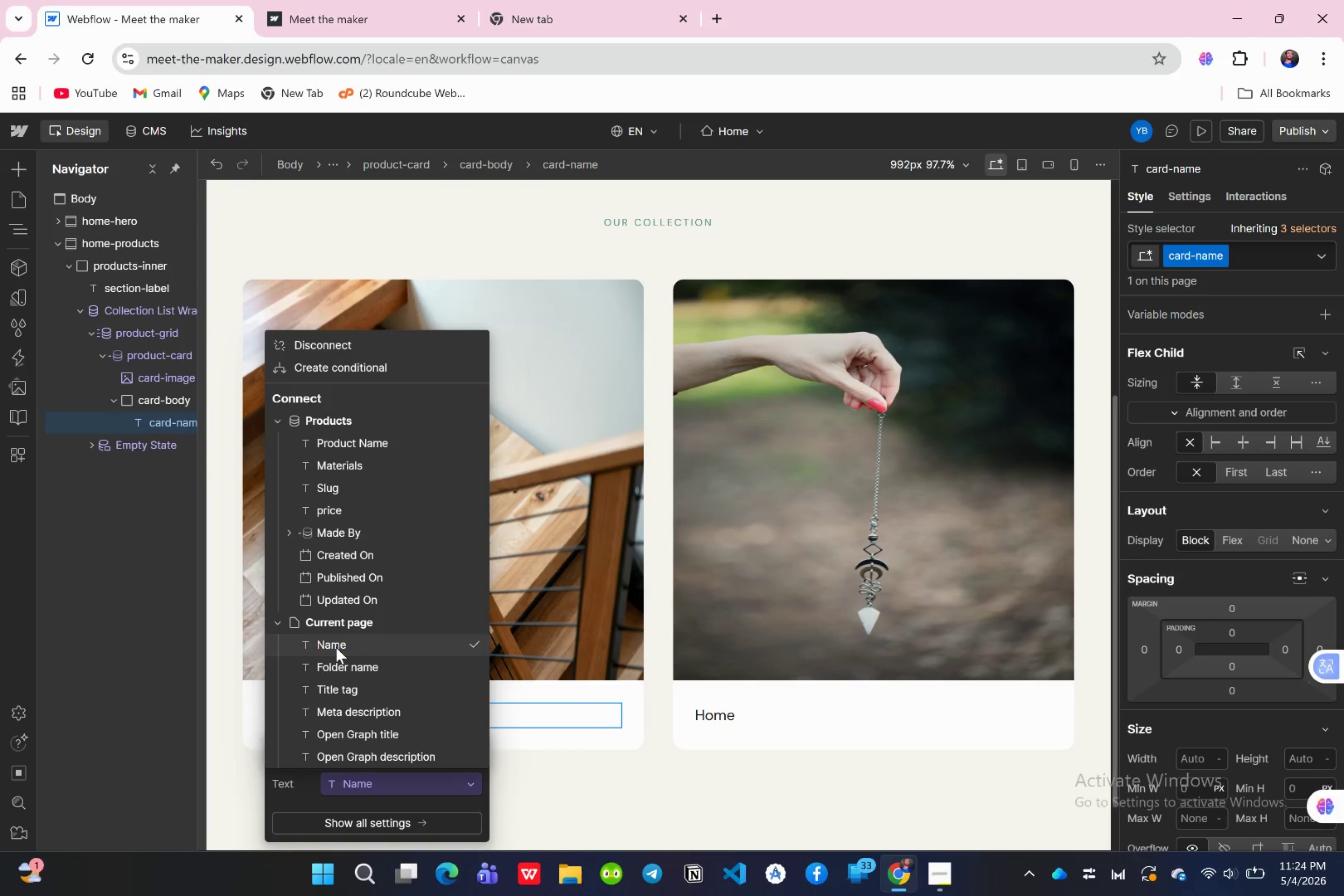 
scroll: coordinate [336, 647], scroll_direction: down, amount: 1.0
 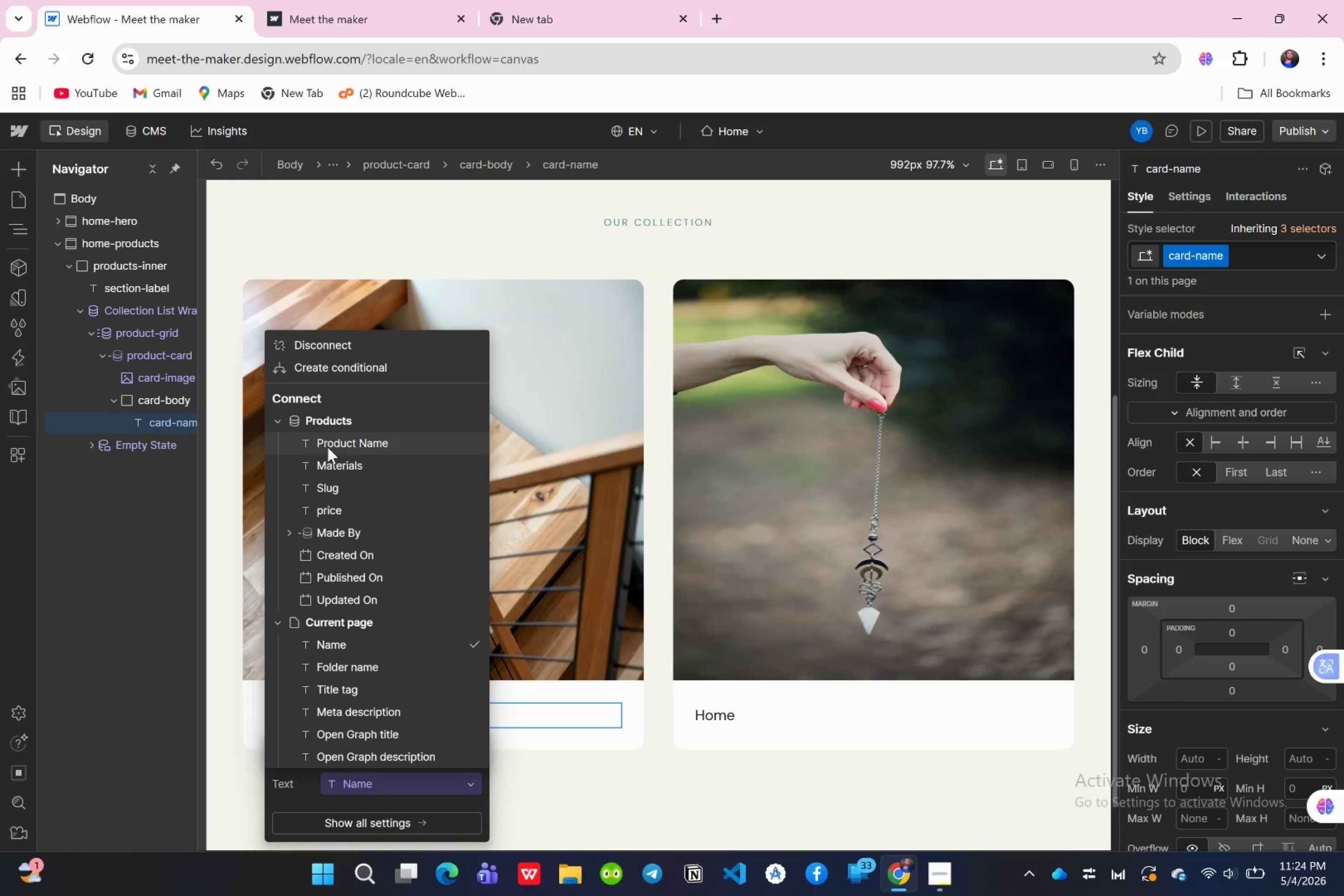 
left_click([328, 446])
 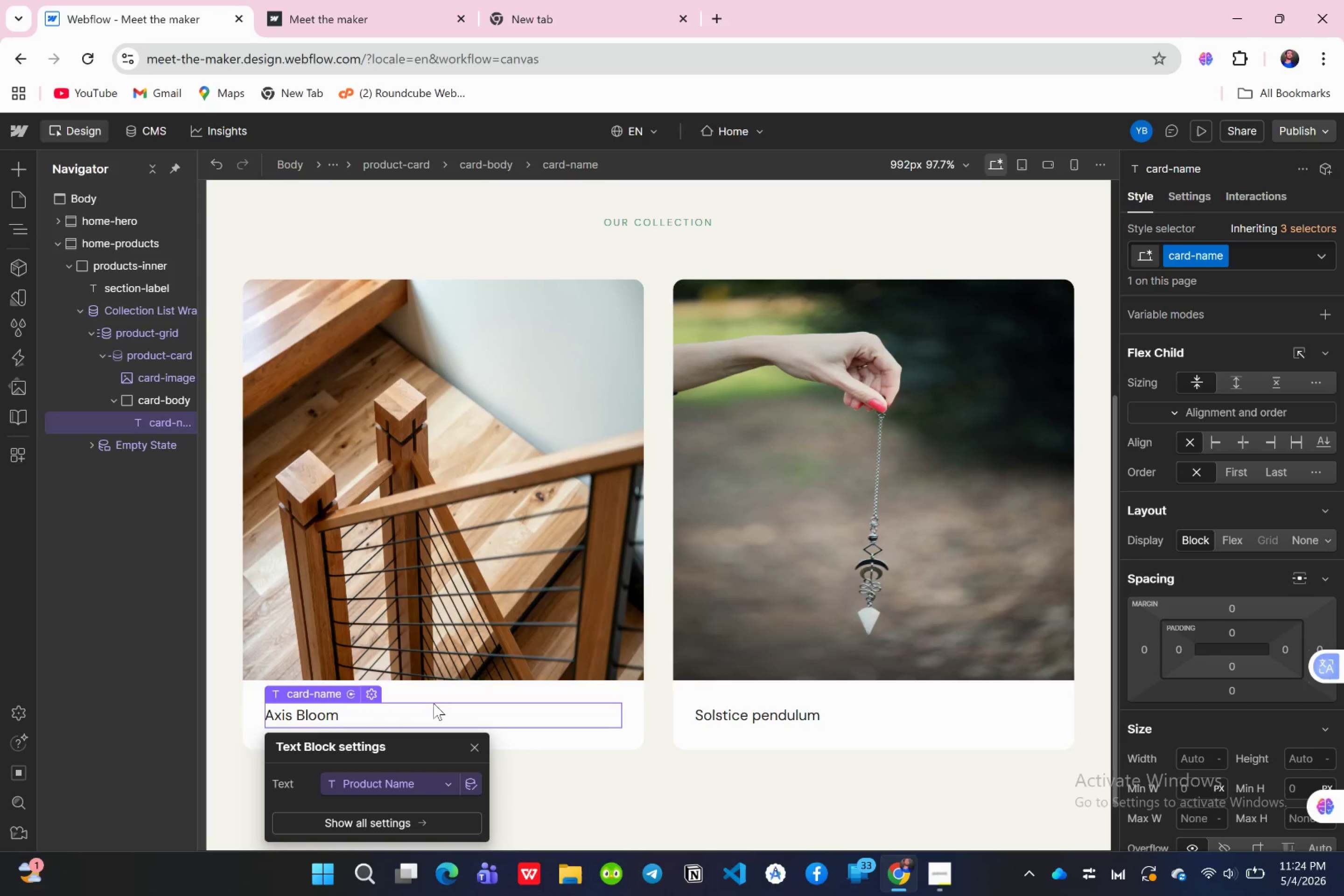 
wait(7.09)
 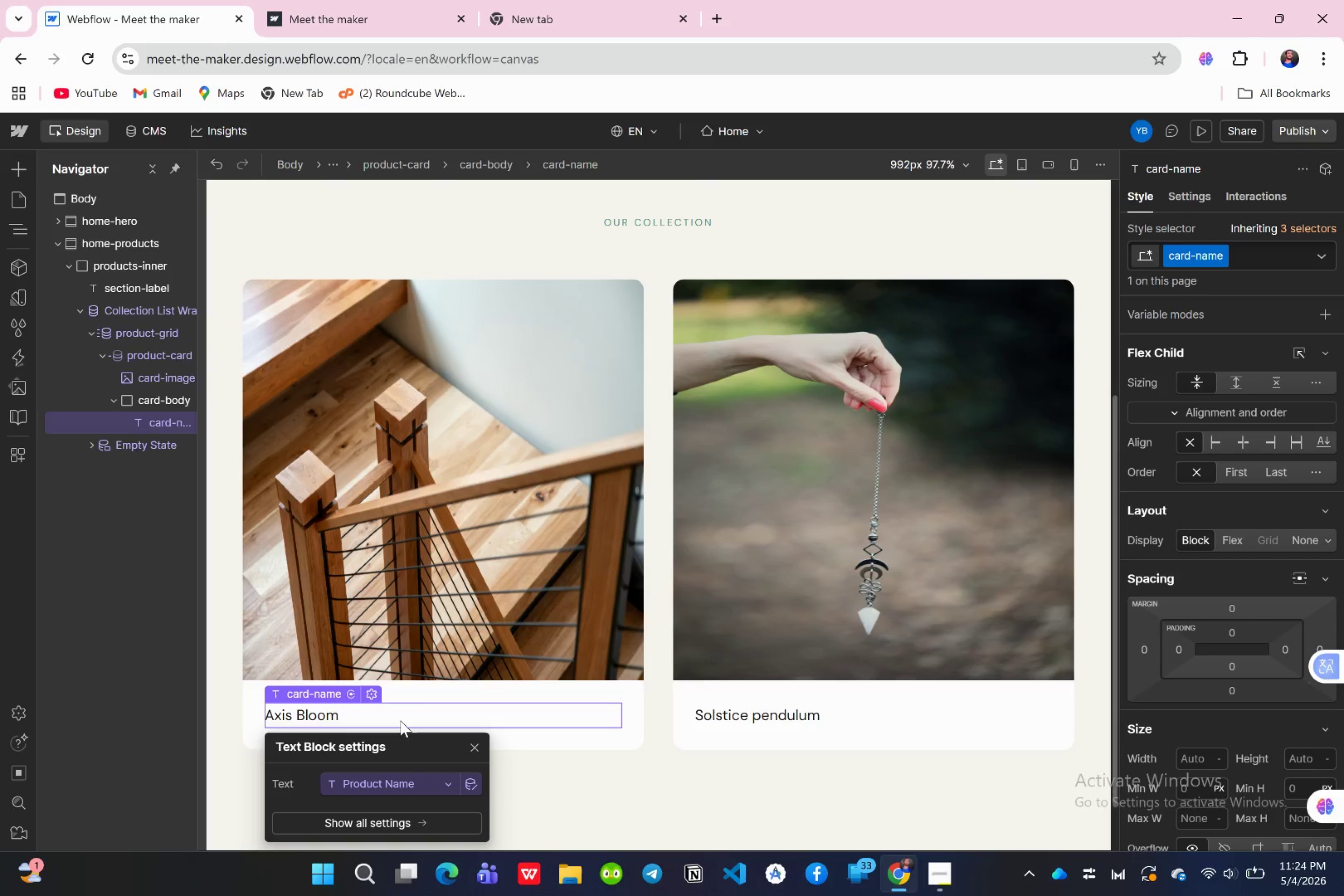 
scroll: coordinate [1271, 474], scroll_direction: down, amount: 9.0
 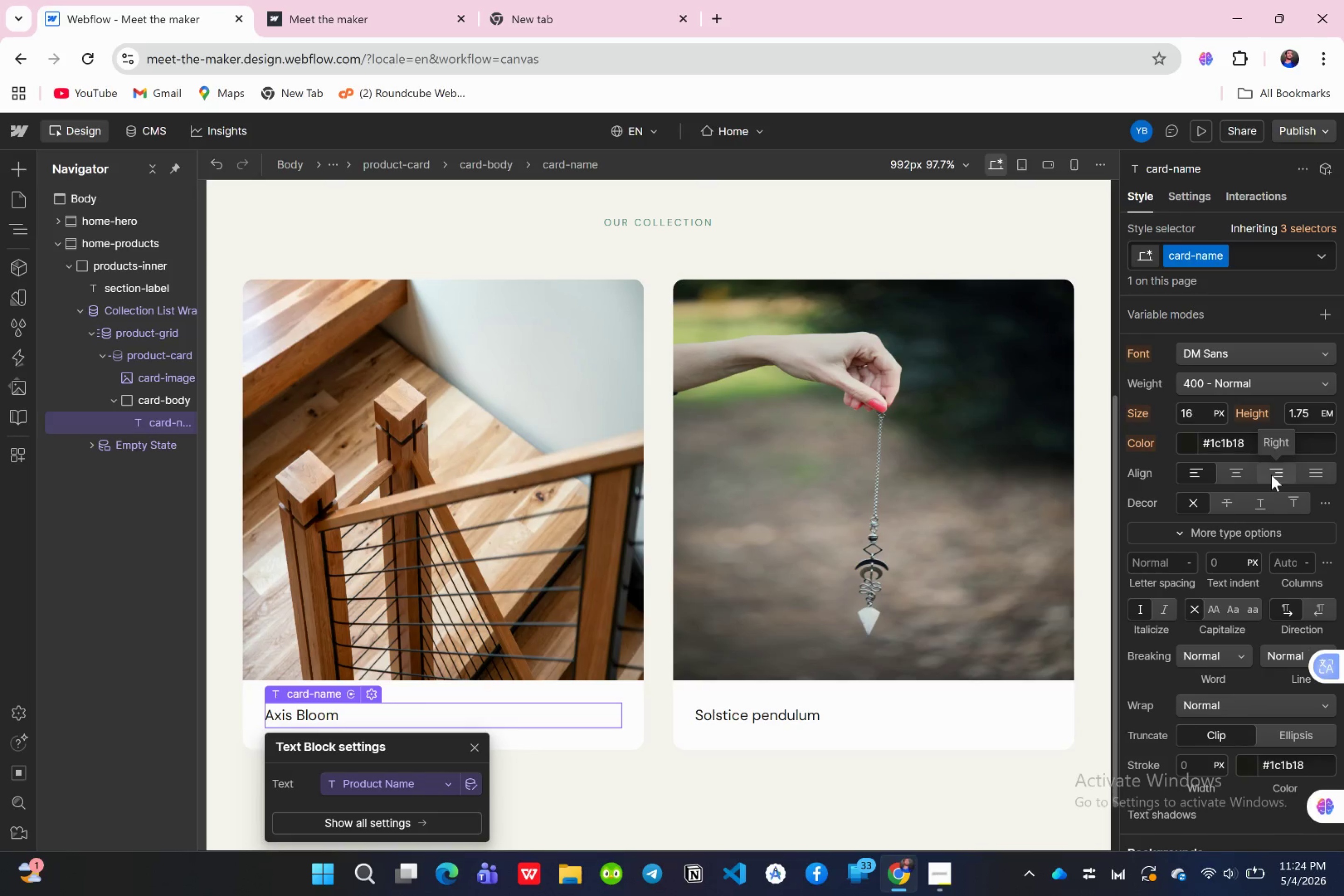 
left_click([1240, 360])
 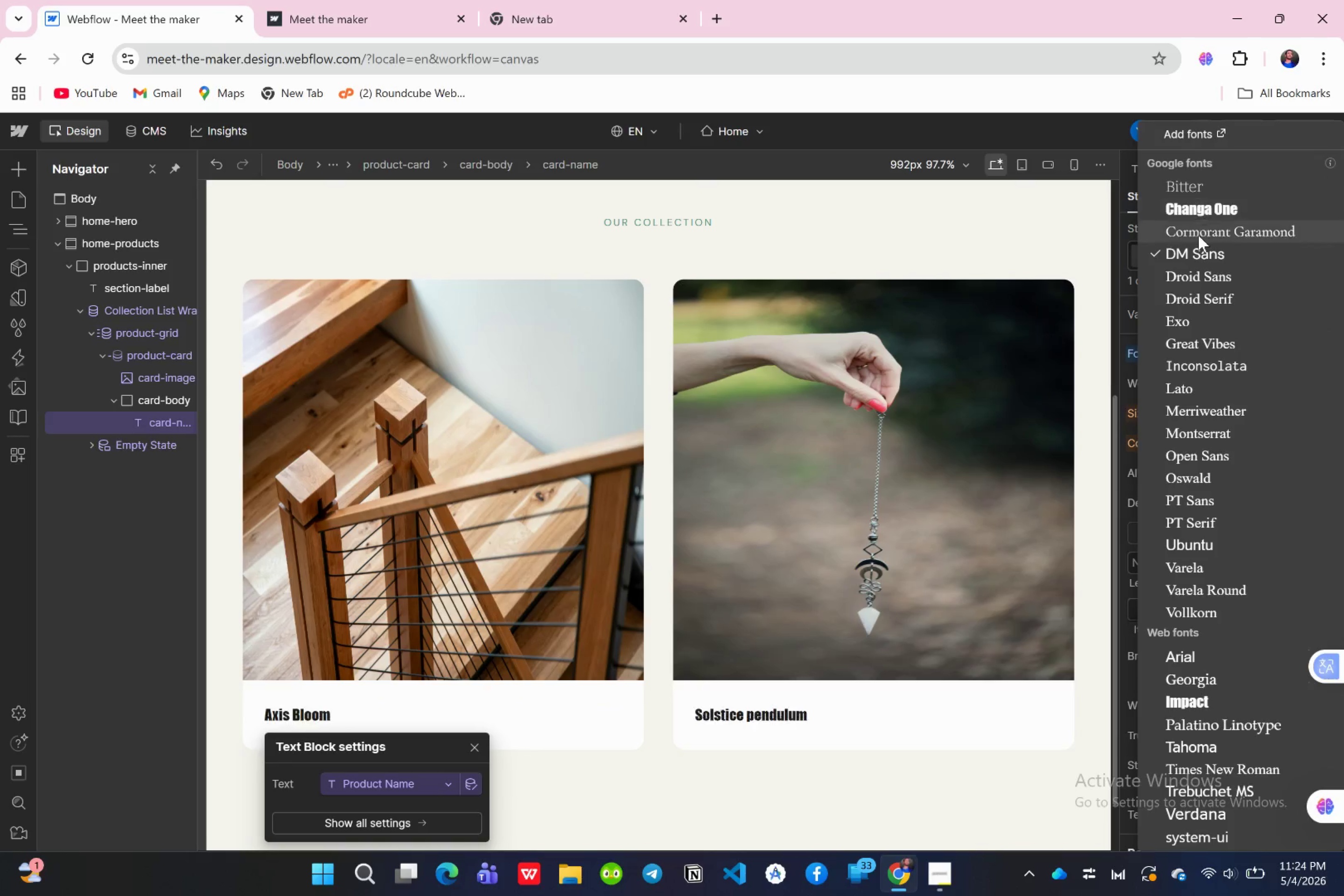 
left_click([1198, 235])
 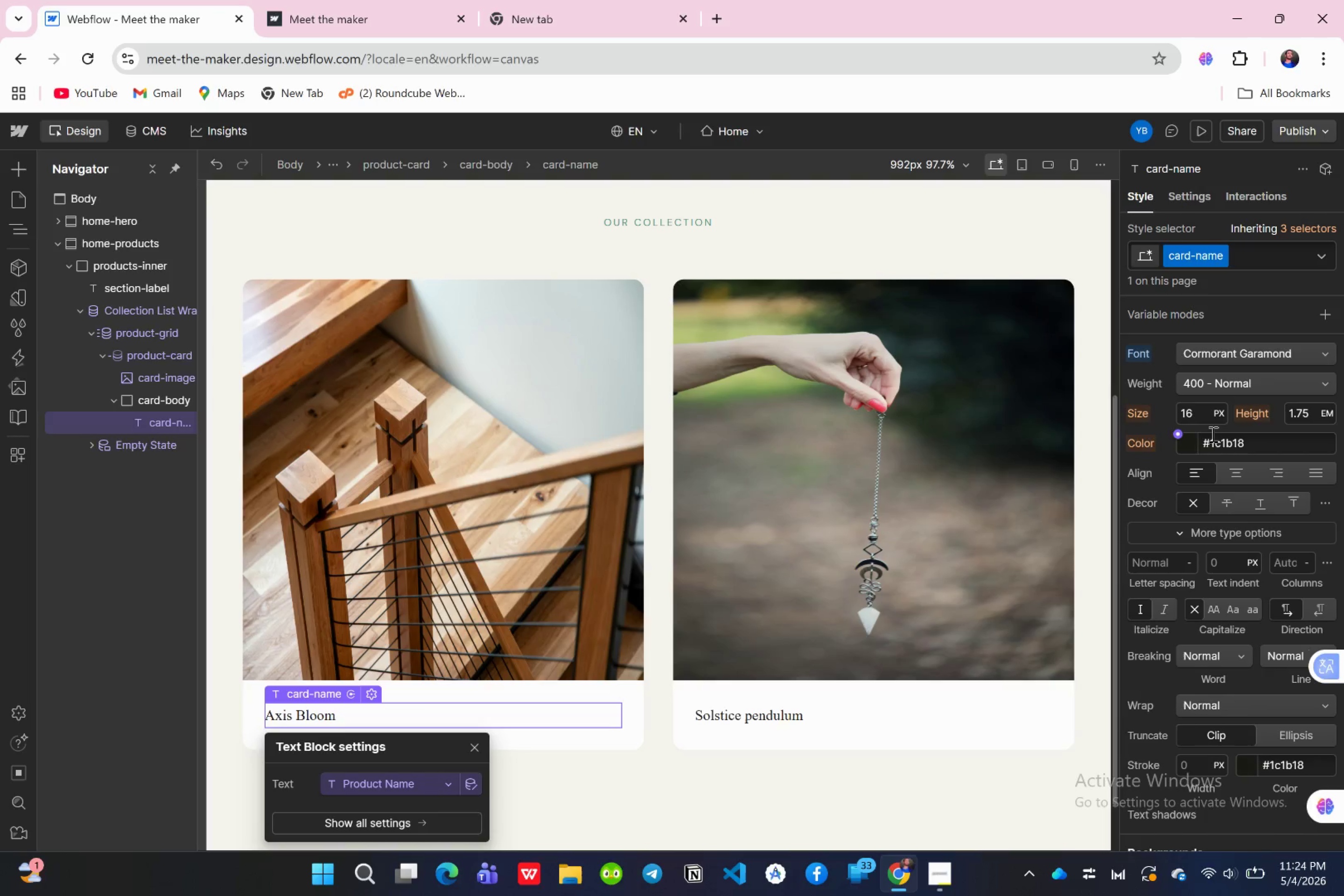 
wait(5.35)
 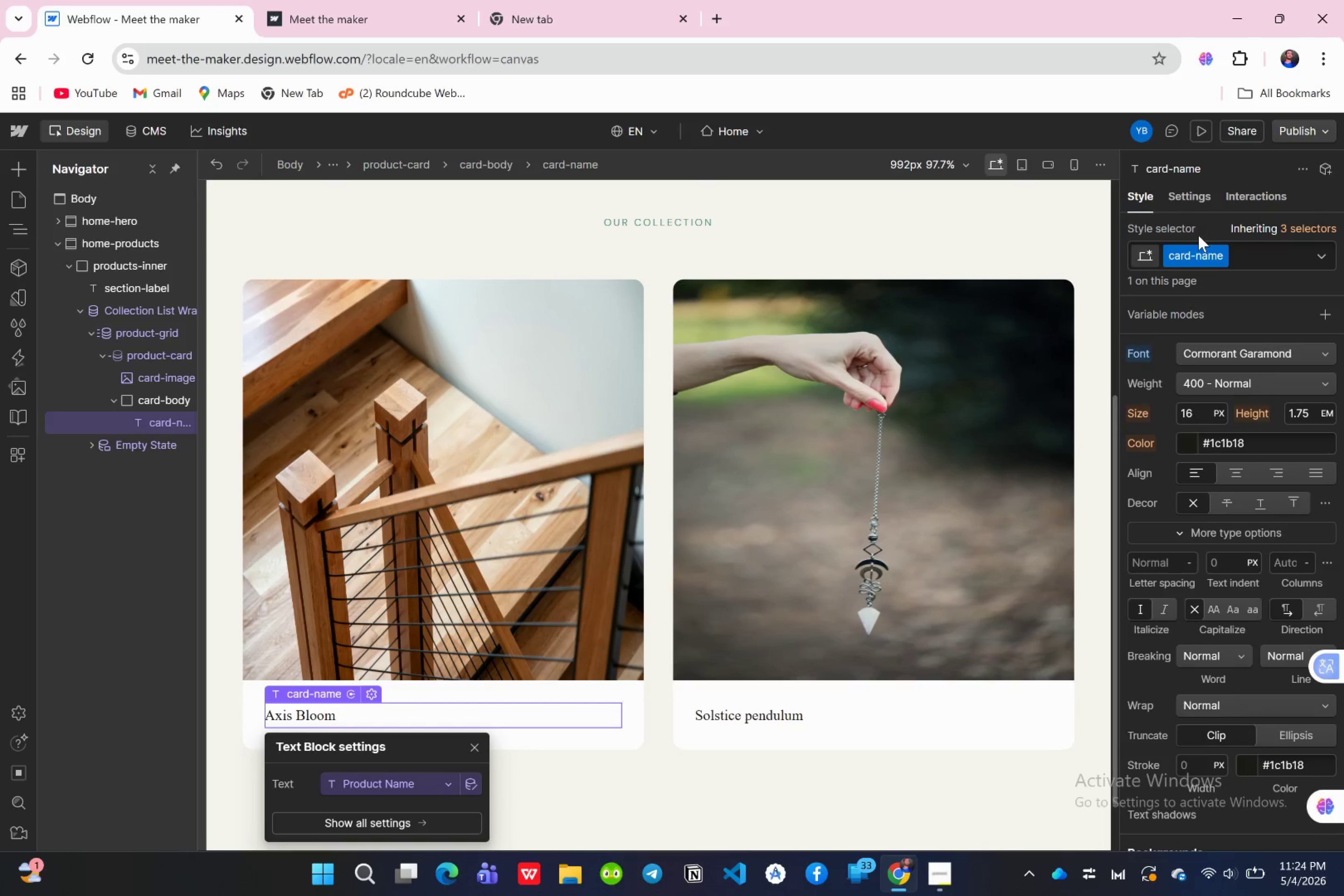 
left_click([1209, 412])
 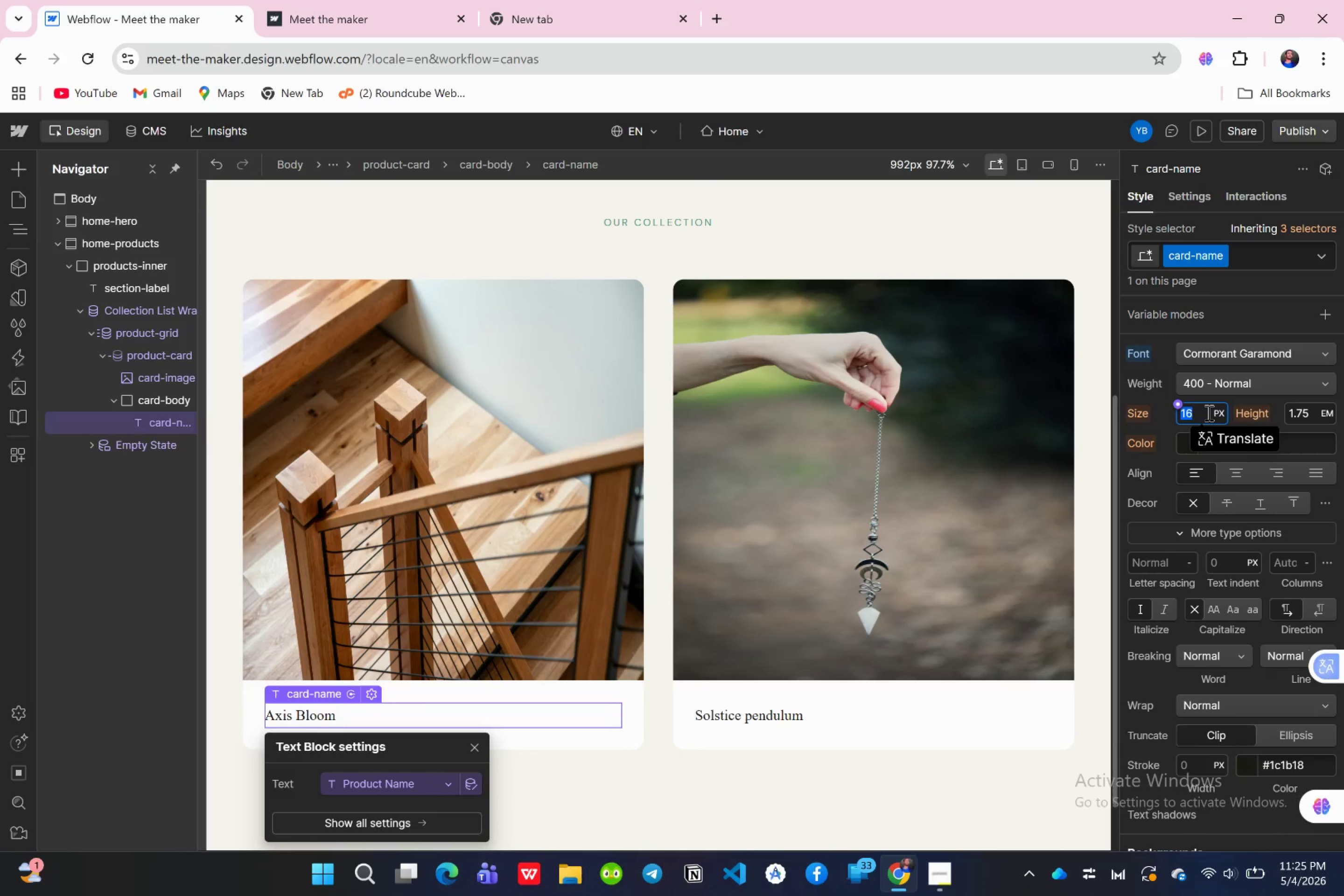 
type(24)
 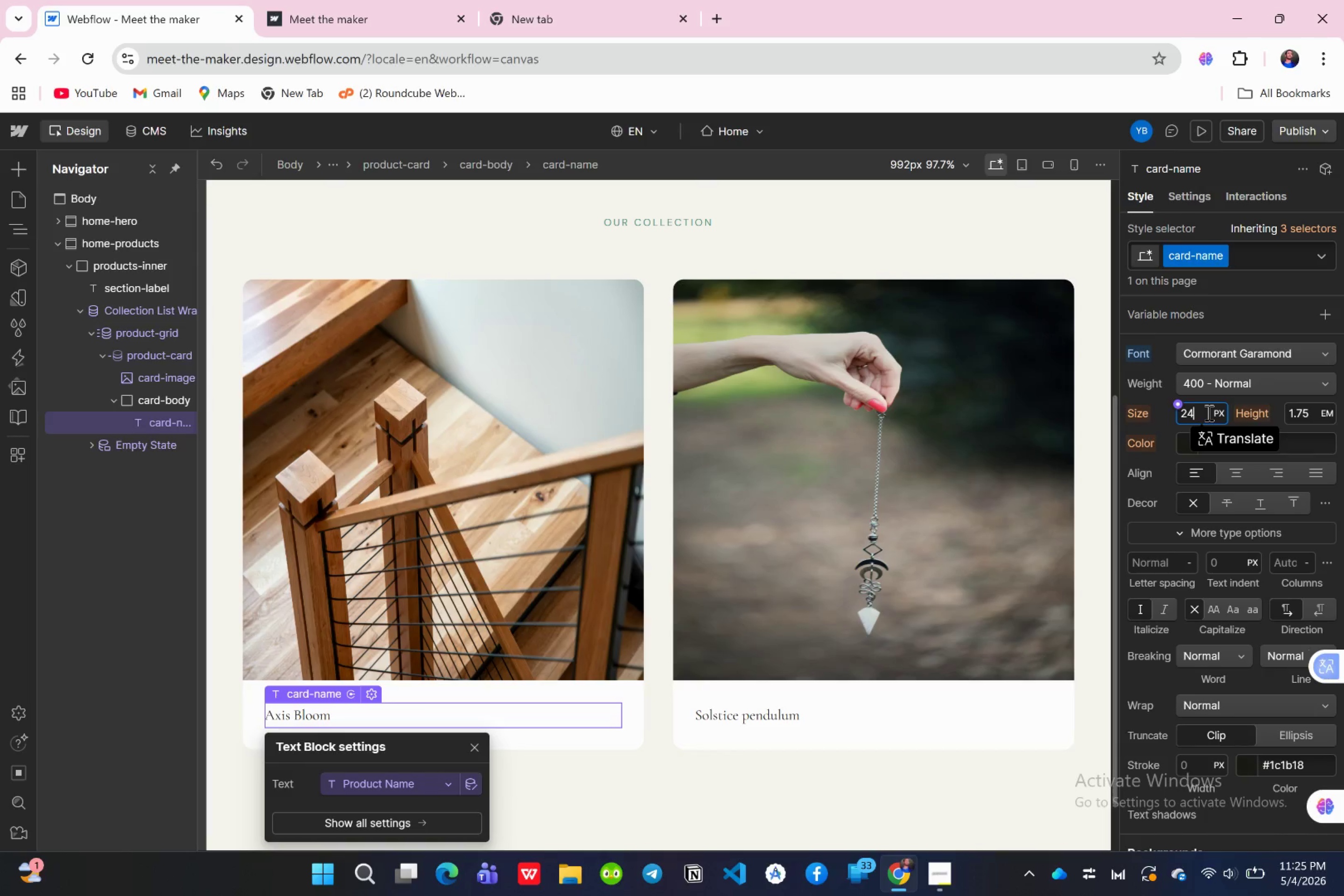 
key(Enter)
 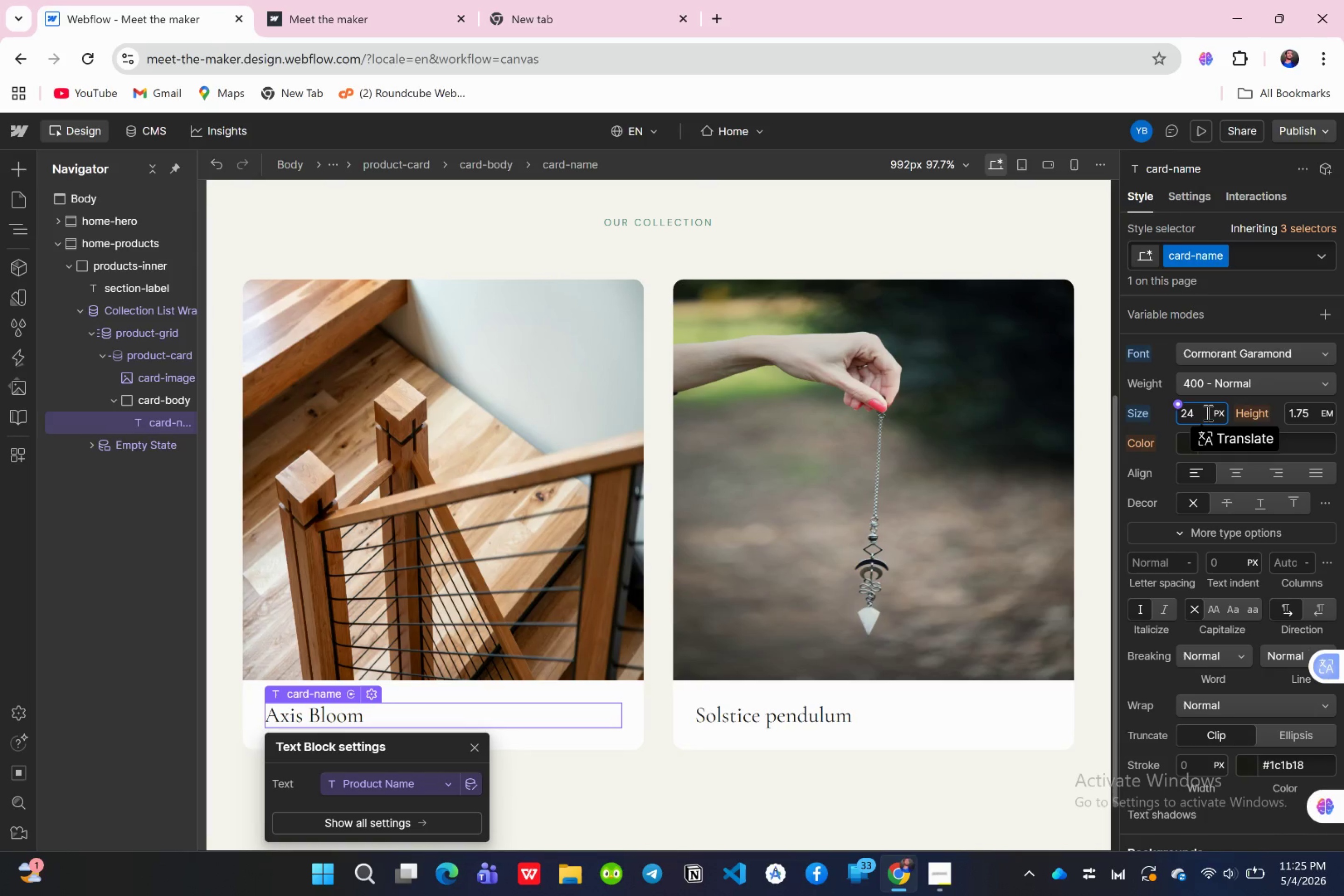 
wait(7.2)
 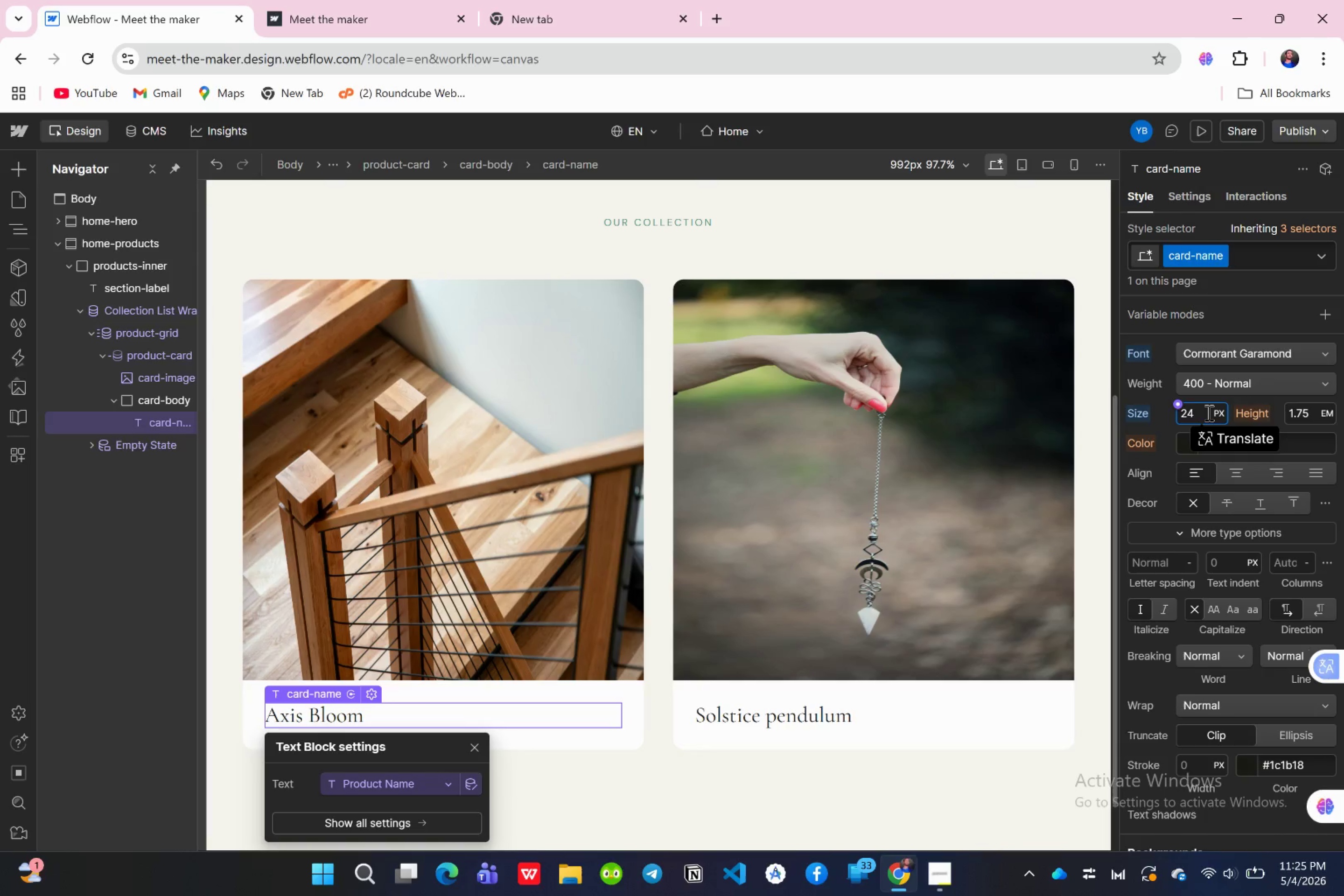 
left_click([1250, 388])
 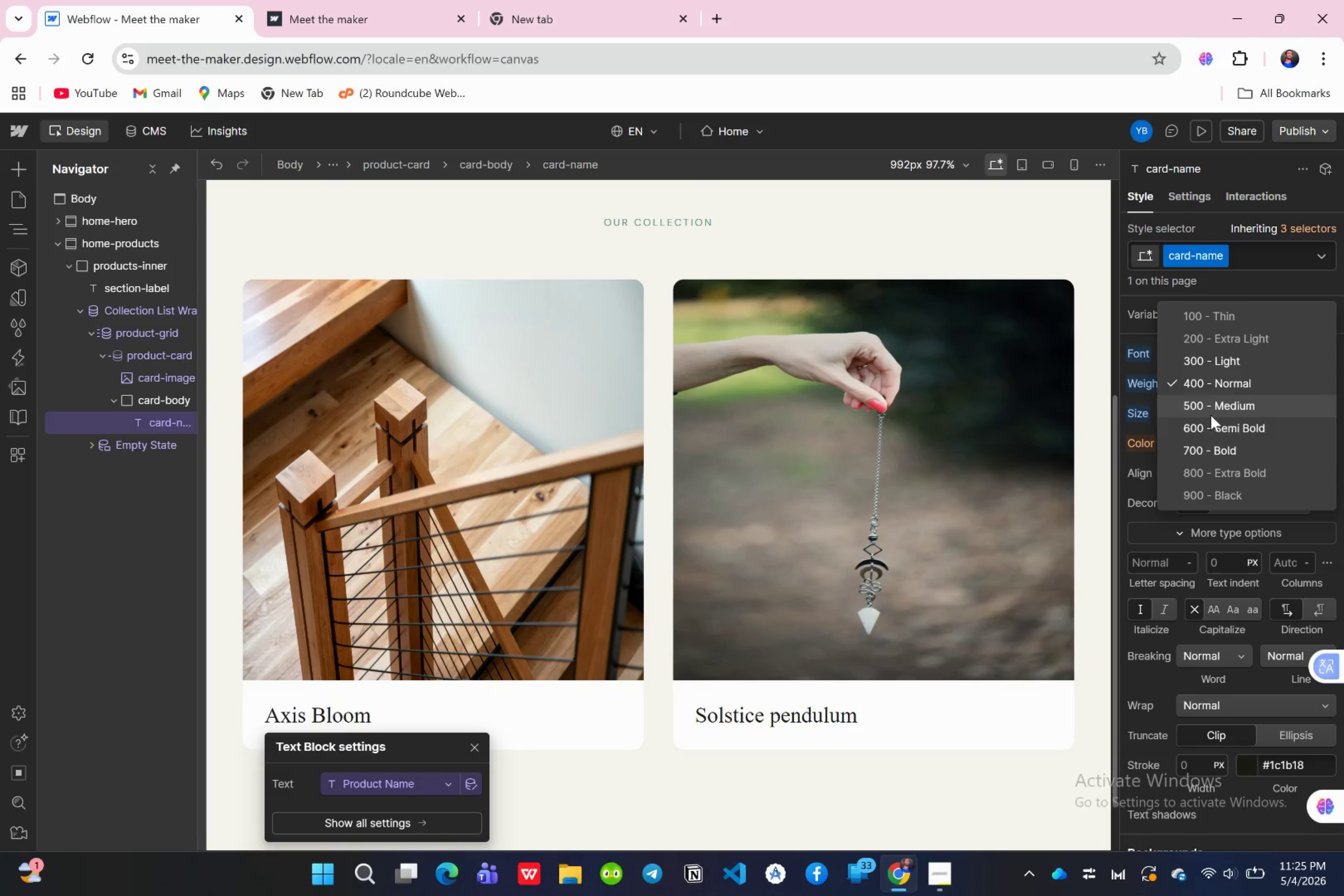 
left_click([1211, 418])
 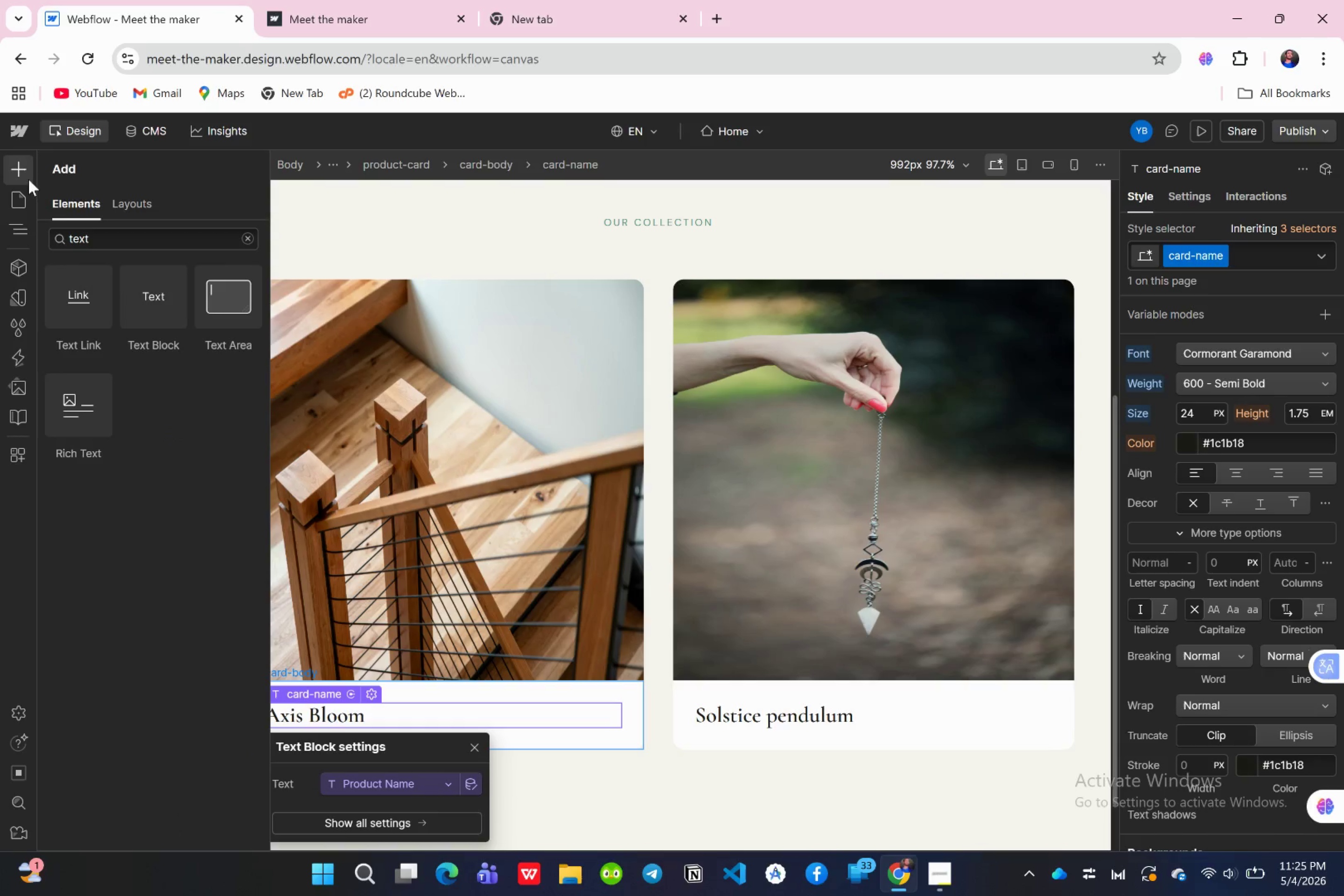 
wait(29.93)
 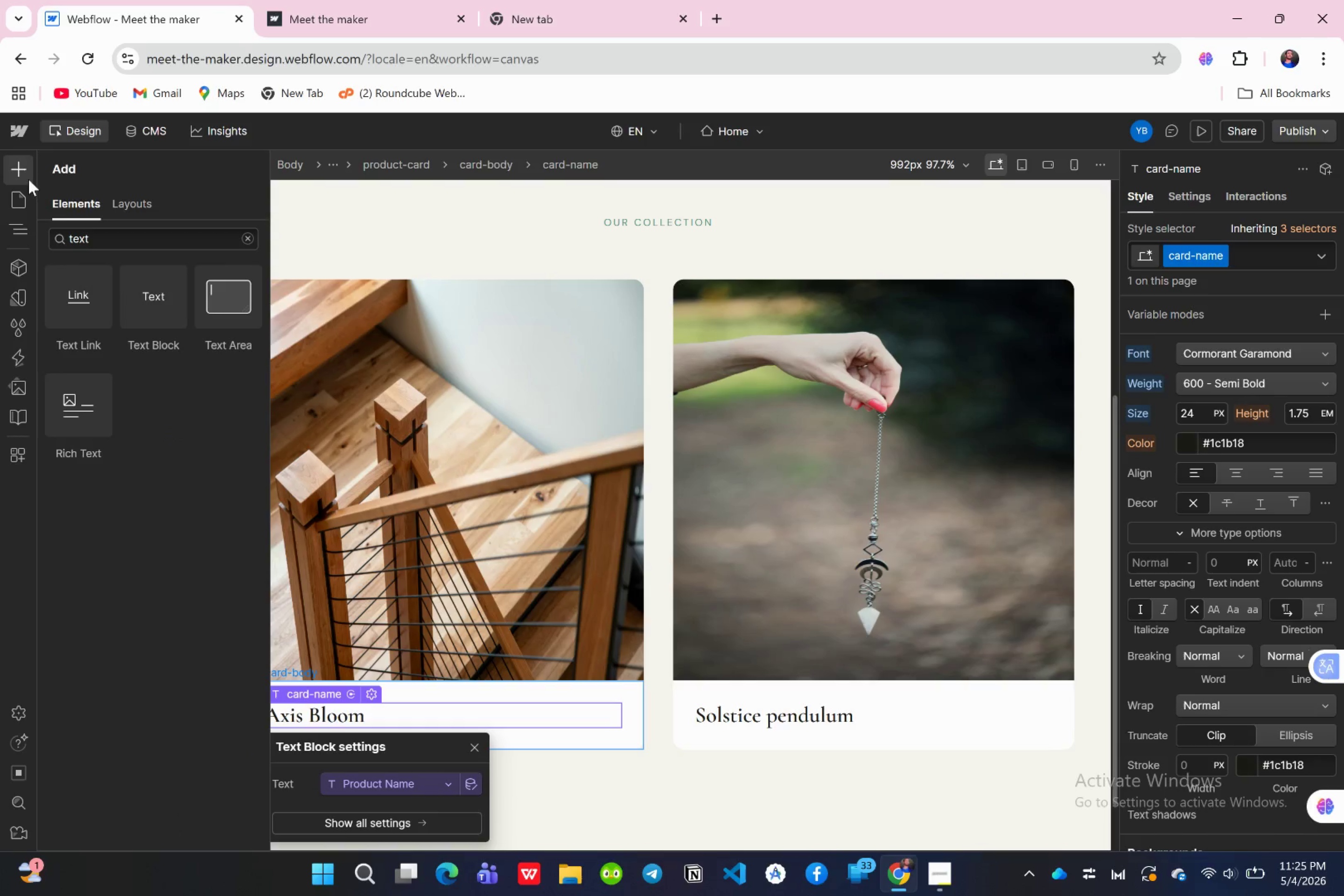 
left_click_drag(start_coordinate=[83, 315], to_coordinate=[144, 451])
 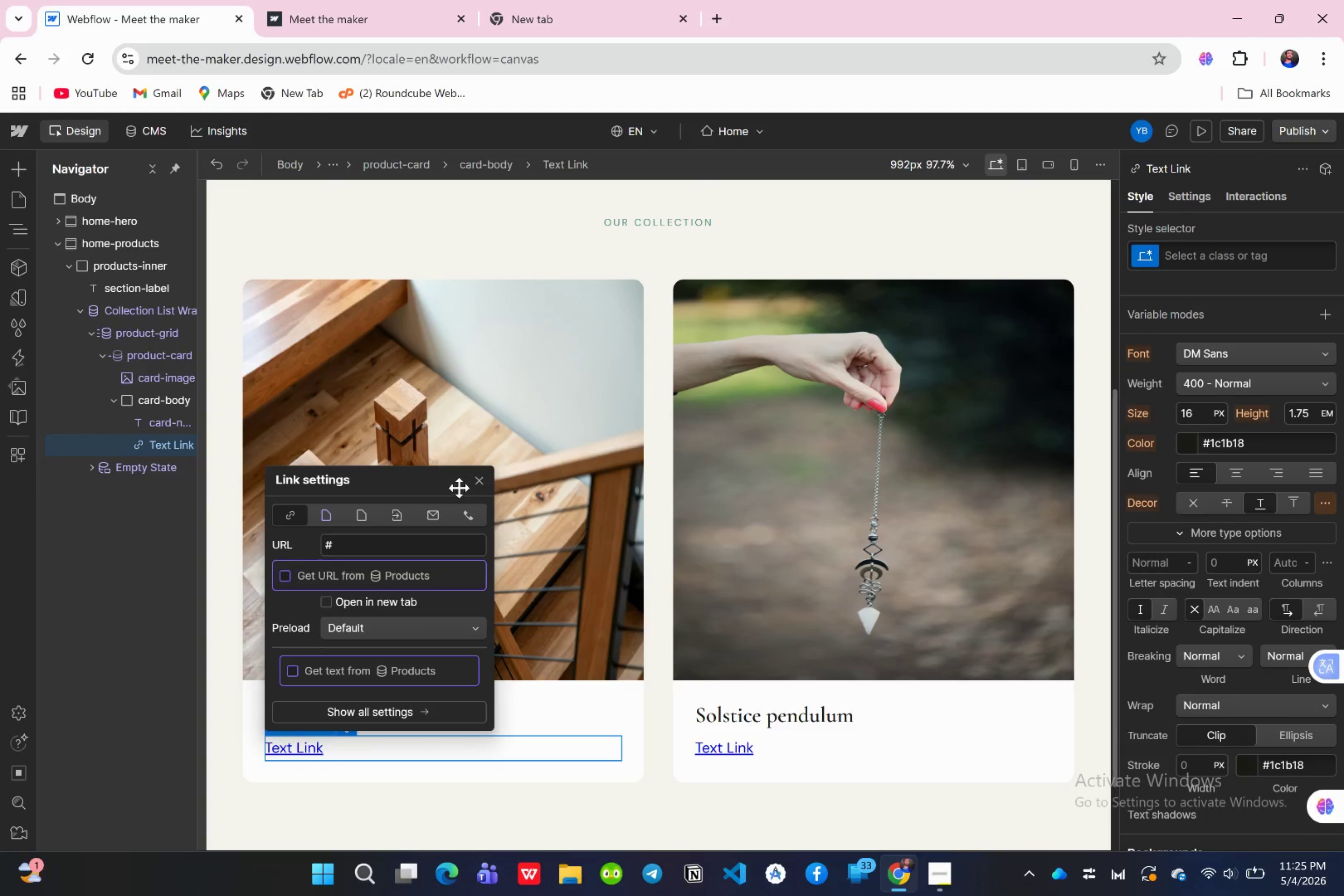 
left_click_drag(start_coordinate=[483, 485], to_coordinate=[475, 483])
 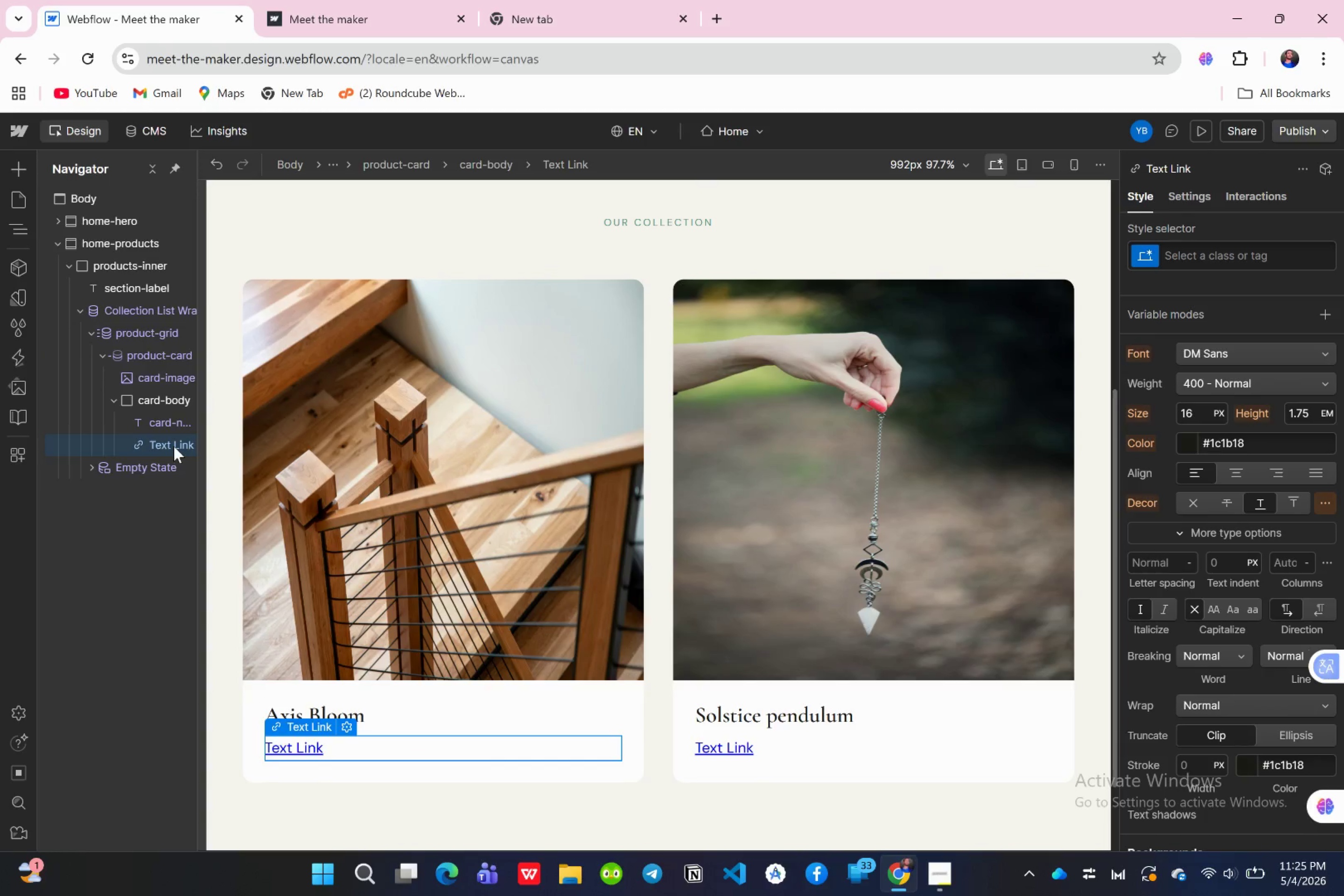 
key(Delete)
 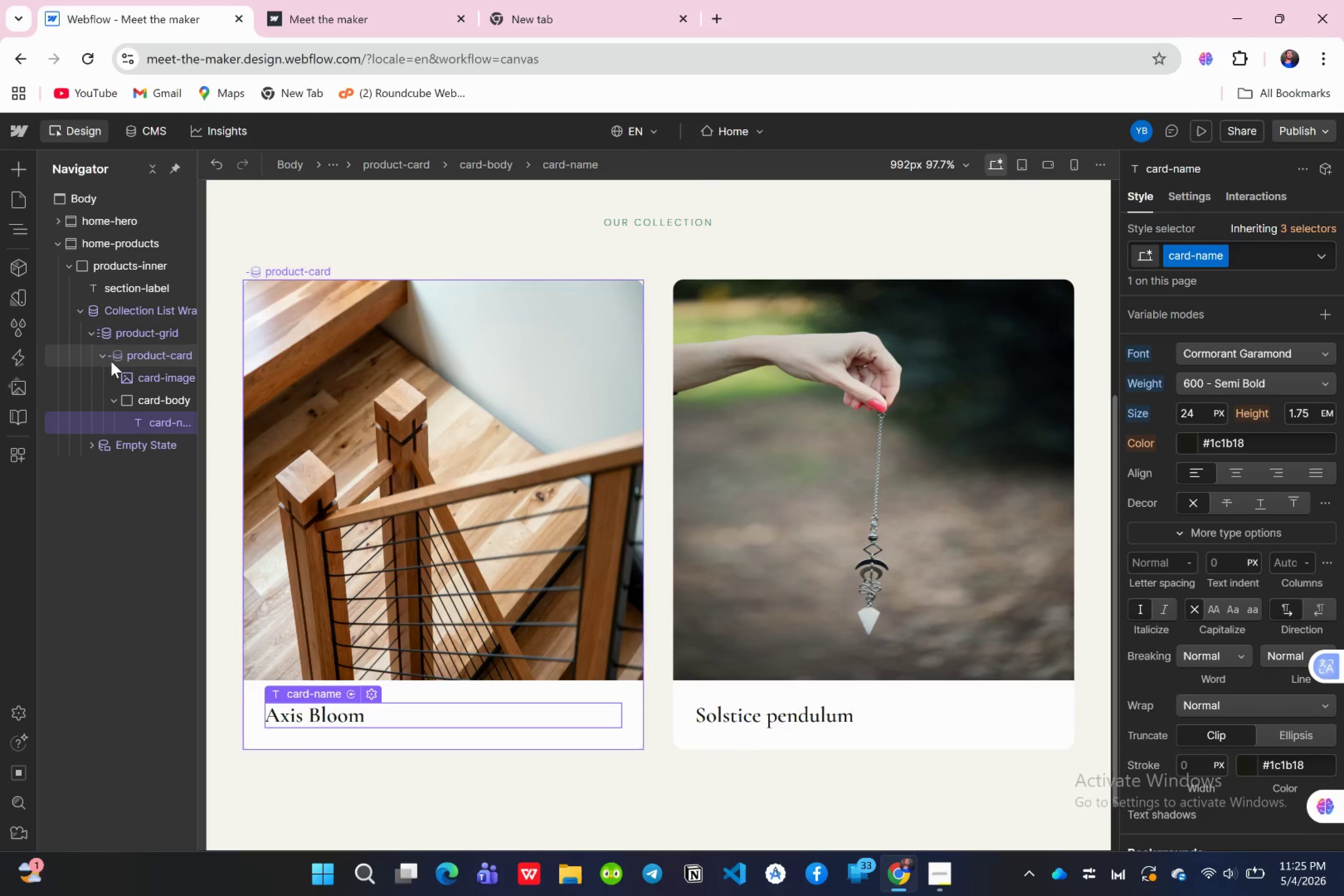 
key(A)
 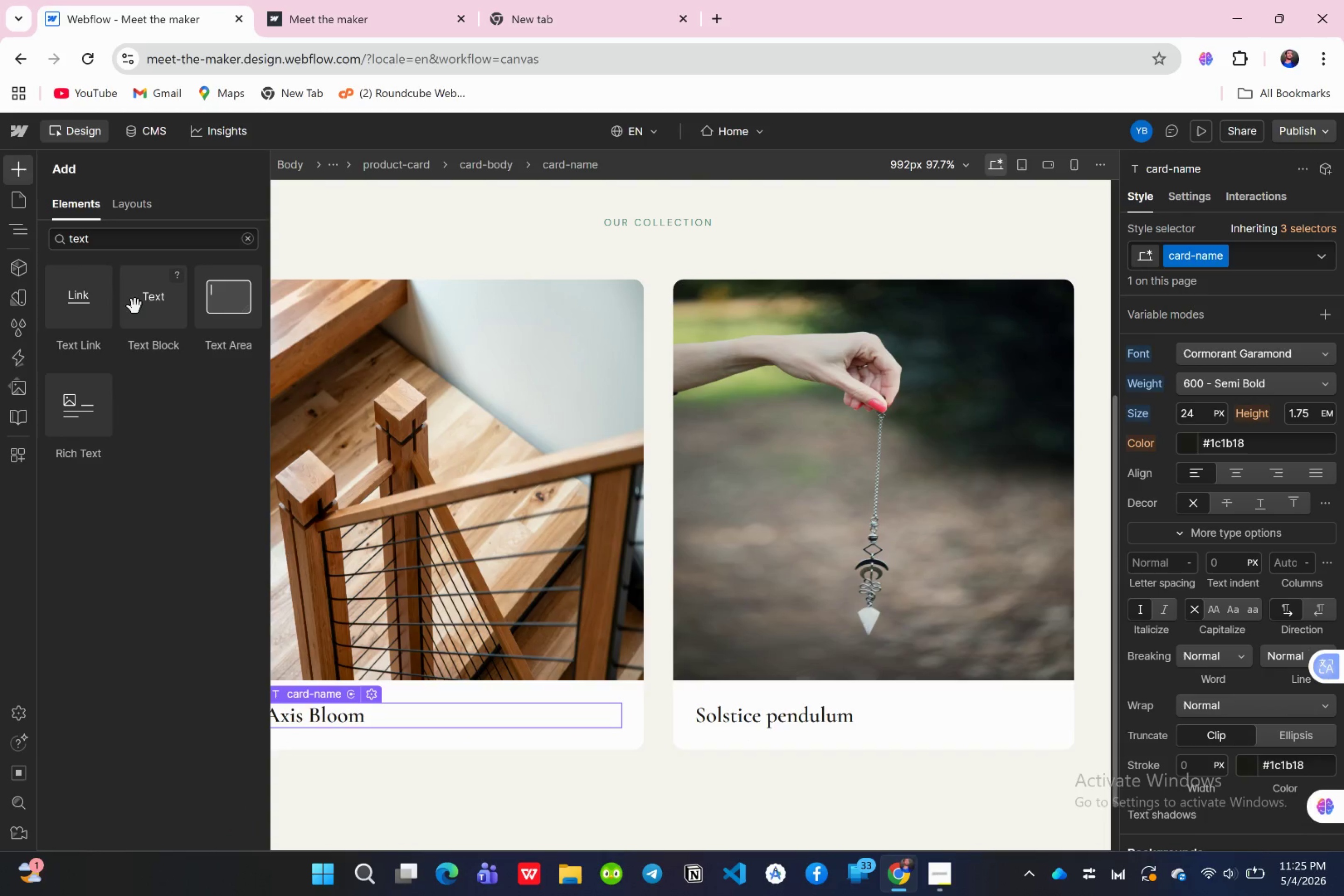 
left_click_drag(start_coordinate=[146, 306], to_coordinate=[179, 457])
 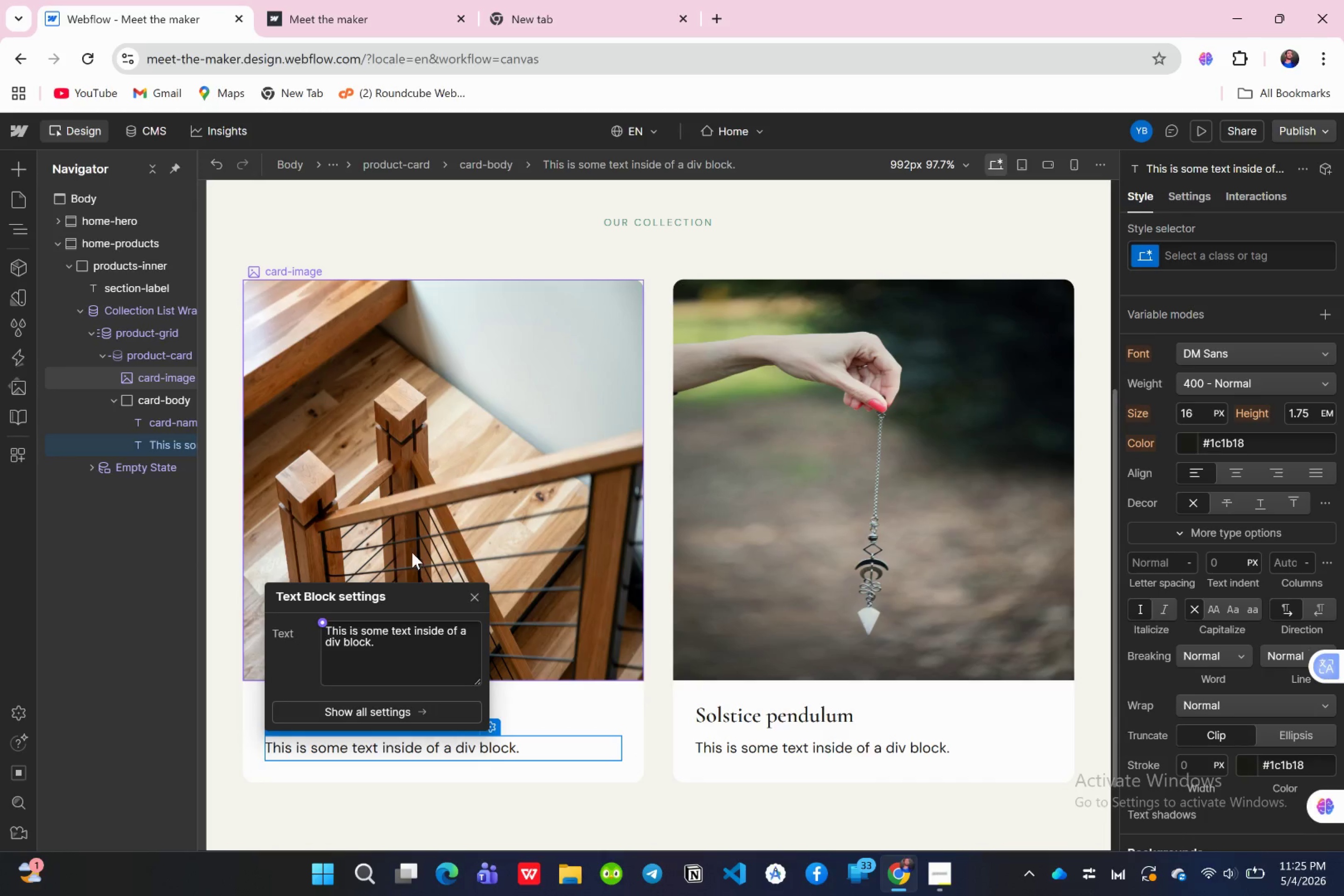 
wait(6.63)
 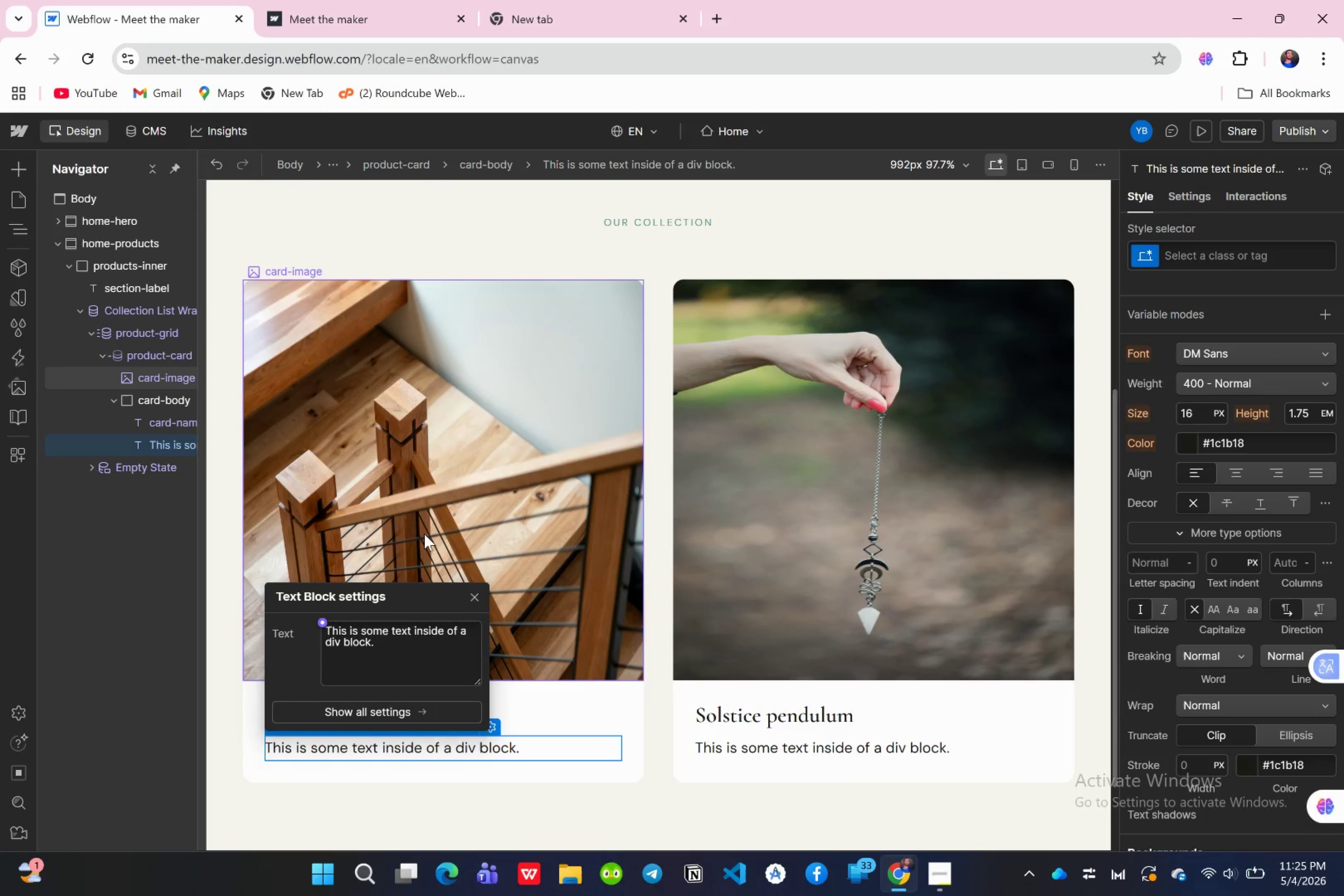 
left_click([319, 627])
 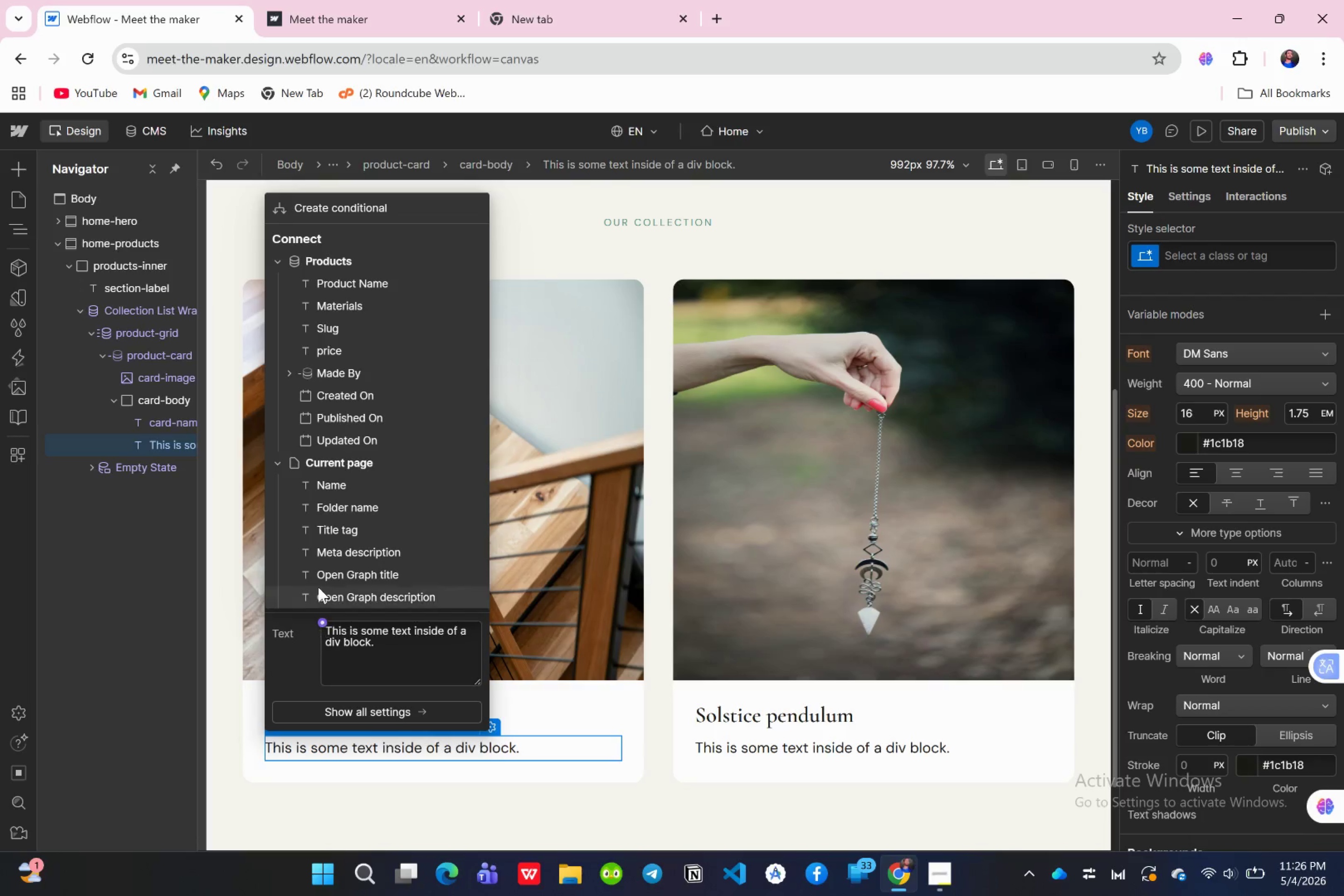 
wait(5.5)
 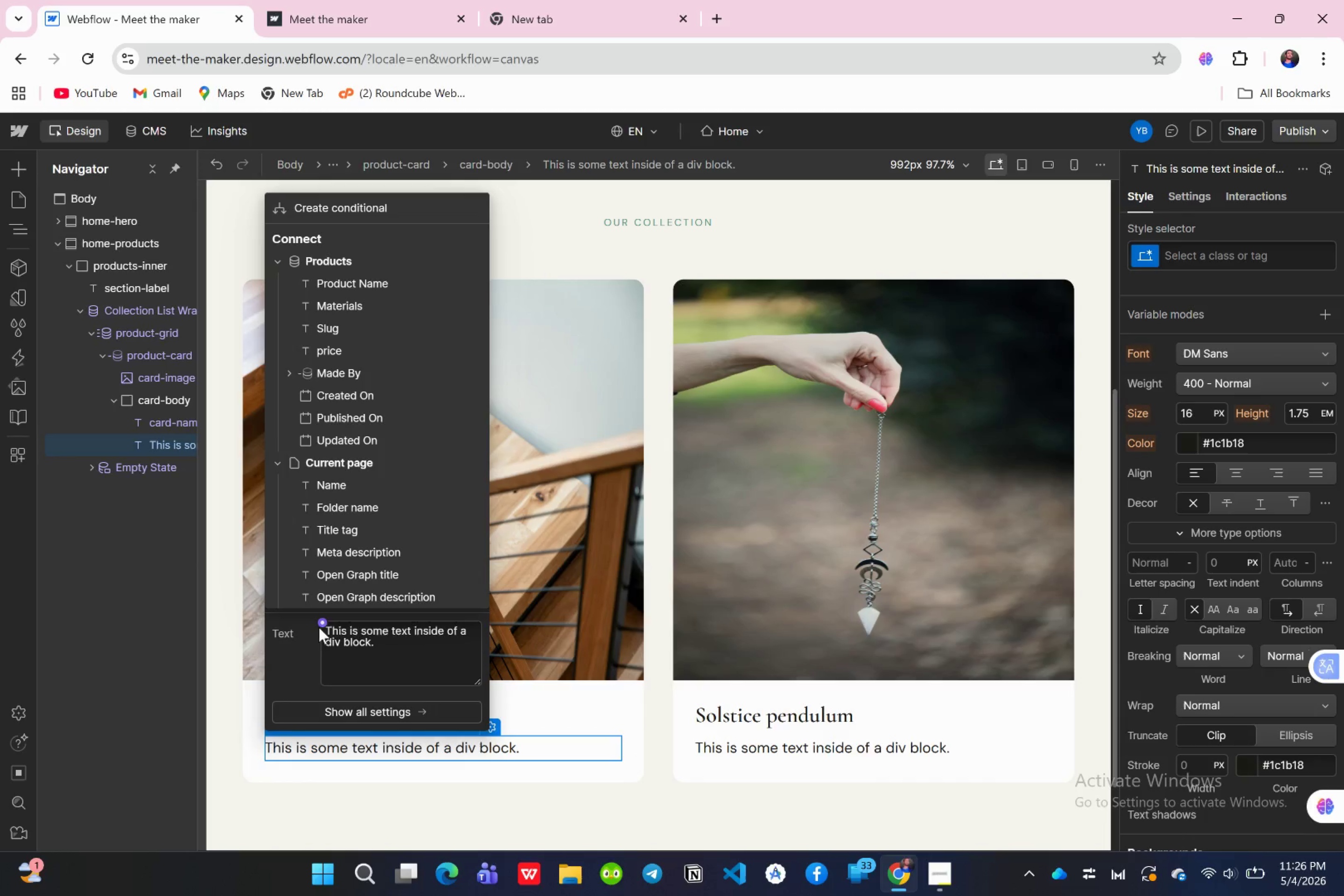 
left_click([341, 355])
 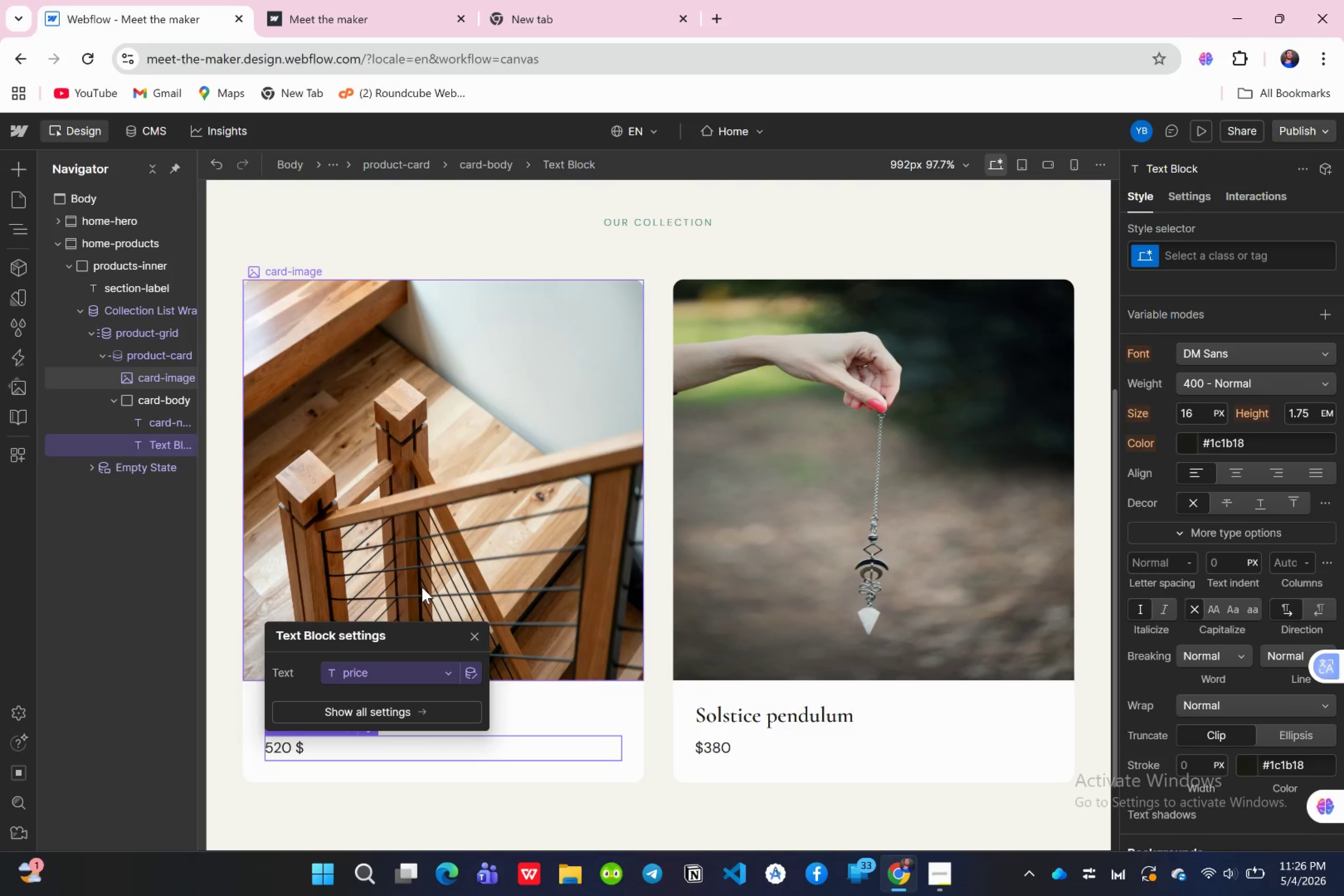 
wait(6.9)
 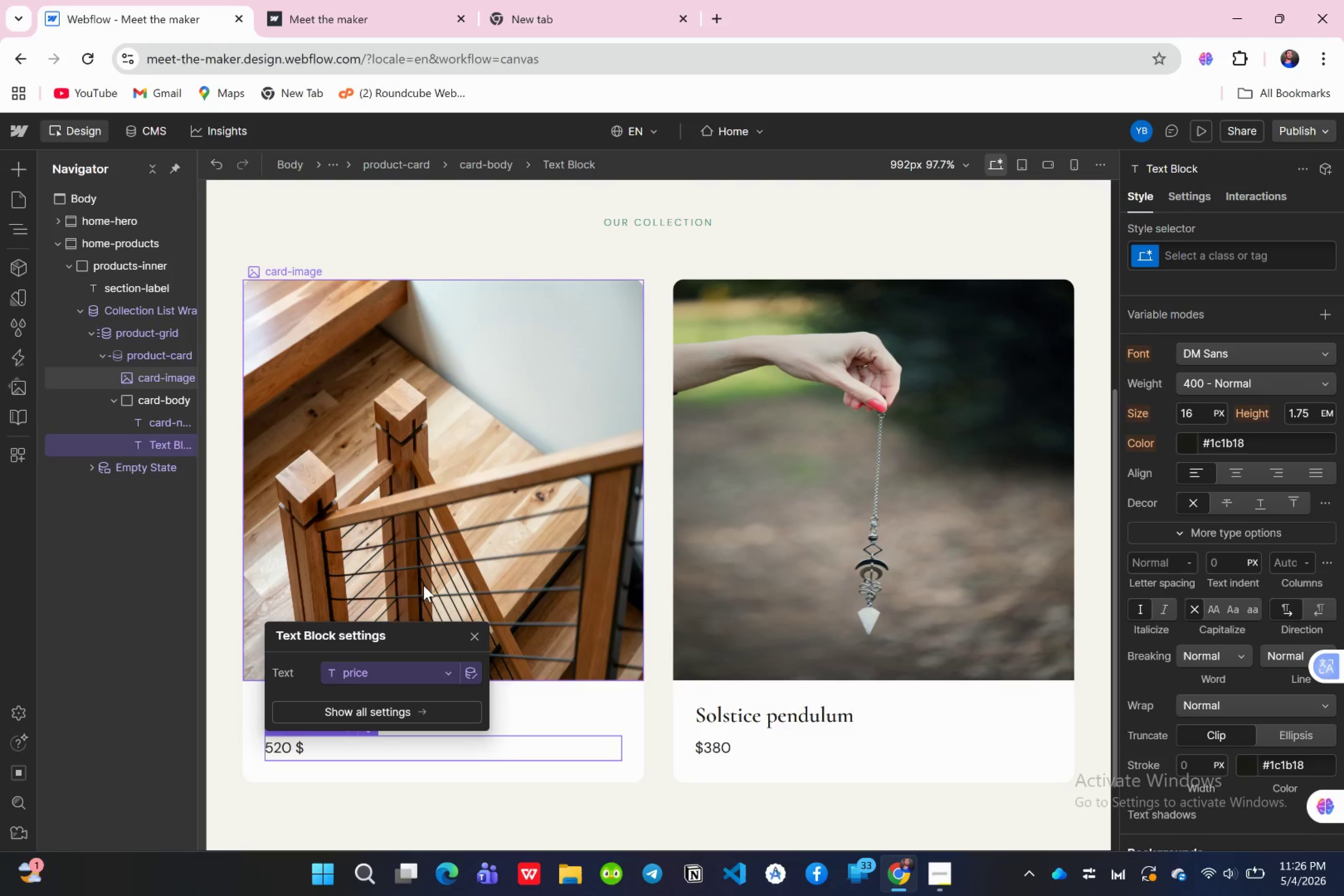 
left_click([475, 635])
 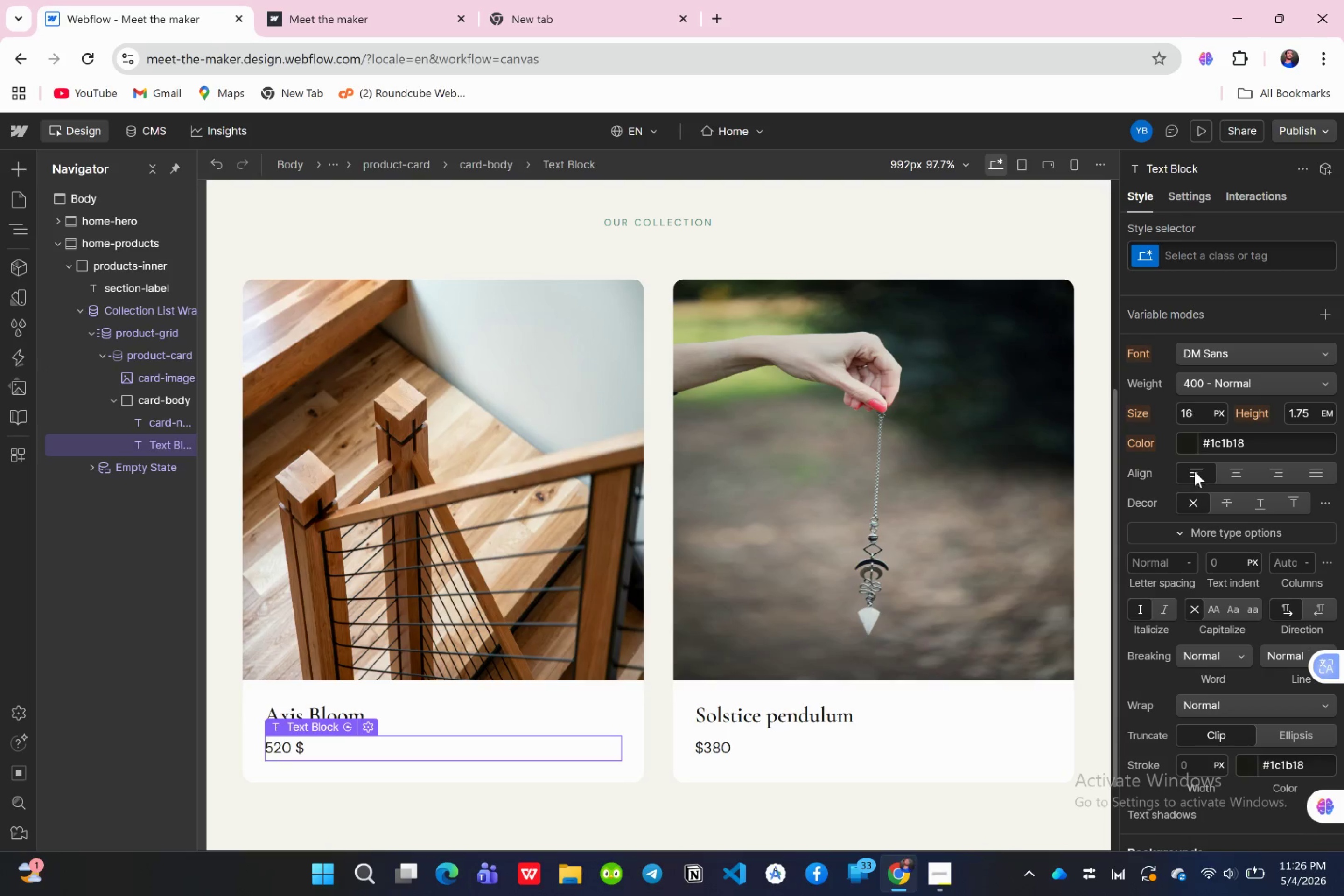 
mouse_move([1204, 385])
 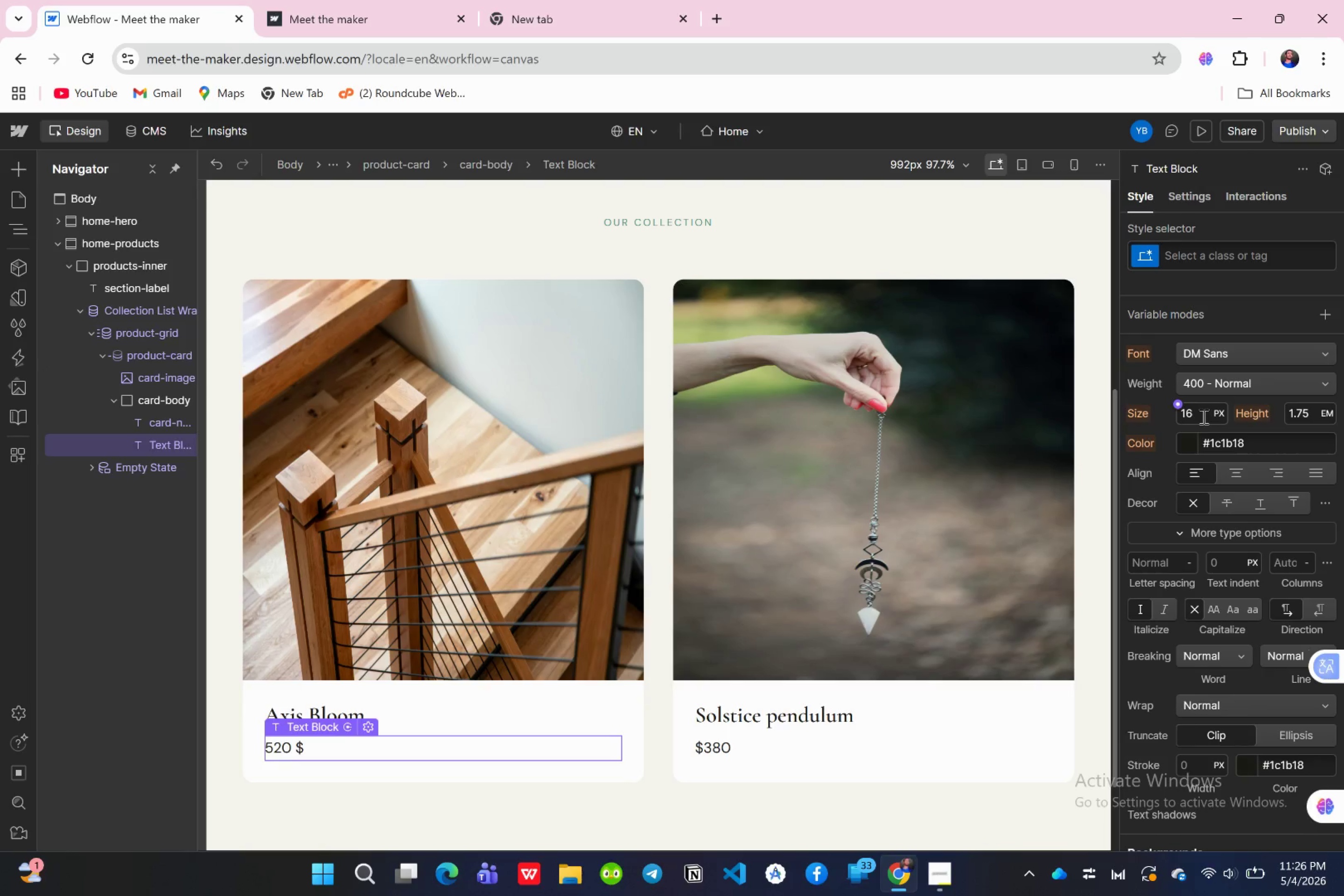 
left_click([1203, 416])
 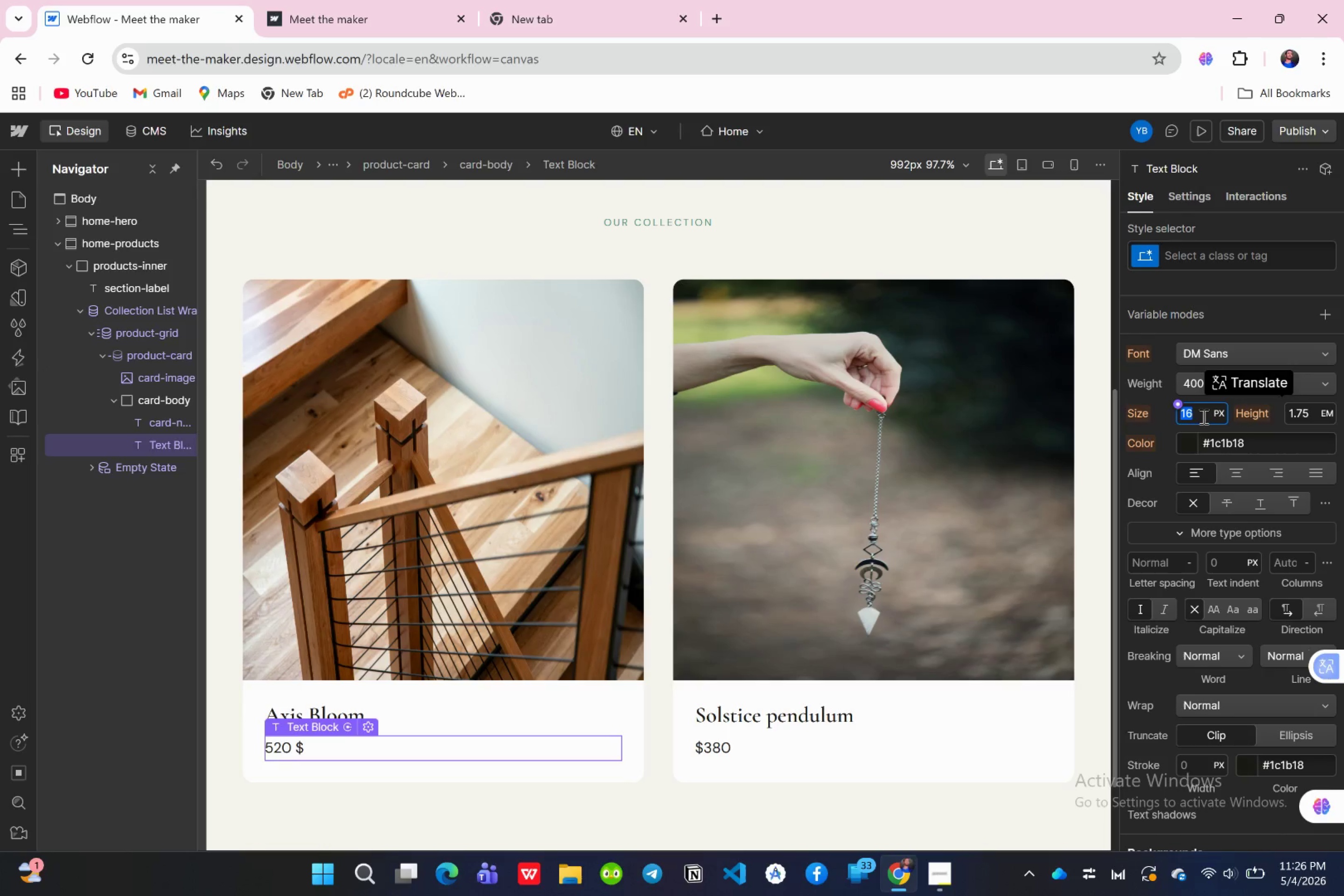 
type(14)
 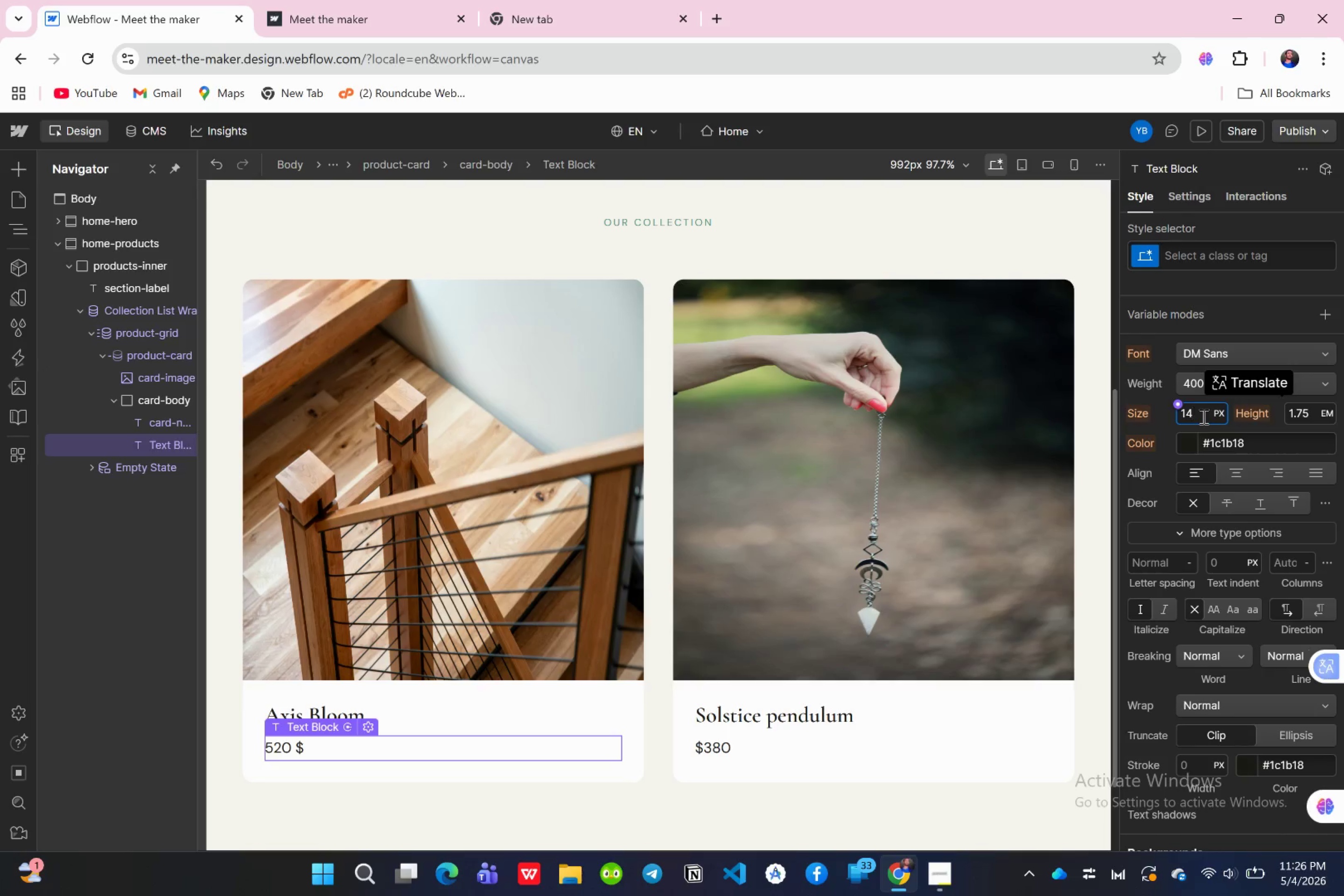 
key(Enter)
 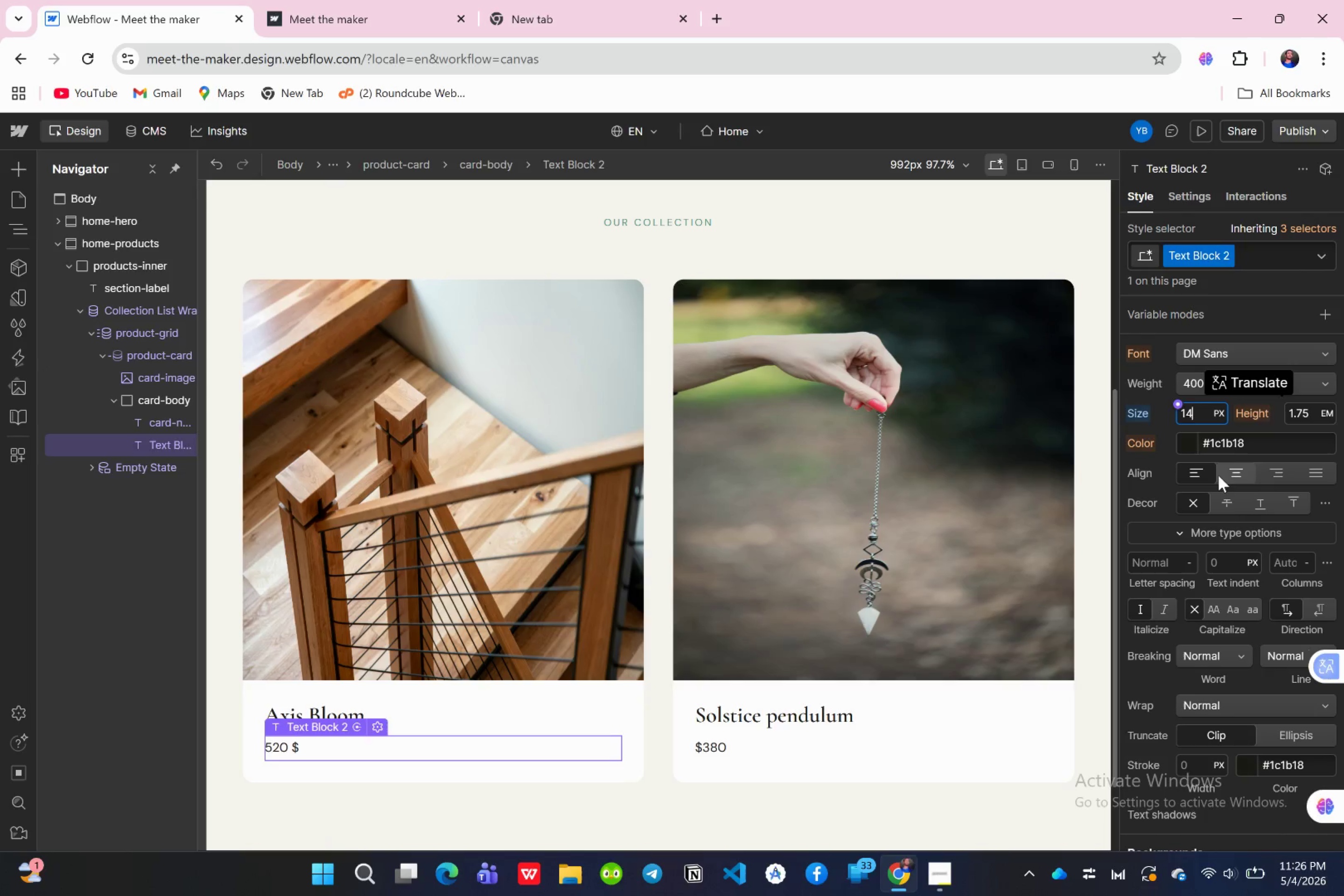 
left_click([1252, 443])
 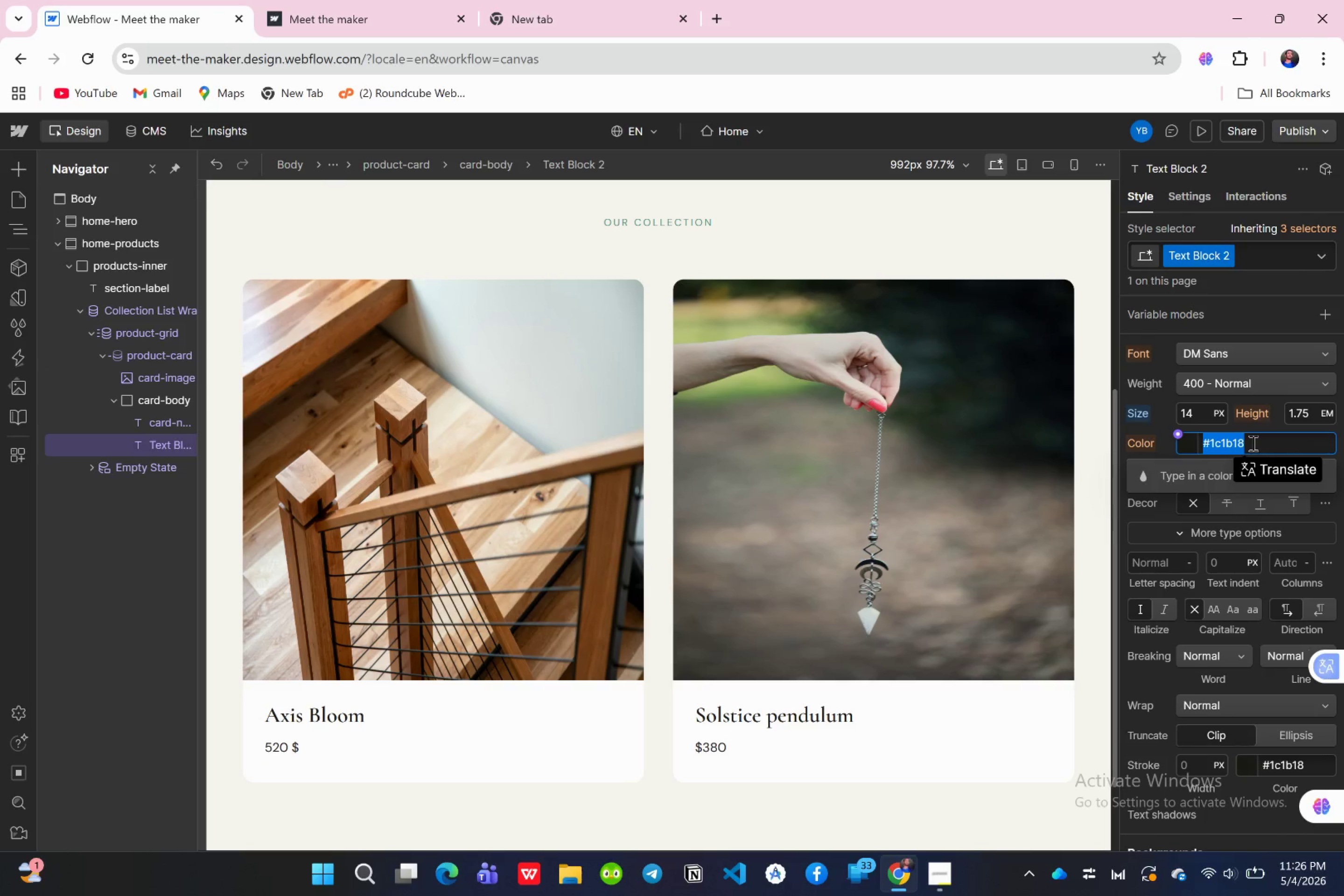 
key(Shift+3)
 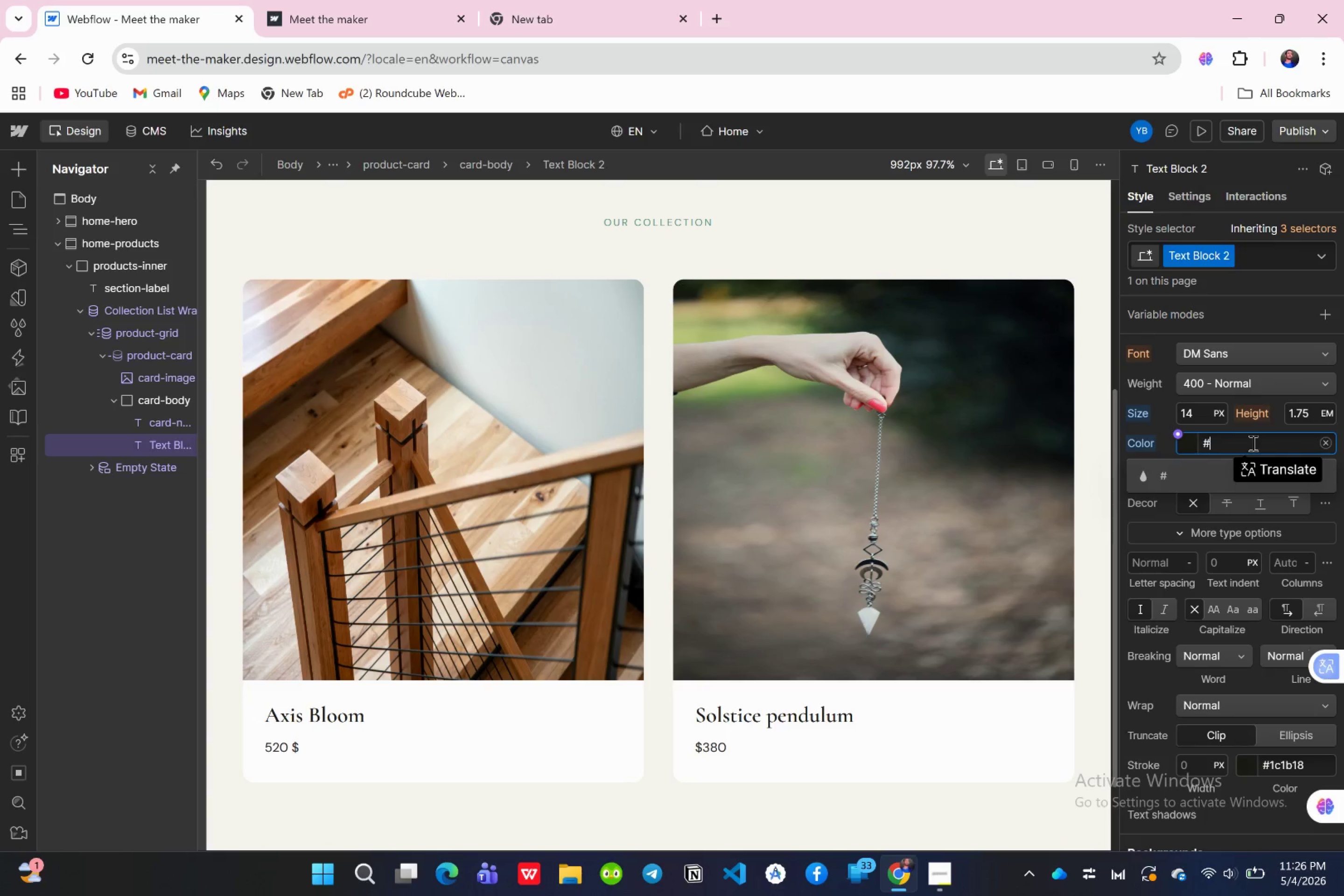 
wait(8.51)
 